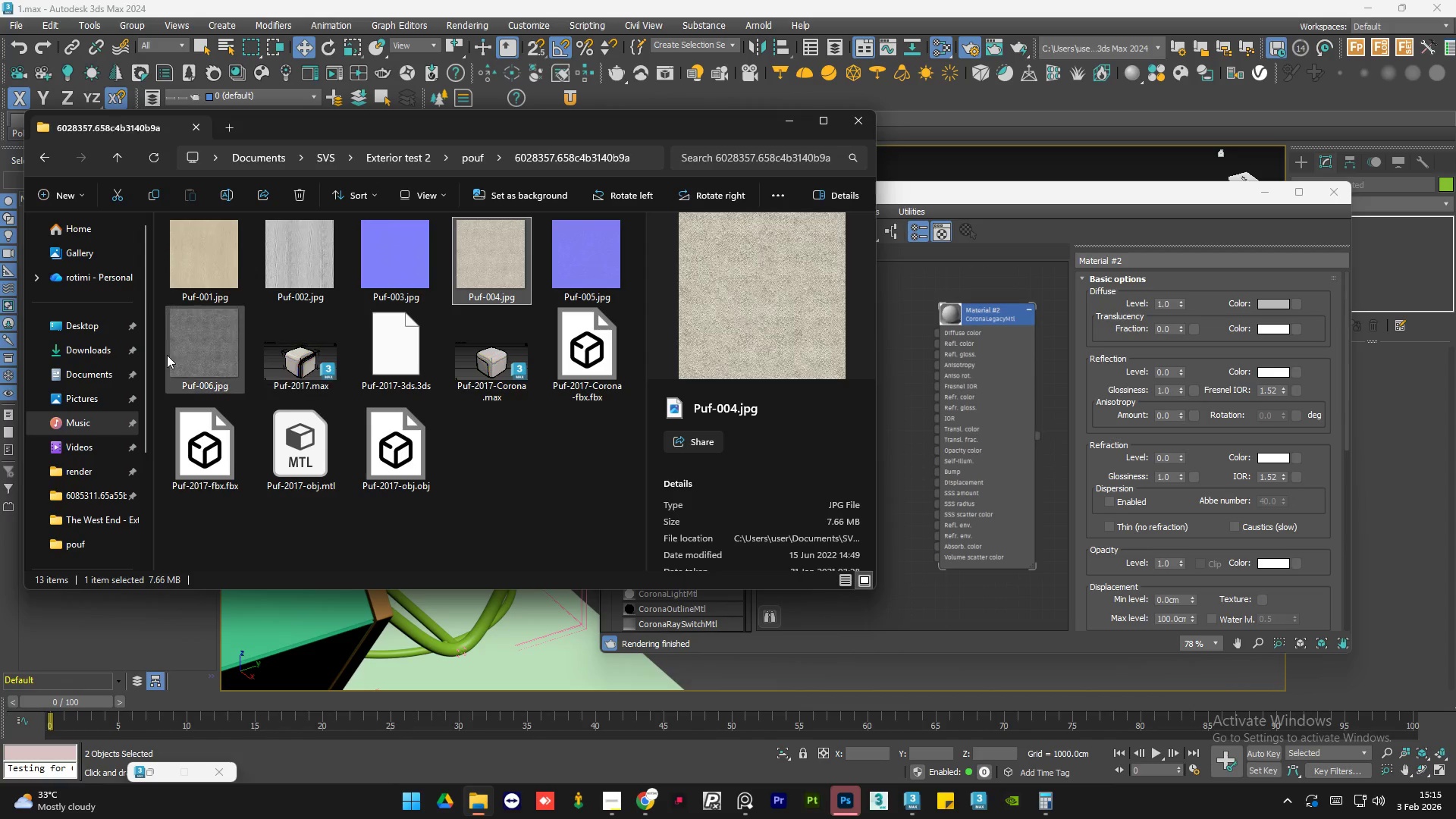 
hold_key(key=ShiftLeft, duration=0.86)
left_click([218, 366])
 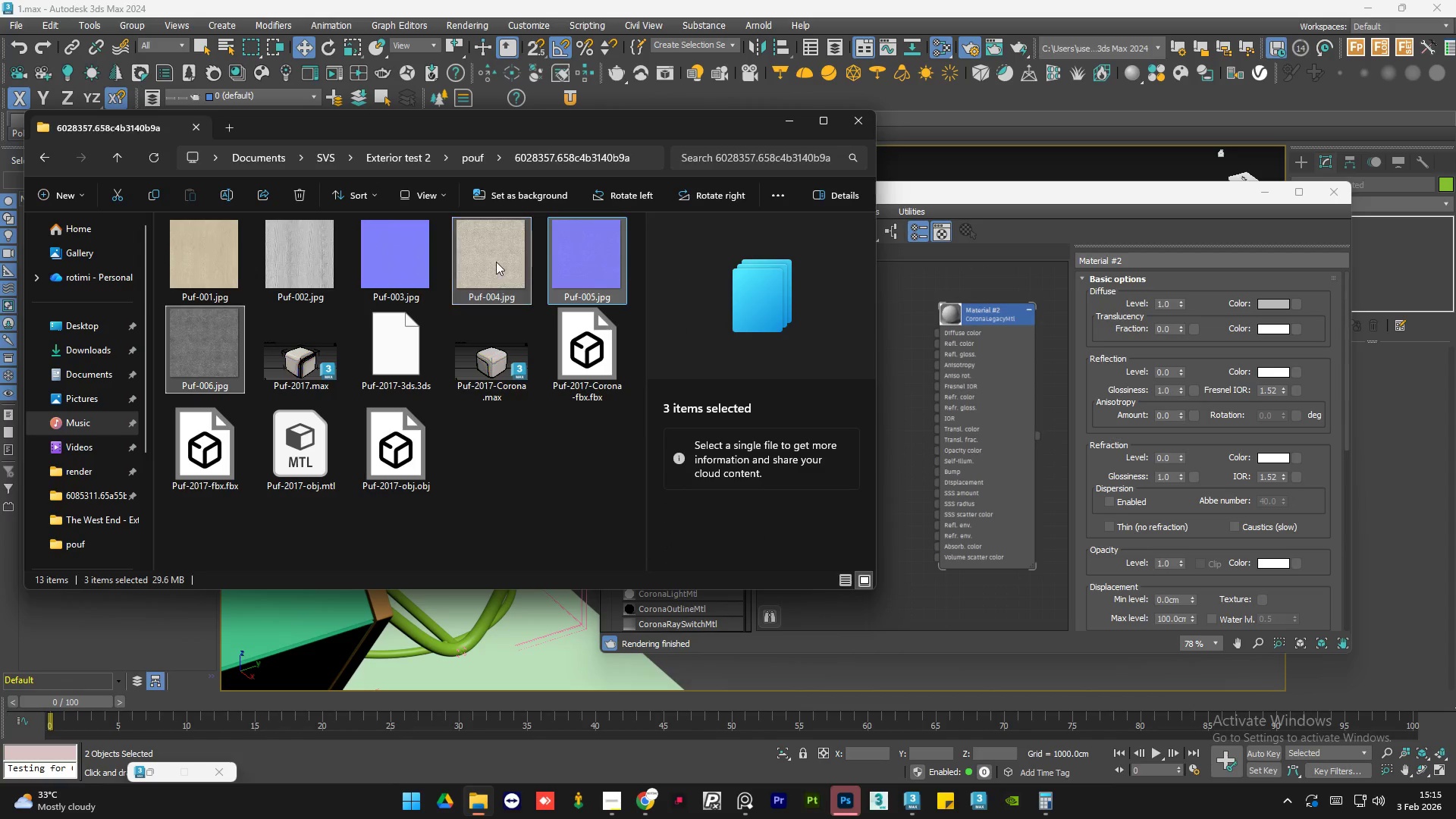 
left_click_drag(start_coordinate=[495, 260], to_coordinate=[904, 359])
 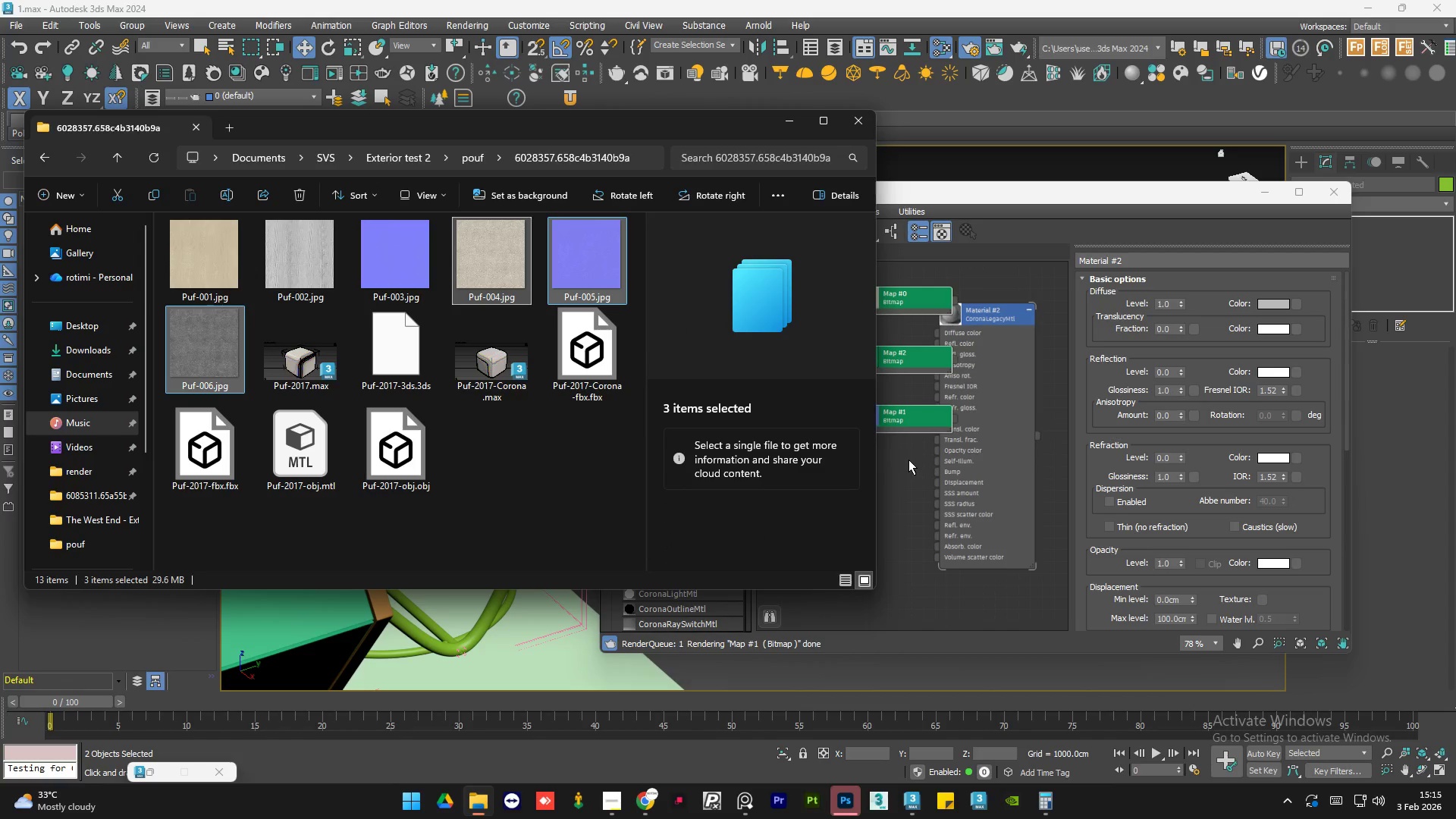 
left_click([908, 460])
 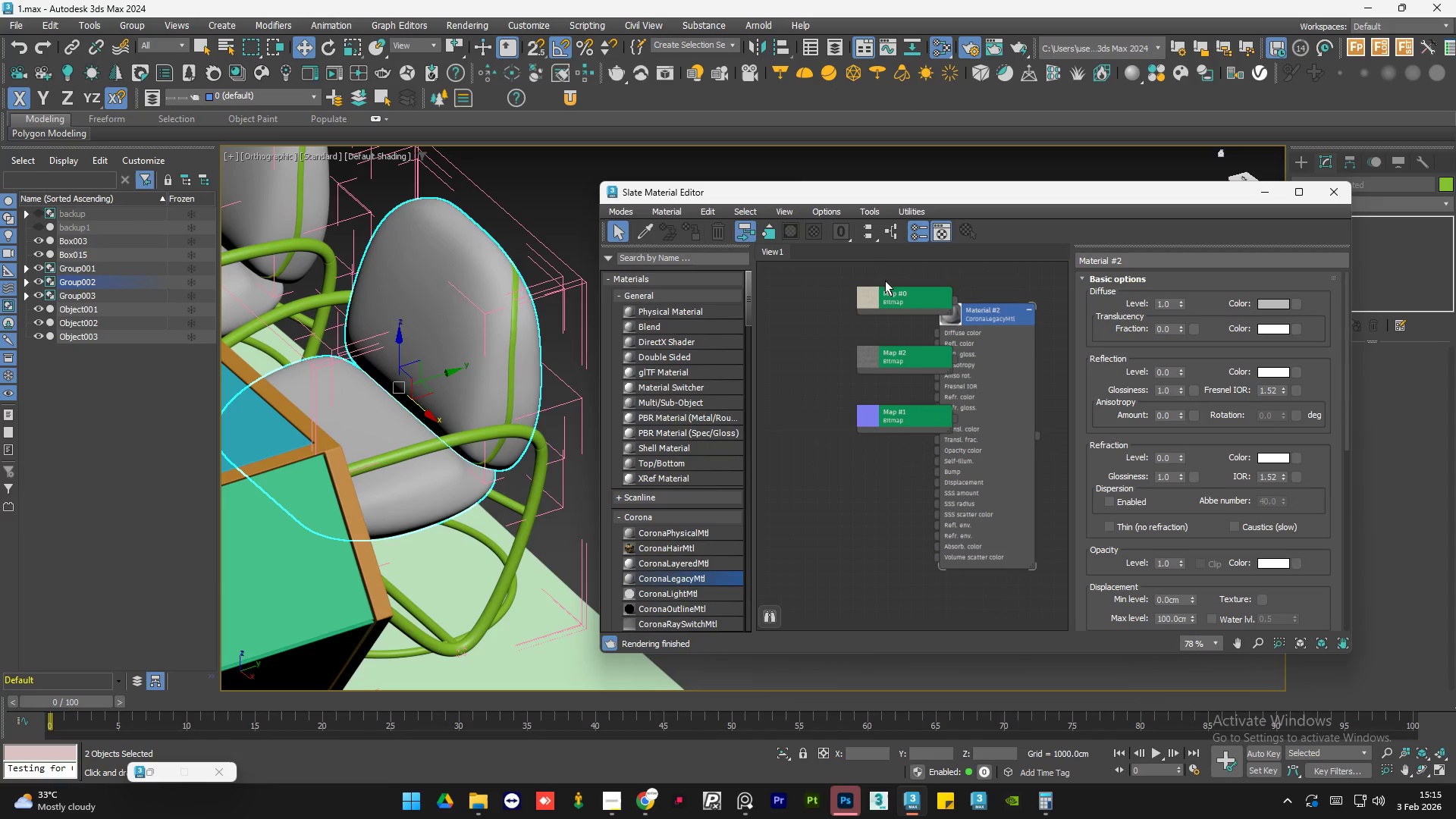 
left_click_drag(start_coordinate=[888, 272], to_coordinate=[880, 448])
 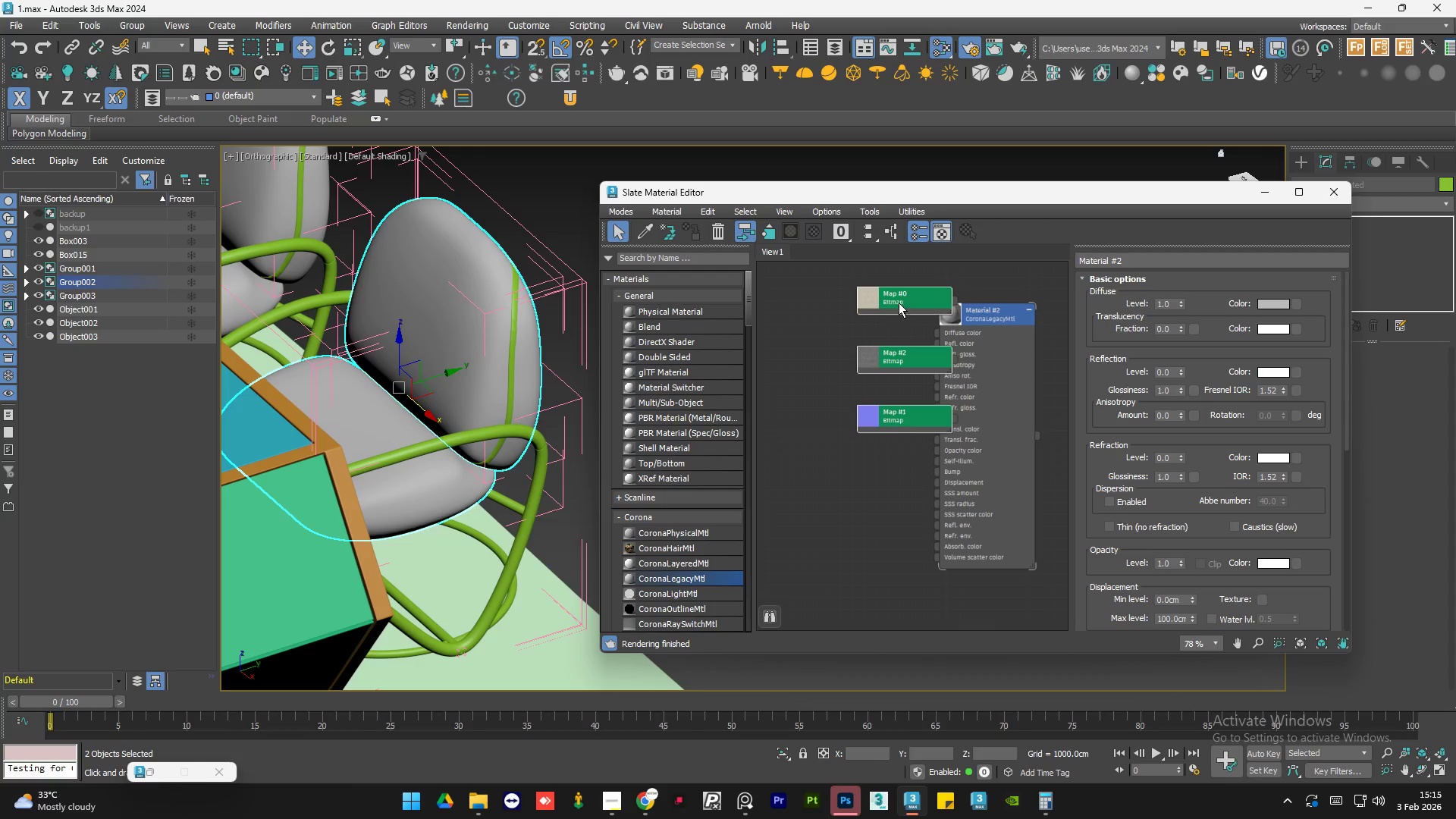 
left_click_drag(start_coordinate=[899, 302], to_coordinate=[844, 331])
 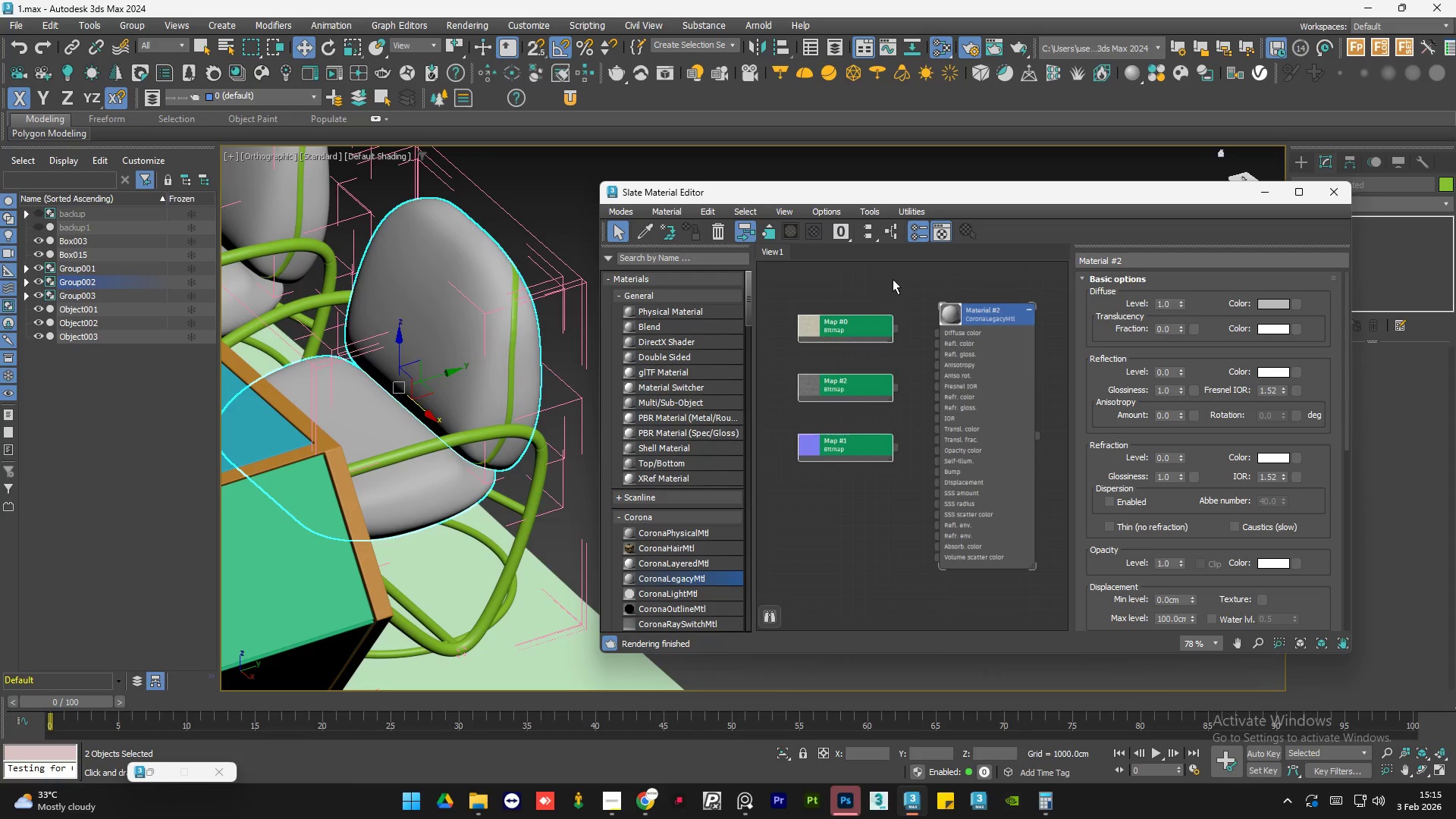 
left_click([893, 278])
 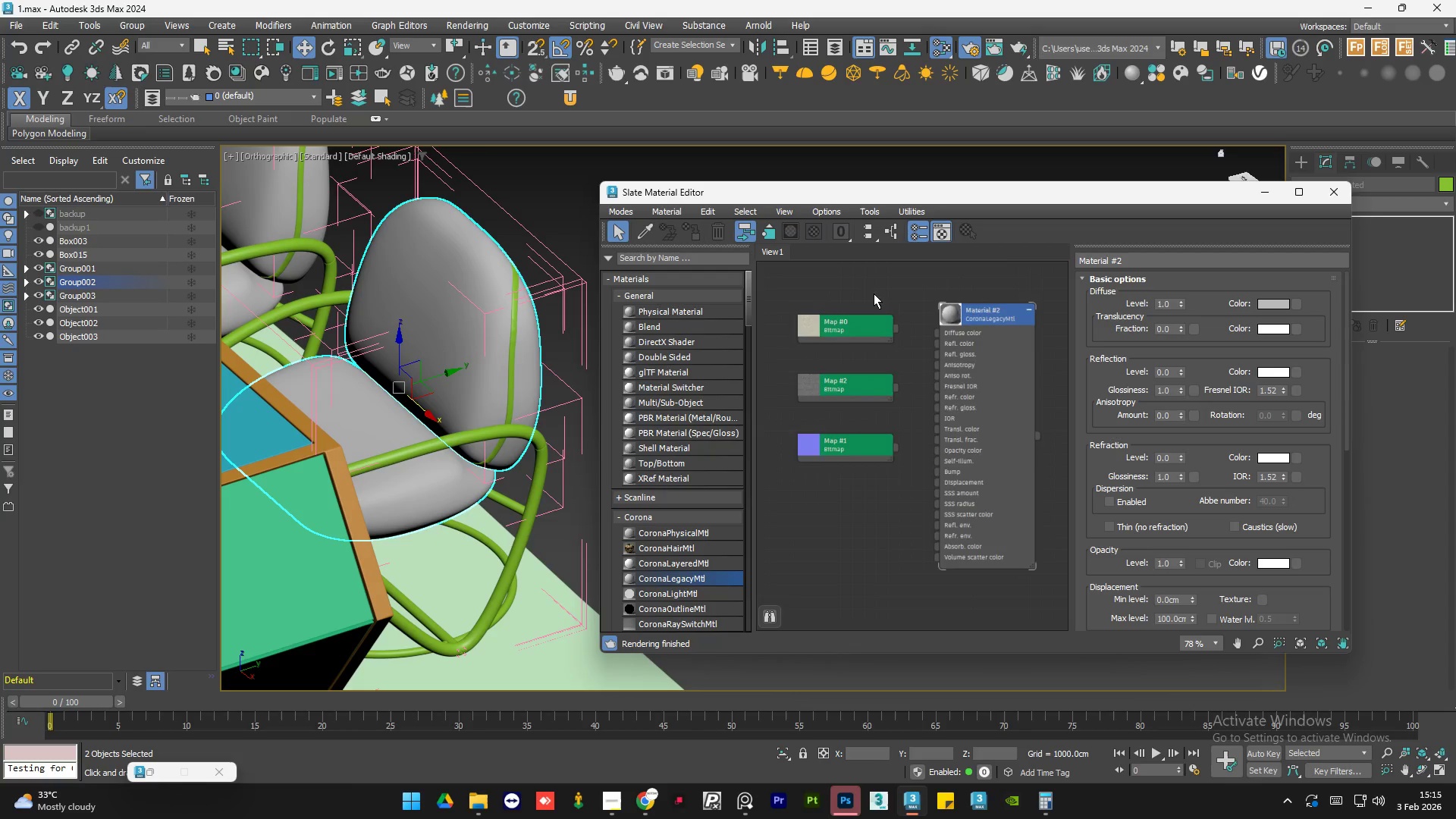 
scroll: coordinate [875, 306], scroll_direction: down, amount: 4.0
 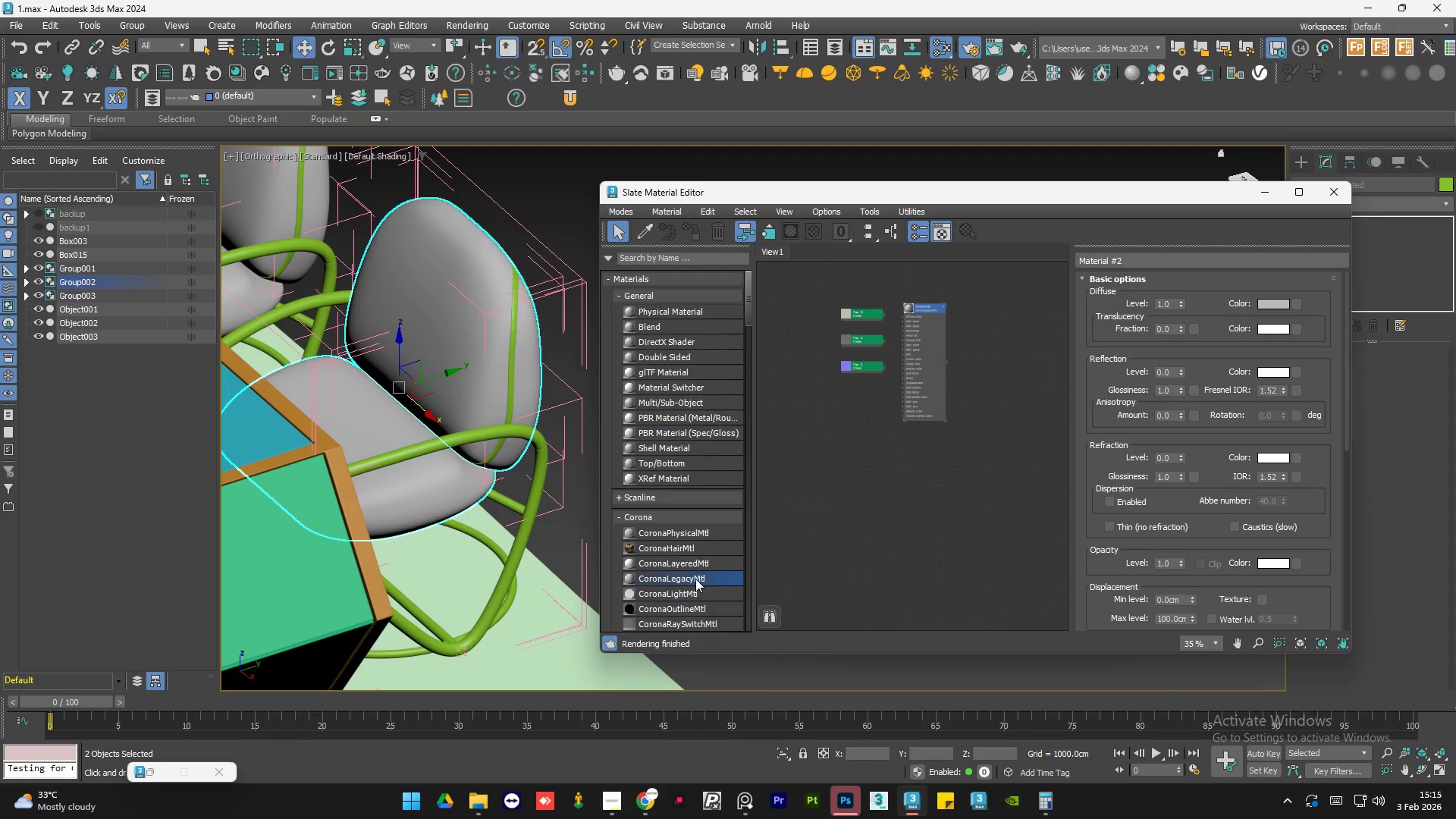 
left_click_drag(start_coordinate=[689, 579], to_coordinate=[933, 465])
 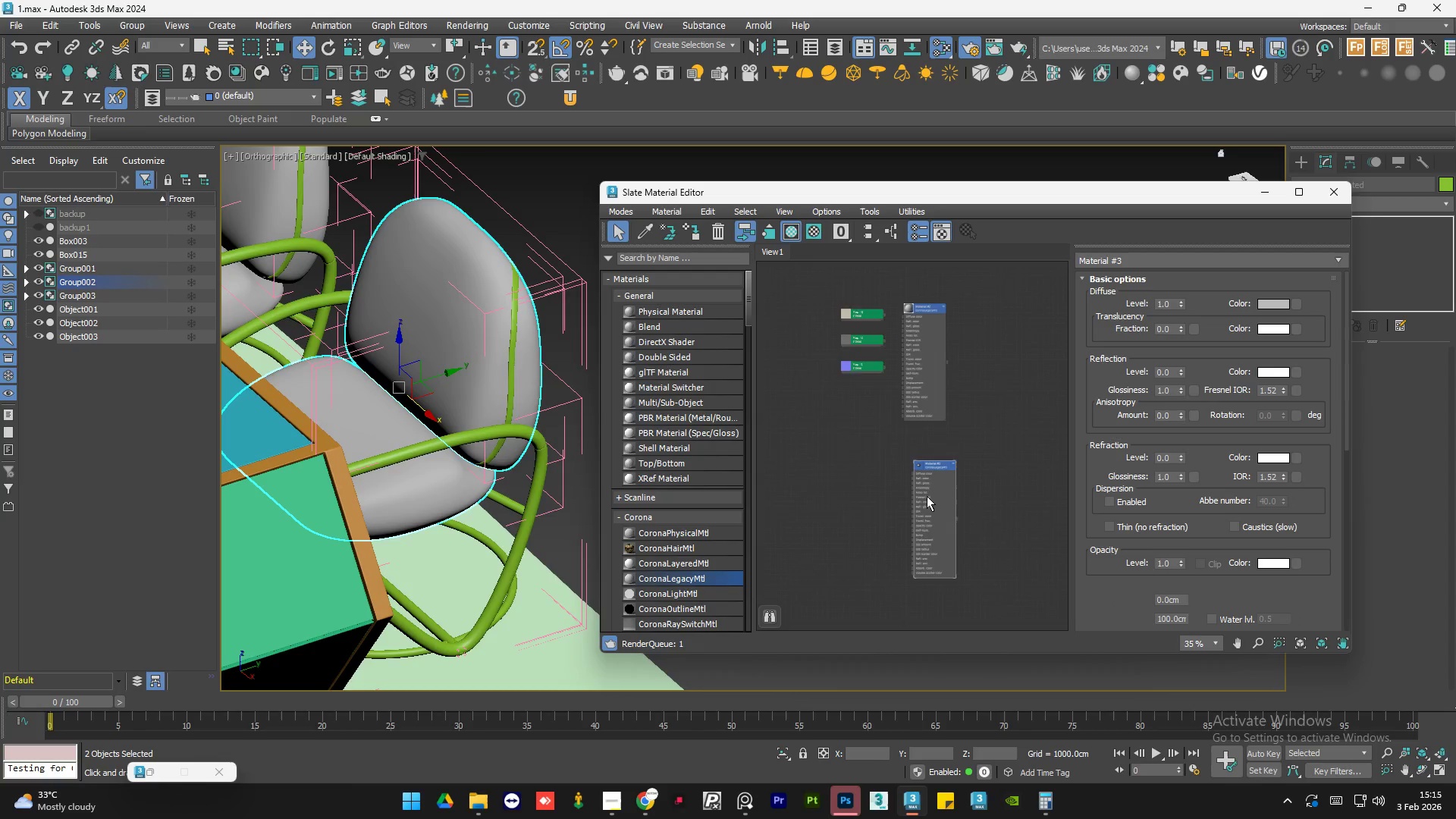 
left_click_drag(start_coordinate=[931, 510], to_coordinate=[915, 468])
 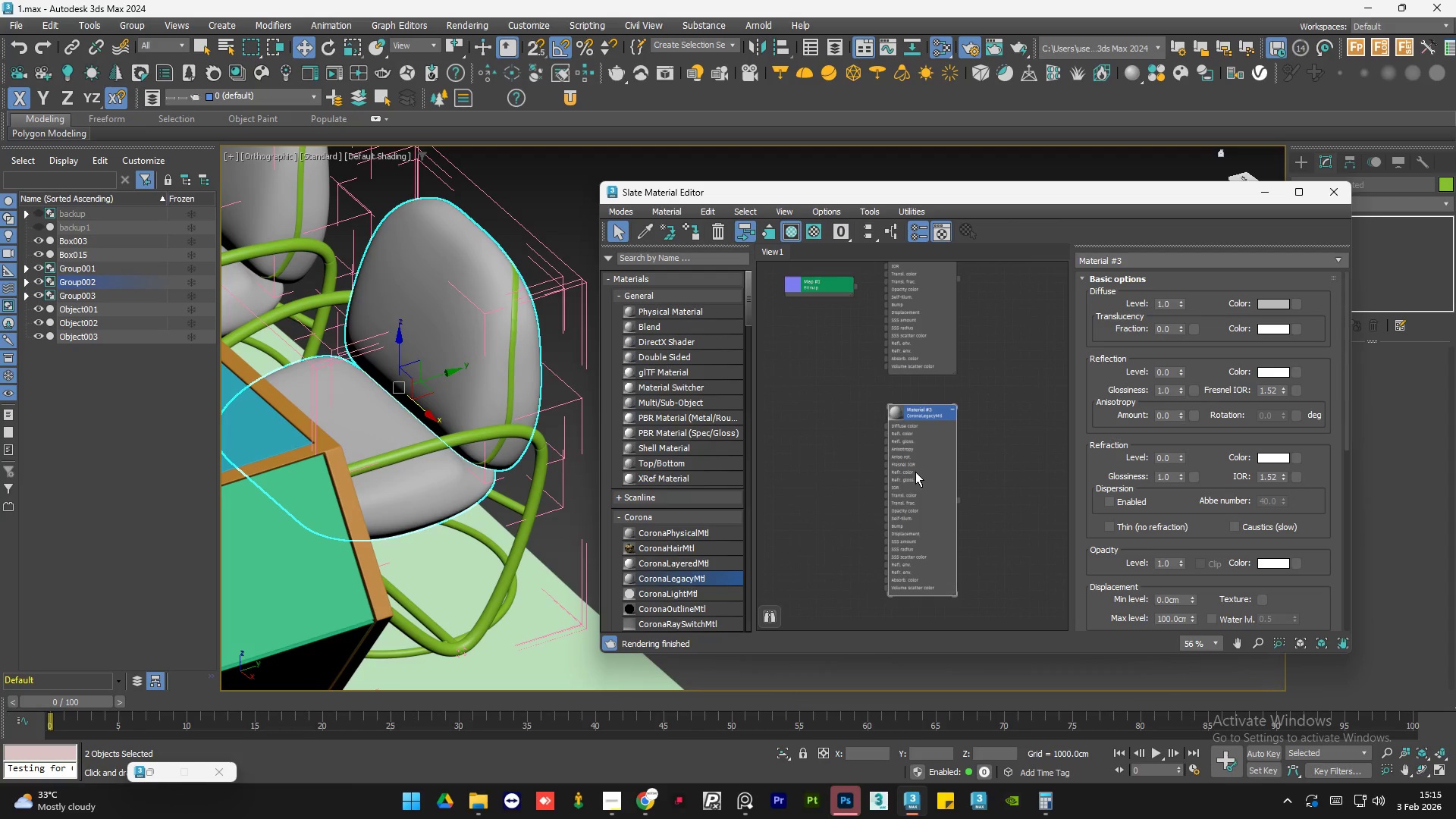 
scroll: coordinate [928, 494], scroll_direction: up, amount: 2.0
 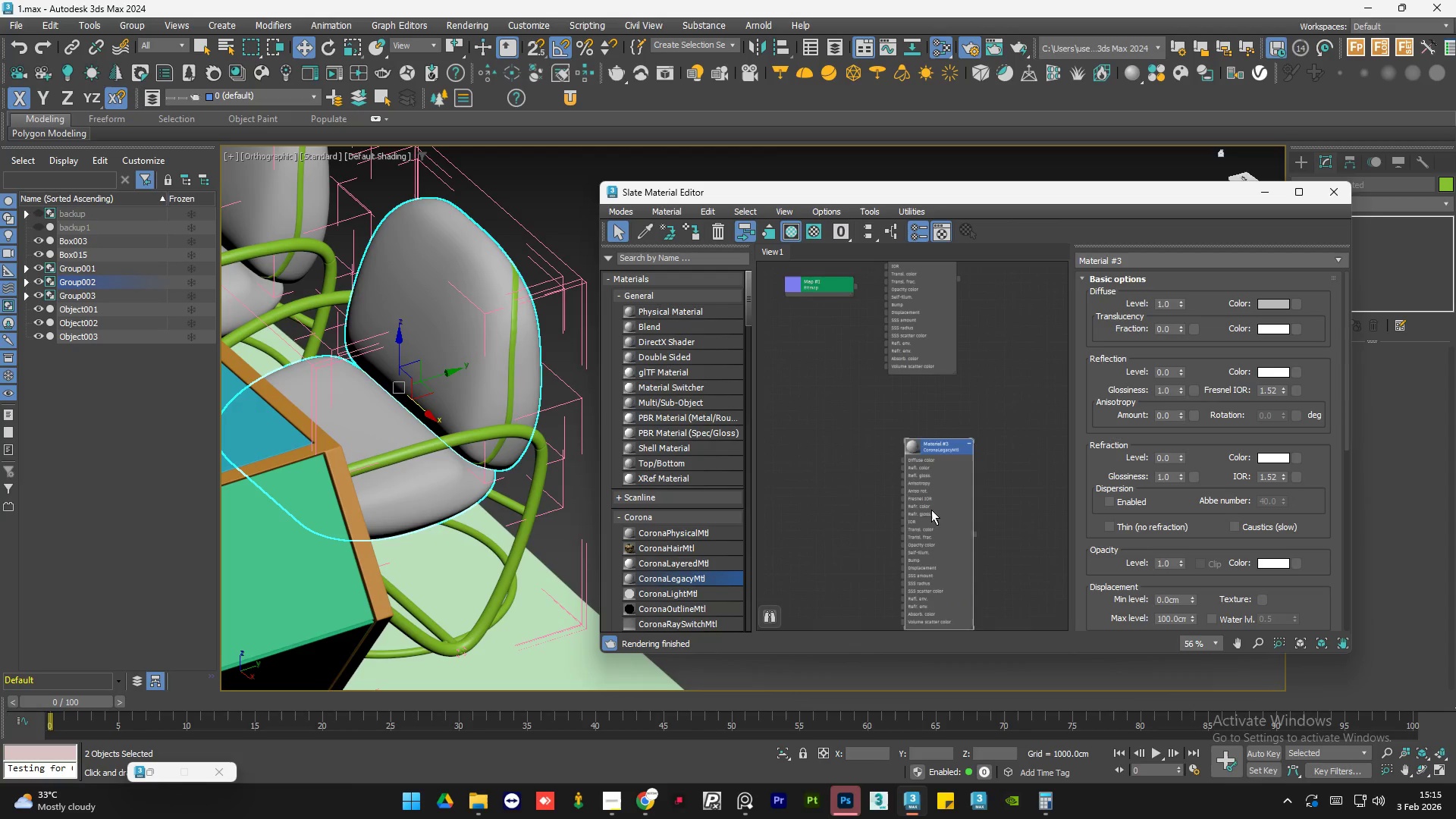 
left_click([915, 472])
 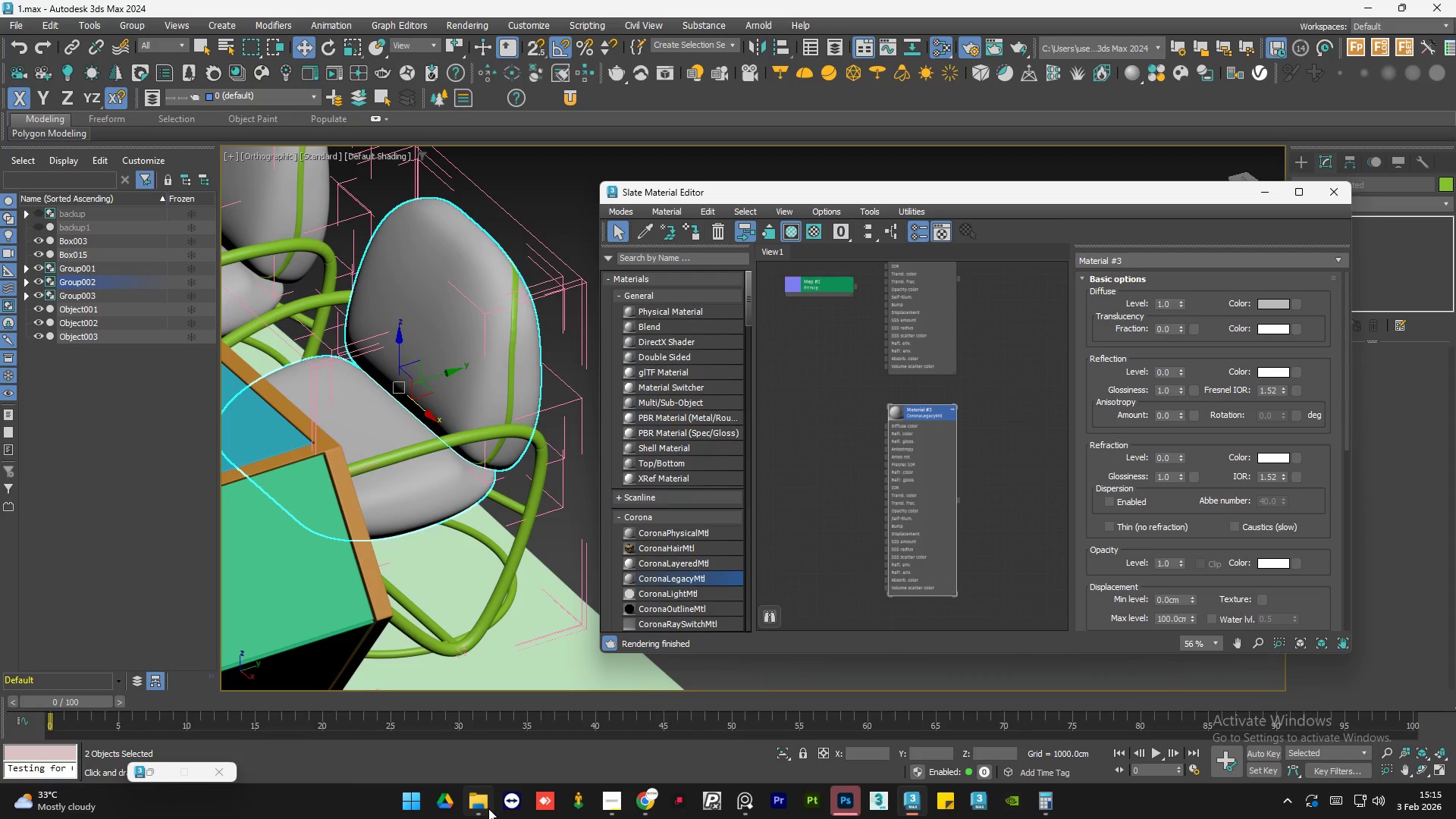 
left_click([488, 808])
 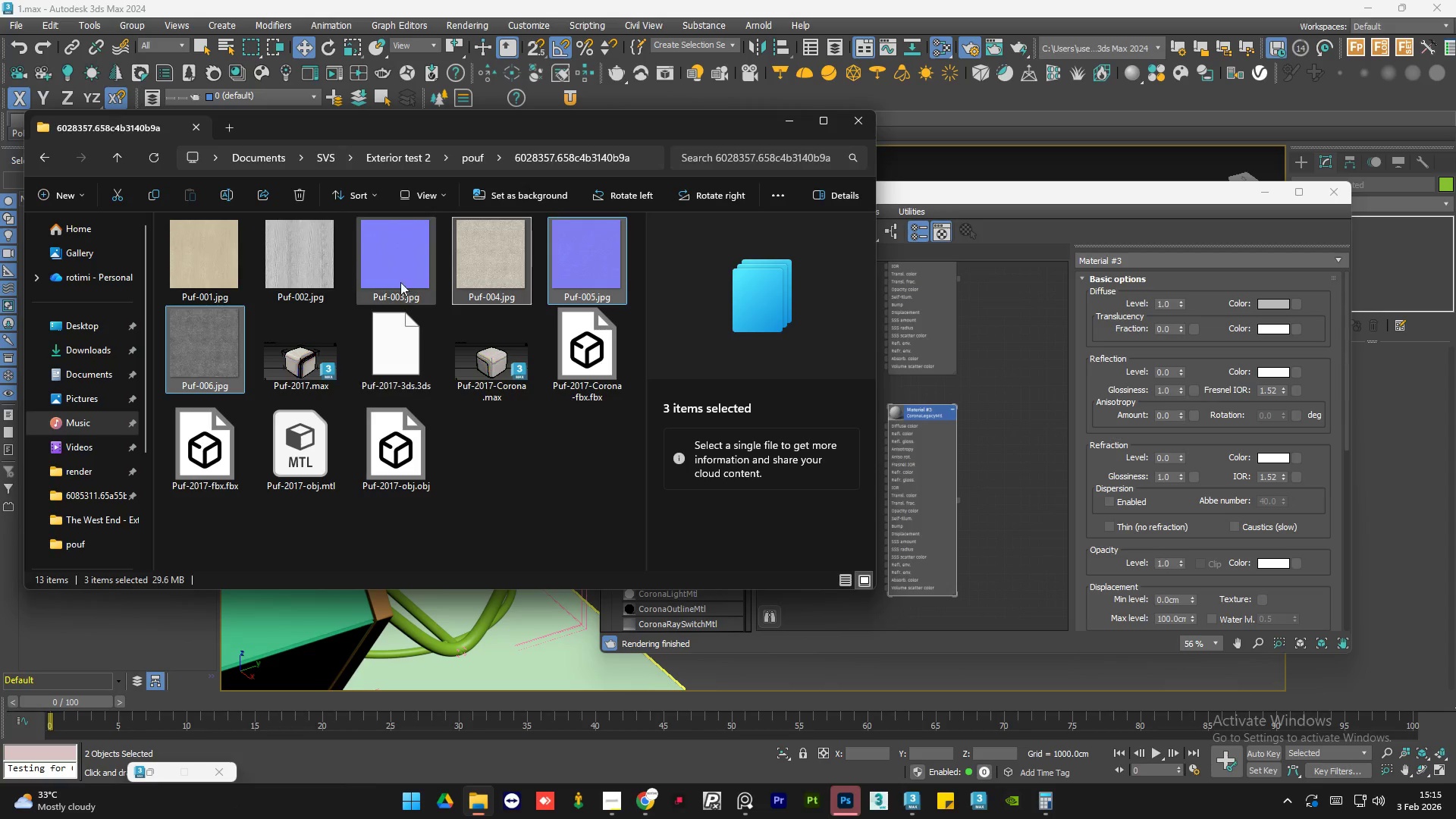 
left_click([397, 270])
 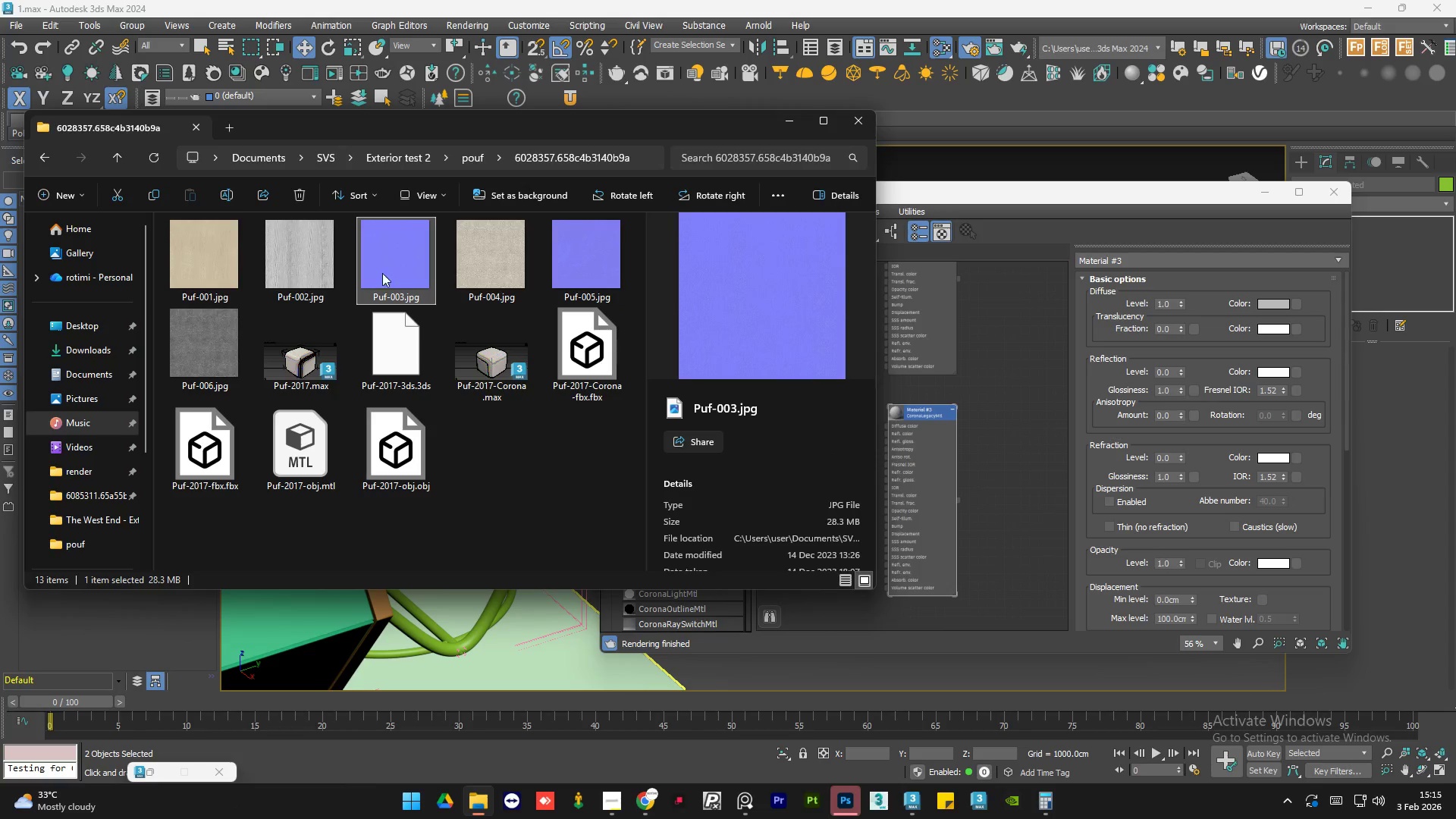 
hold_key(key=ShiftLeft, duration=0.47)
double_click([207, 270])
 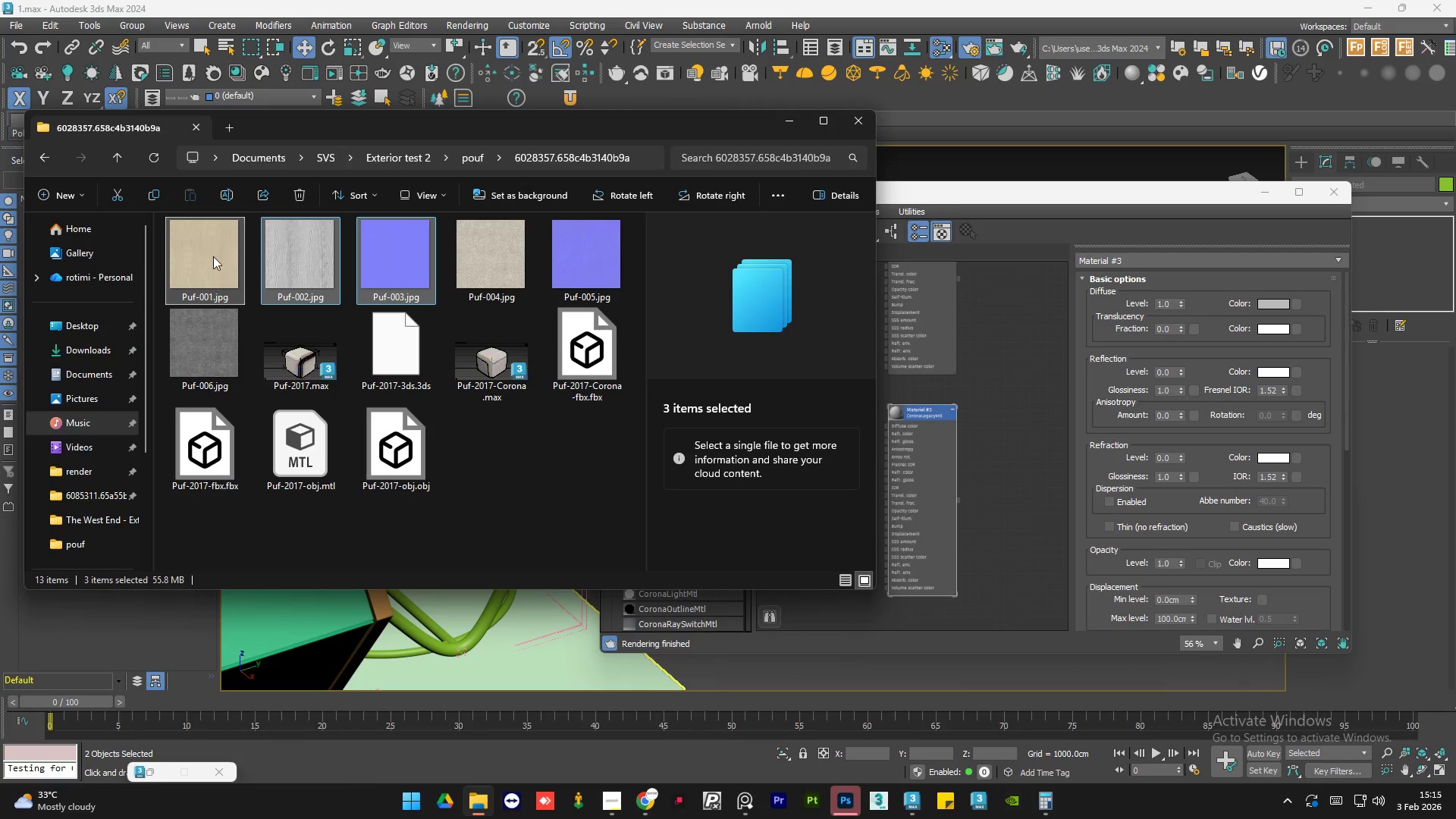 
left_click_drag(start_coordinate=[213, 256], to_coordinate=[1006, 493])
 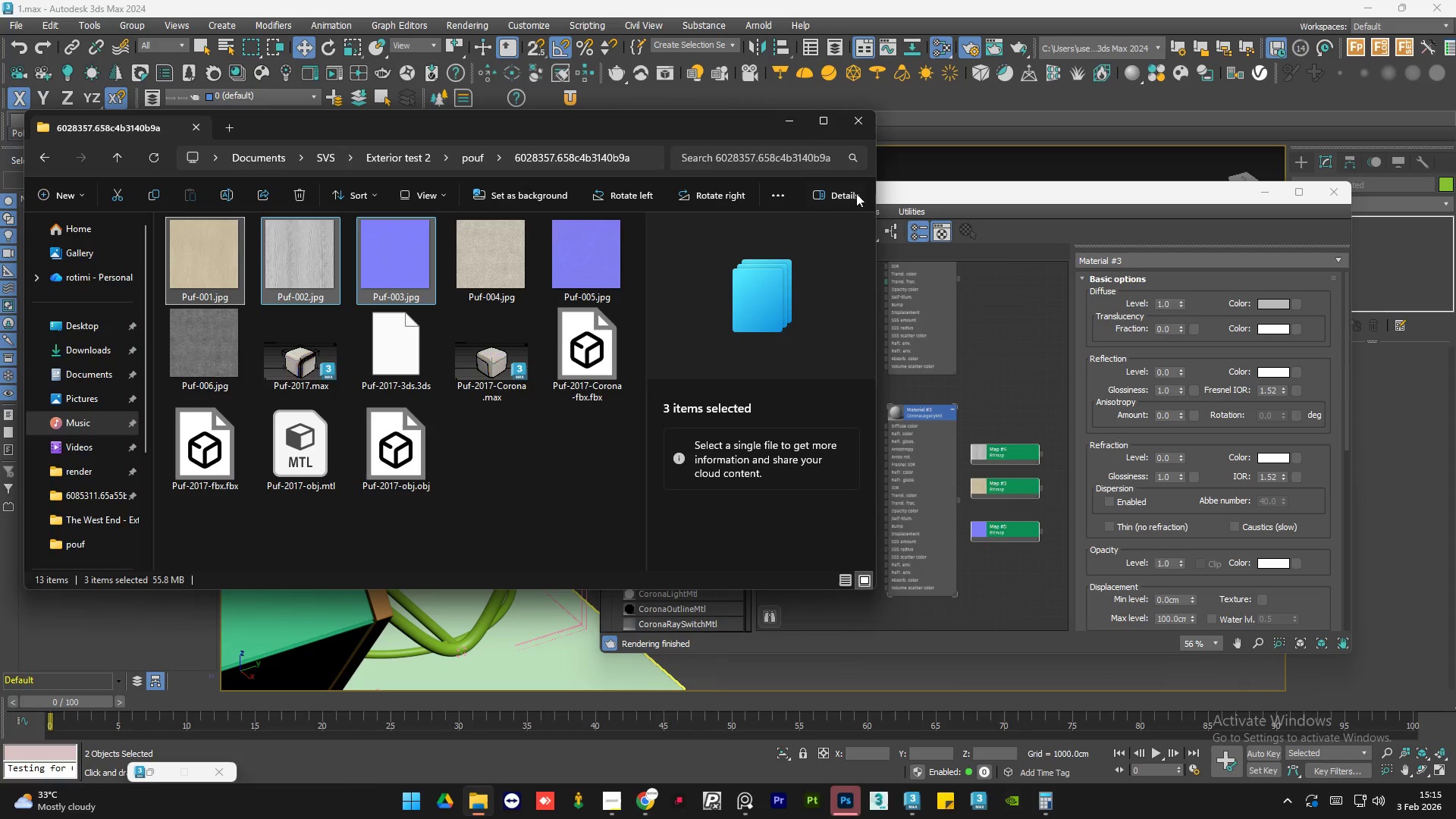 
left_click([797, 124])
 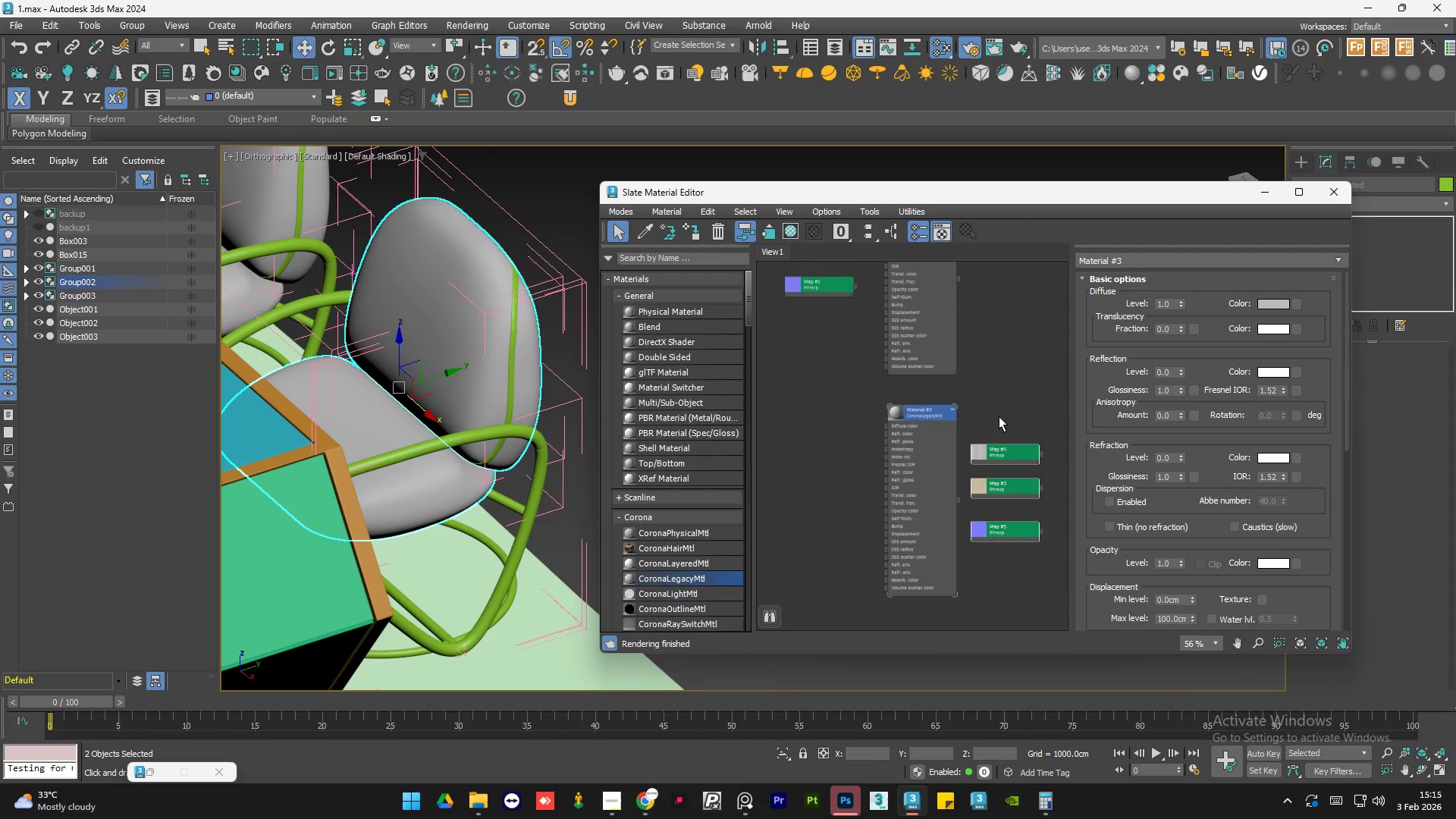 
left_click_drag(start_coordinate=[999, 412], to_coordinate=[999, 569])
 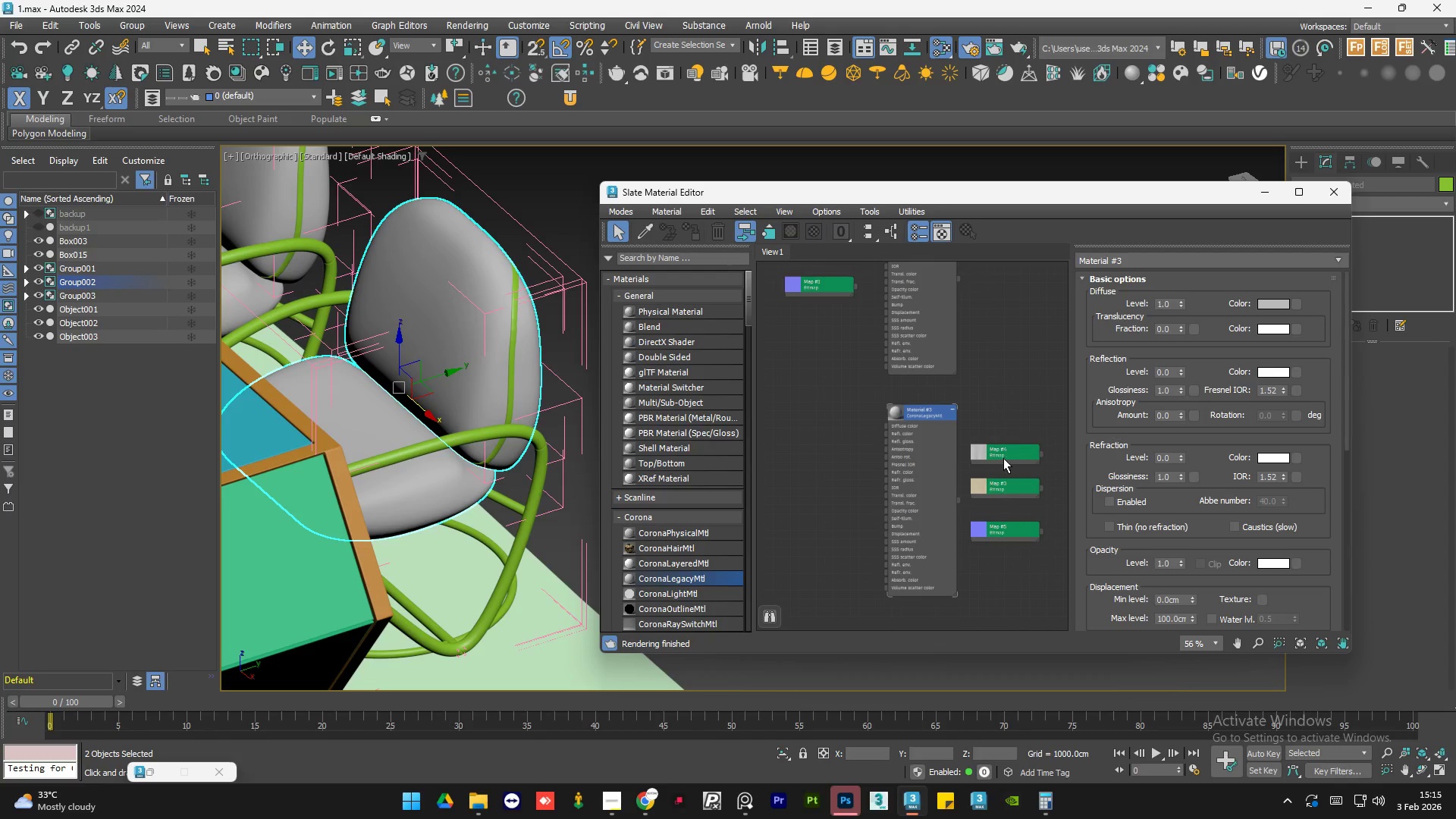 
left_click_drag(start_coordinate=[1003, 458], to_coordinate=[823, 427])
 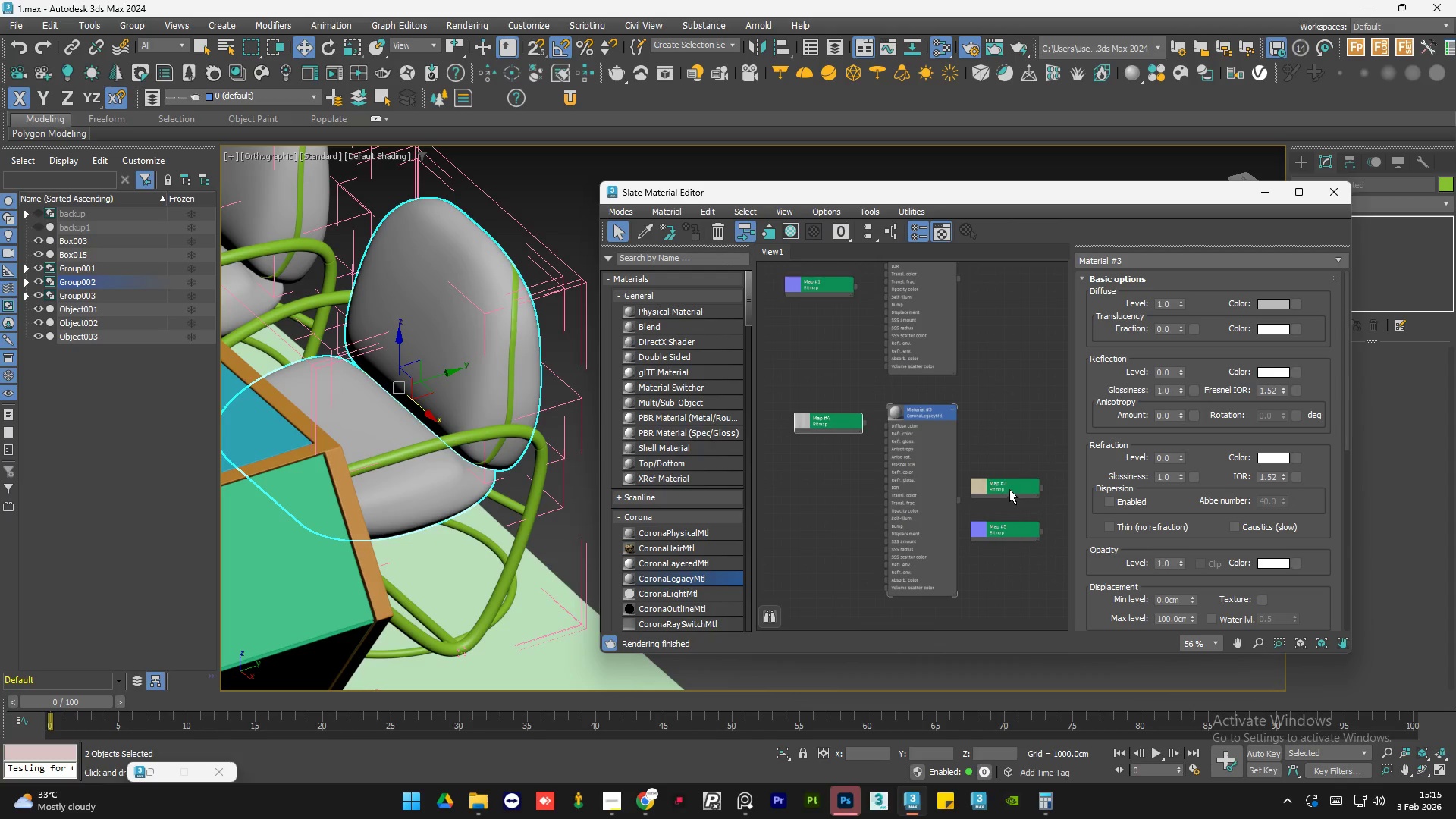 
left_click_drag(start_coordinate=[1009, 488], to_coordinate=[823, 463])
 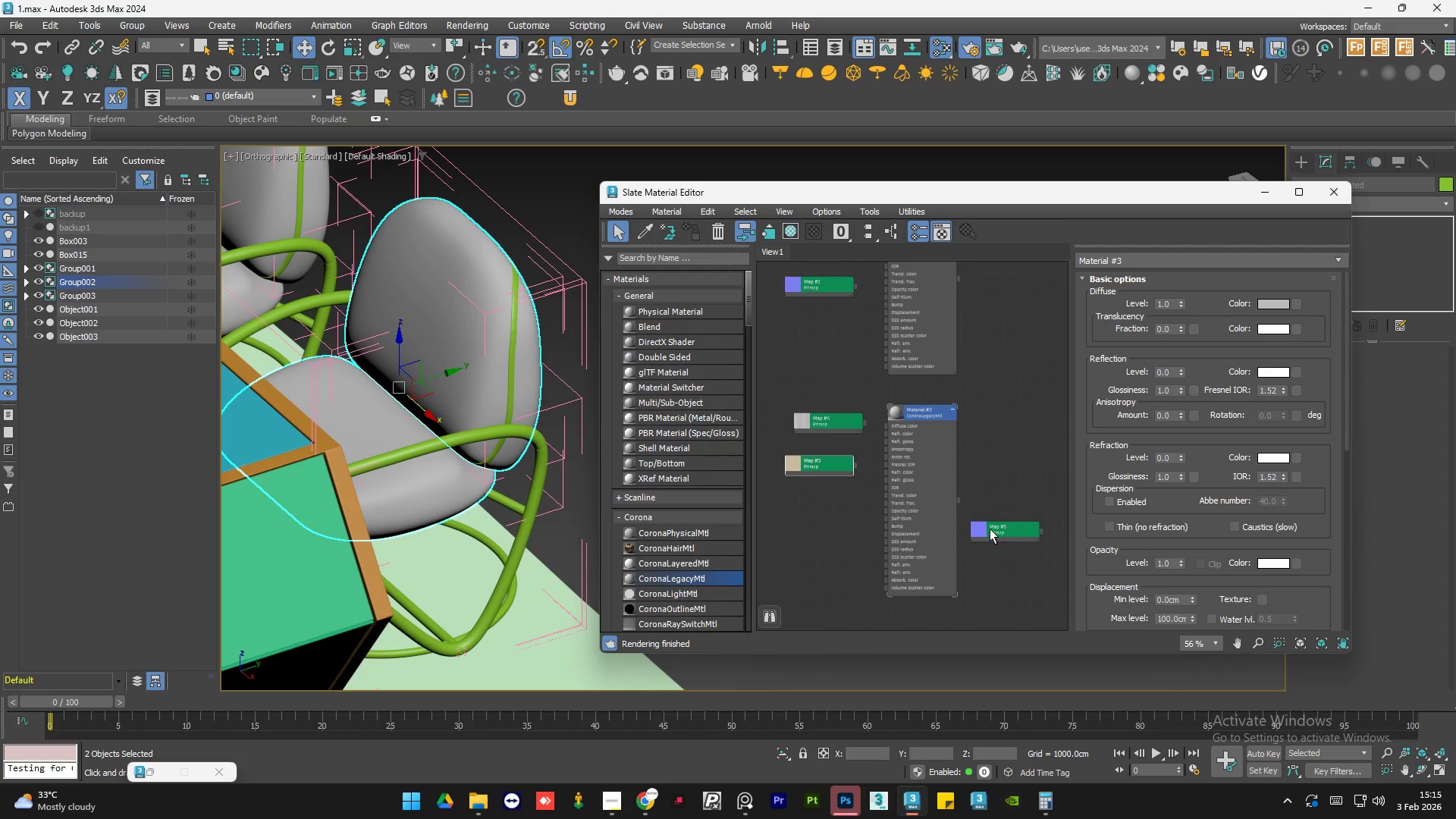 
left_click_drag(start_coordinate=[990, 529], to_coordinate=[811, 510])
 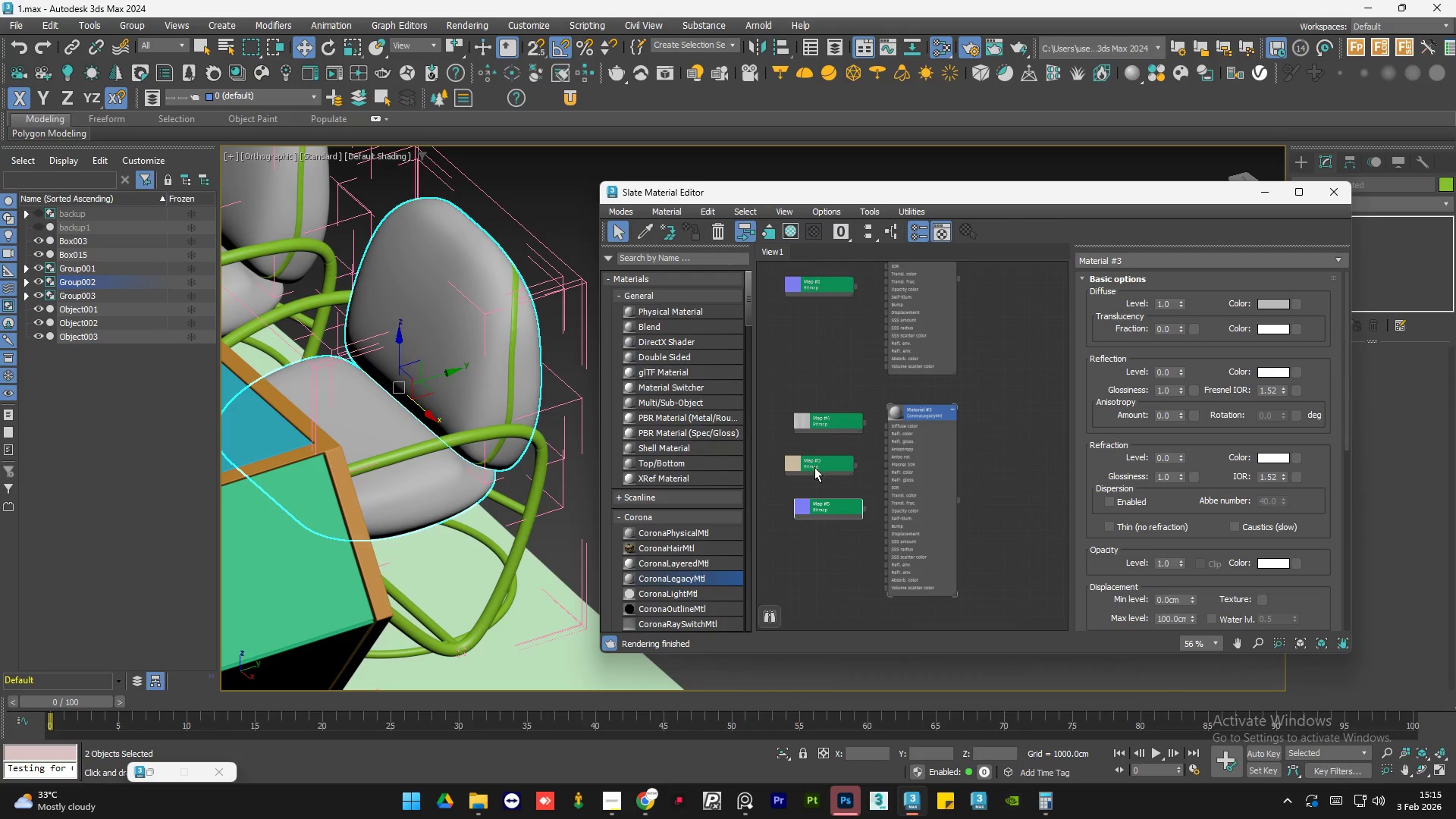 
left_click_drag(start_coordinate=[814, 467], to_coordinate=[823, 384])
 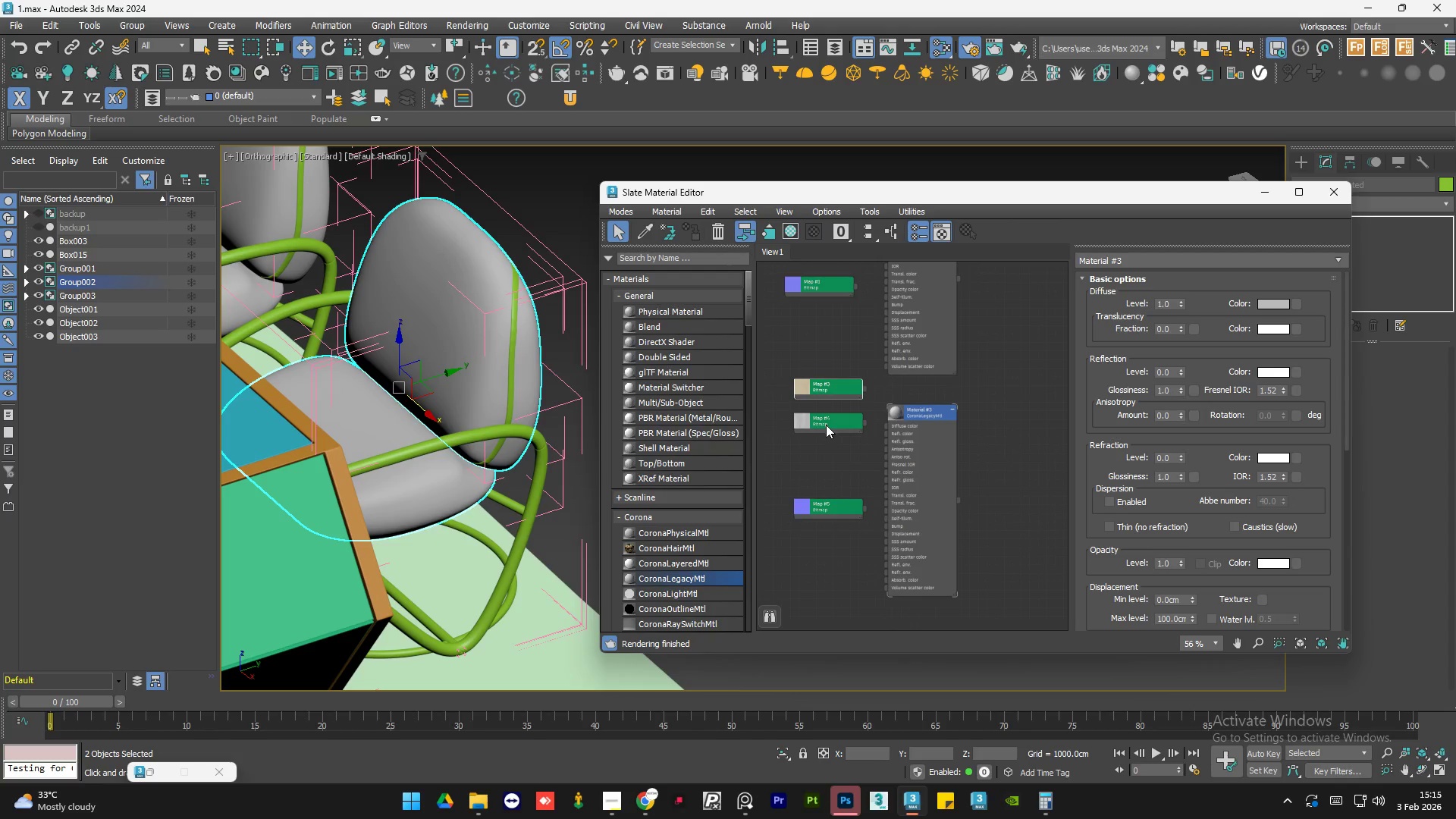 
left_click_drag(start_coordinate=[826, 425], to_coordinate=[822, 457])
 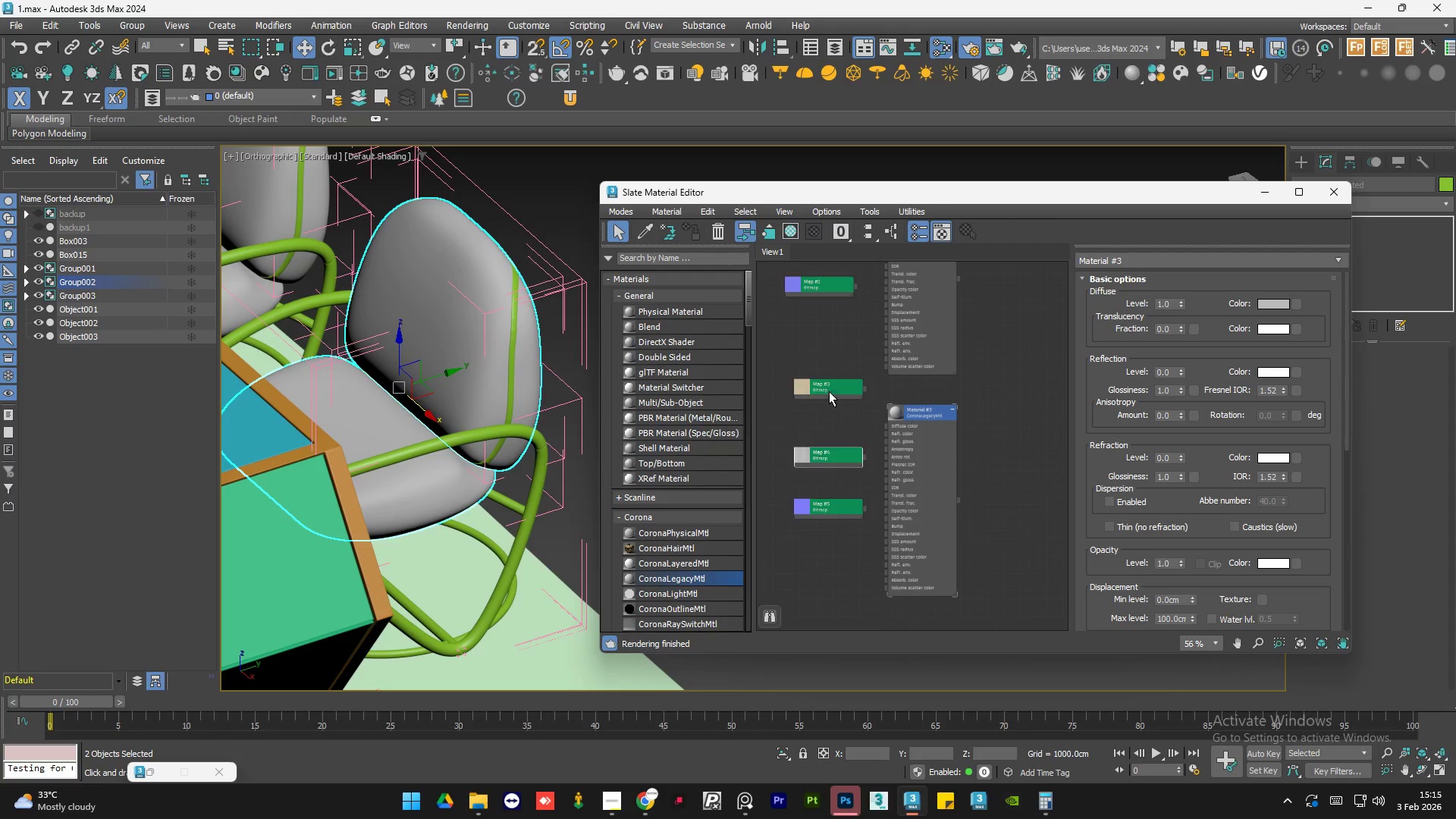 
left_click_drag(start_coordinate=[829, 391], to_coordinate=[830, 423])
 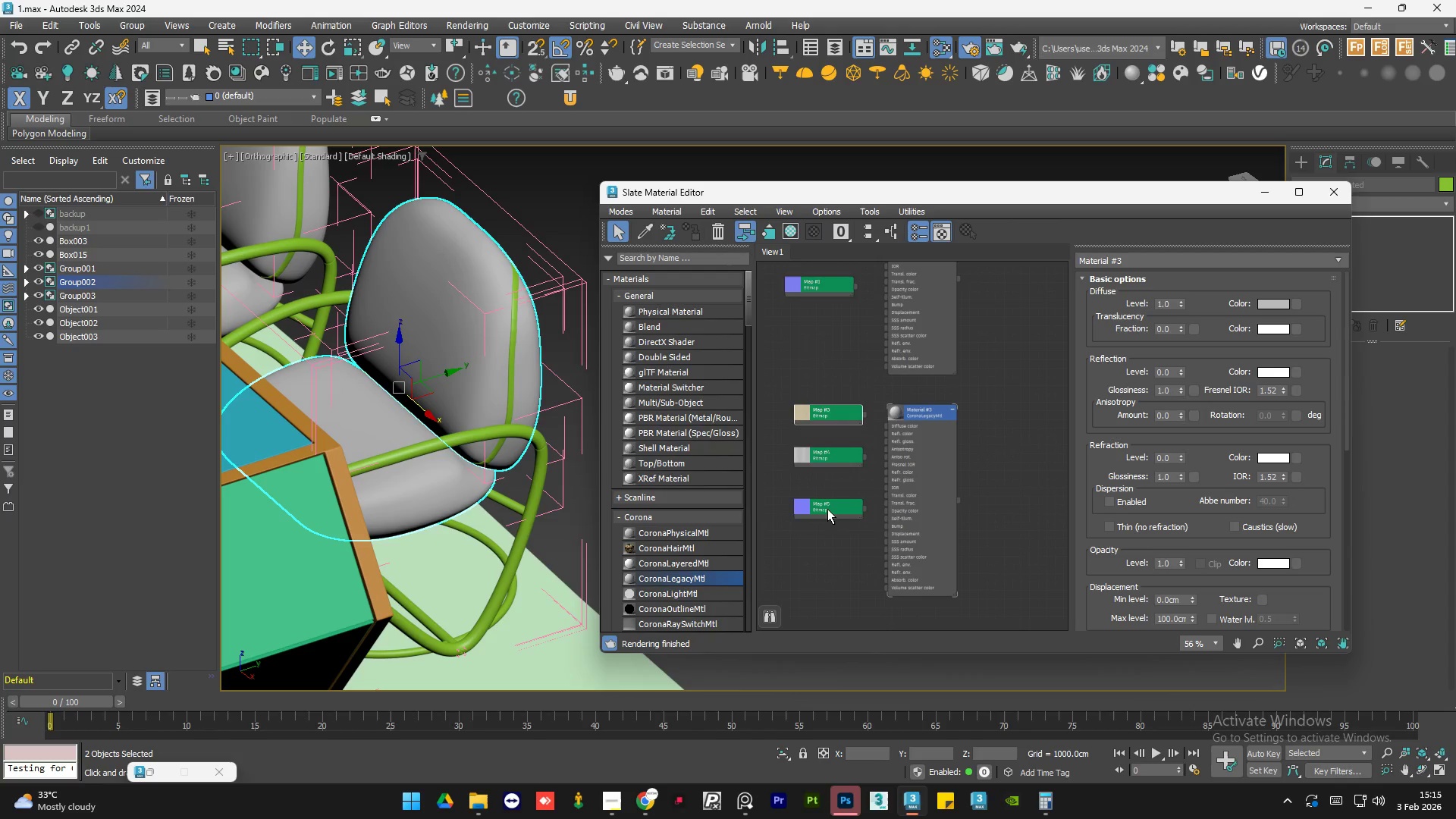 
left_click_drag(start_coordinate=[827, 509], to_coordinate=[830, 485])
 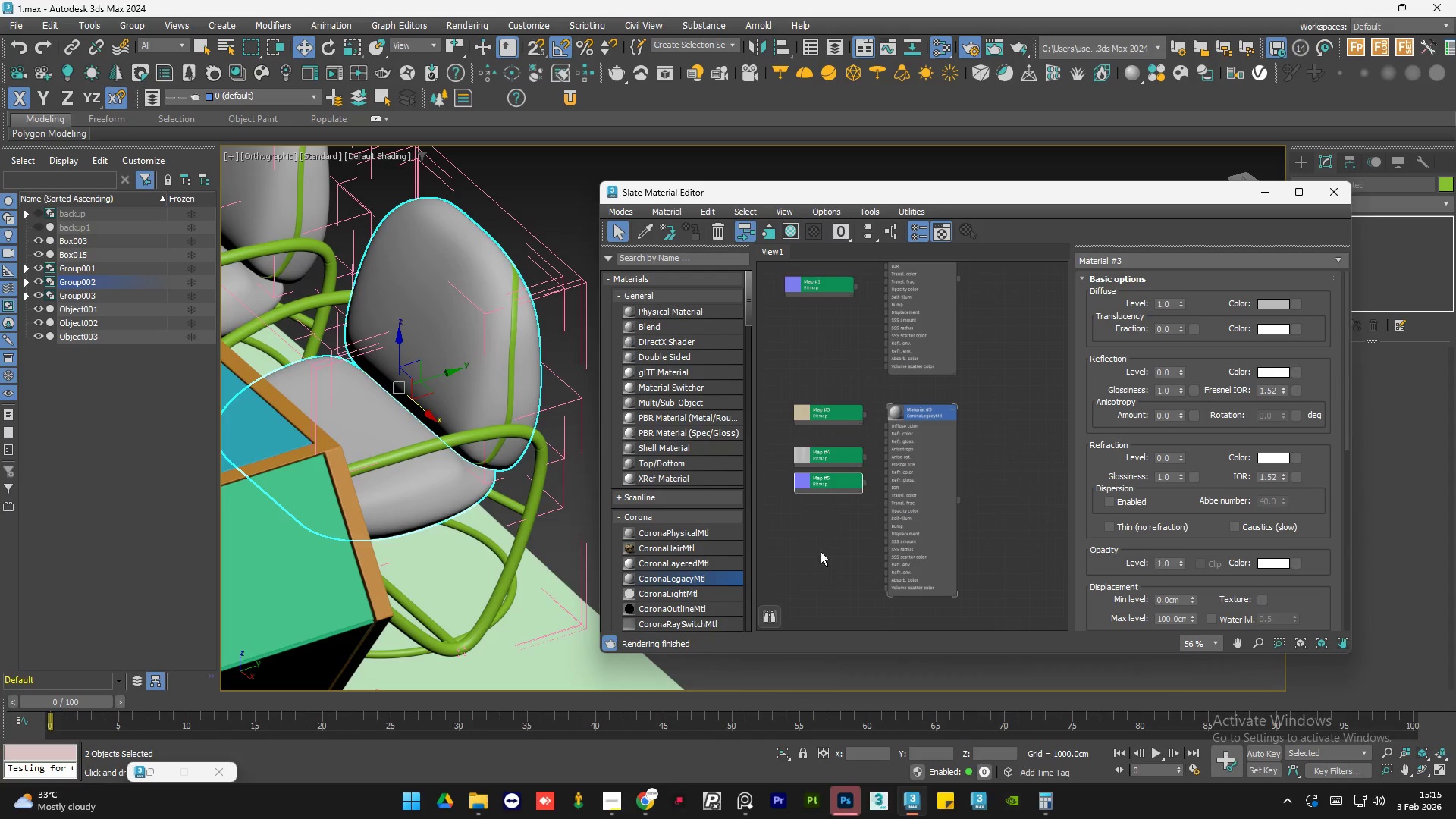 
double_click([821, 551])
 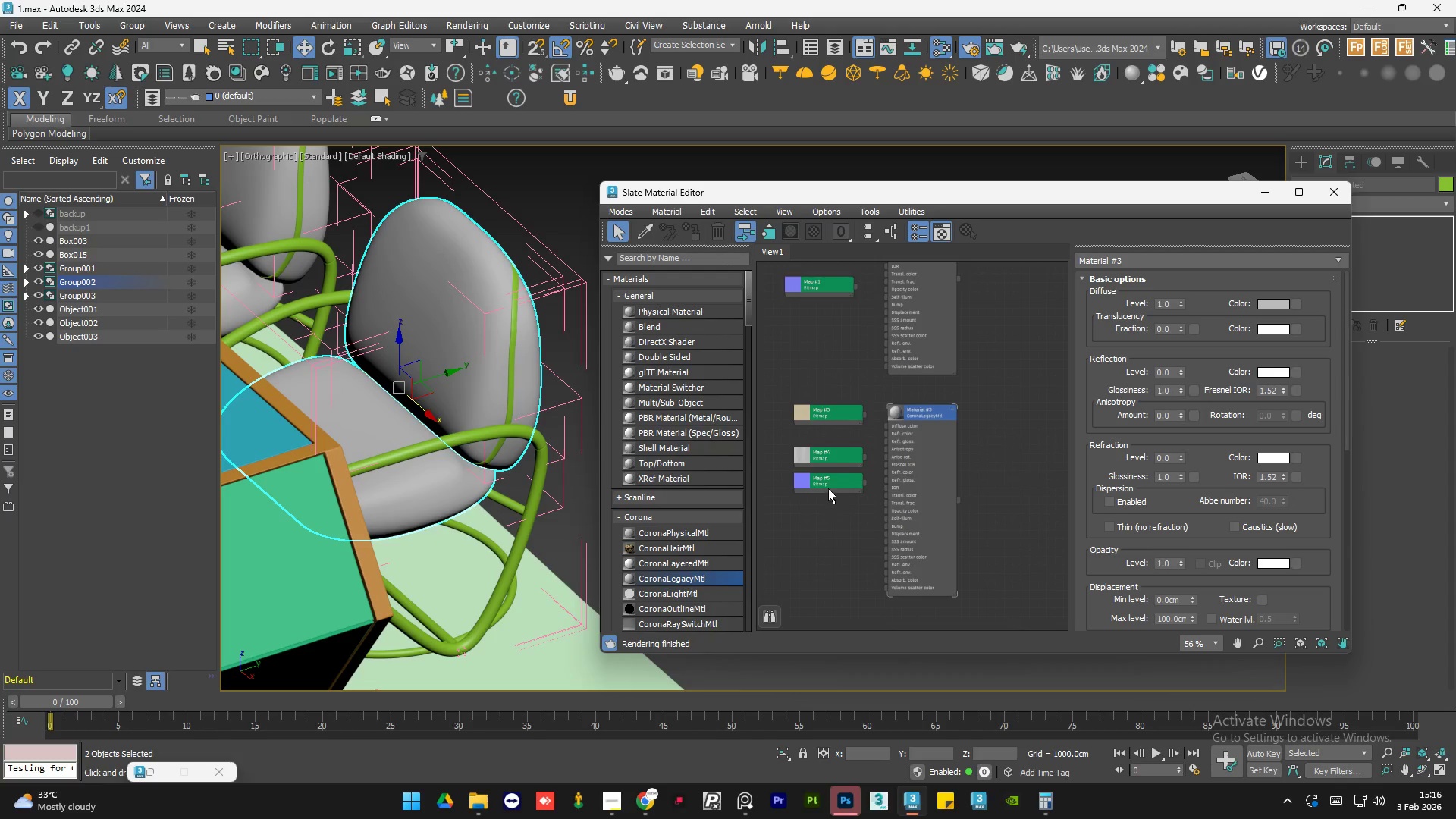 
left_click_drag(start_coordinate=[828, 488], to_coordinate=[827, 521])
 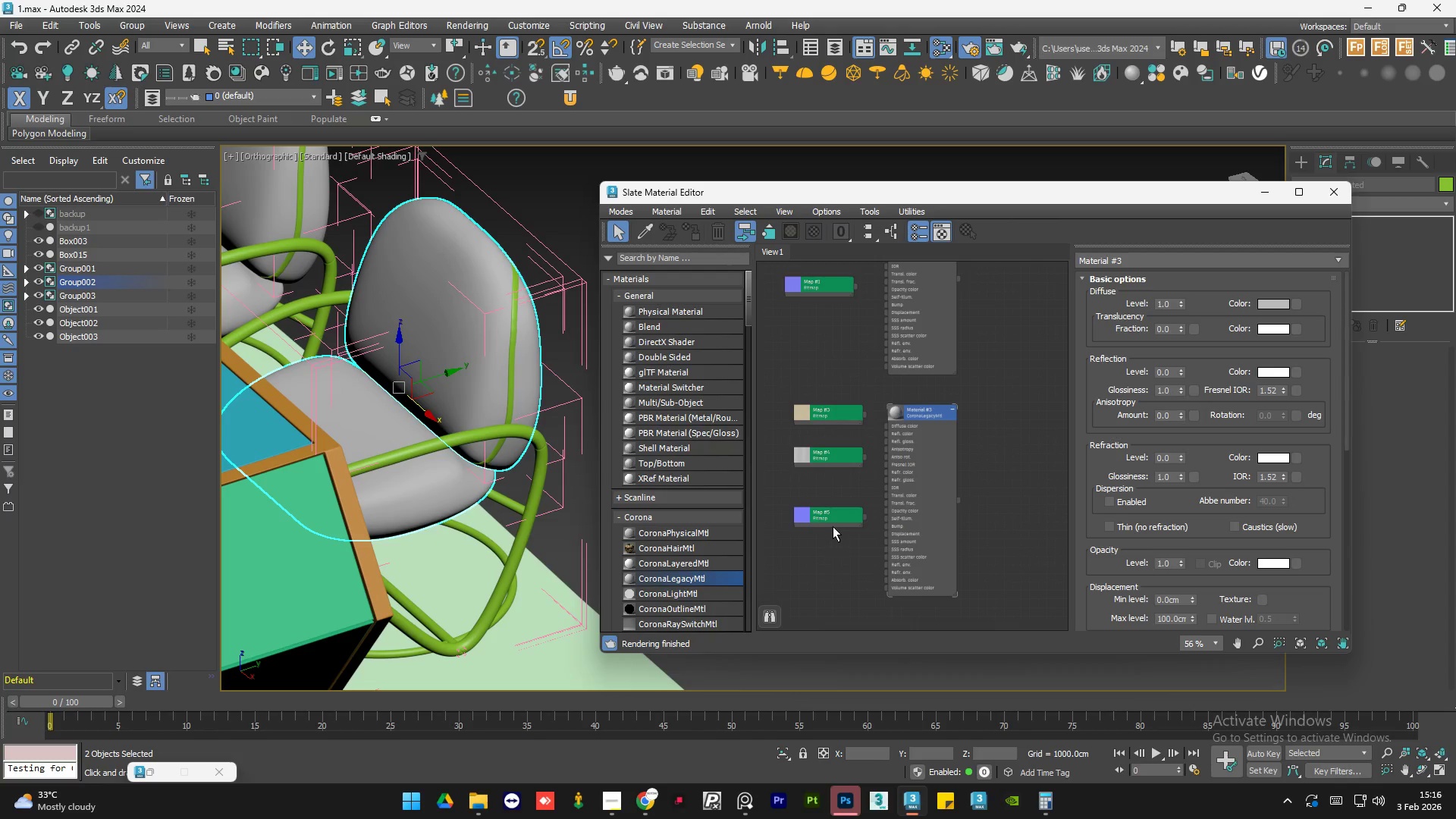 
left_click_drag(start_coordinate=[830, 522], to_coordinate=[831, 498])
 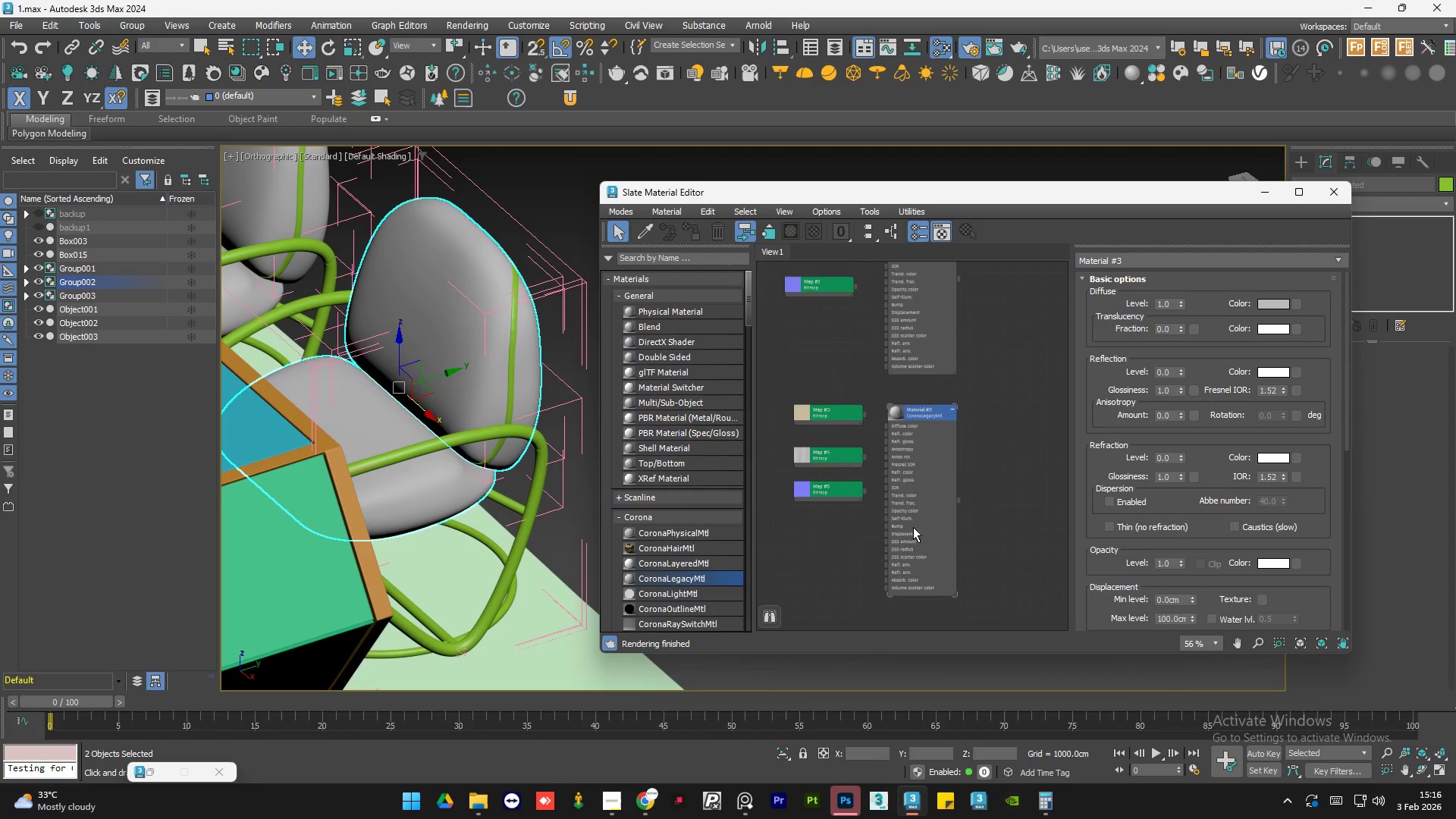 
scroll: coordinate [907, 397], scroll_direction: up, amount: 2.0
 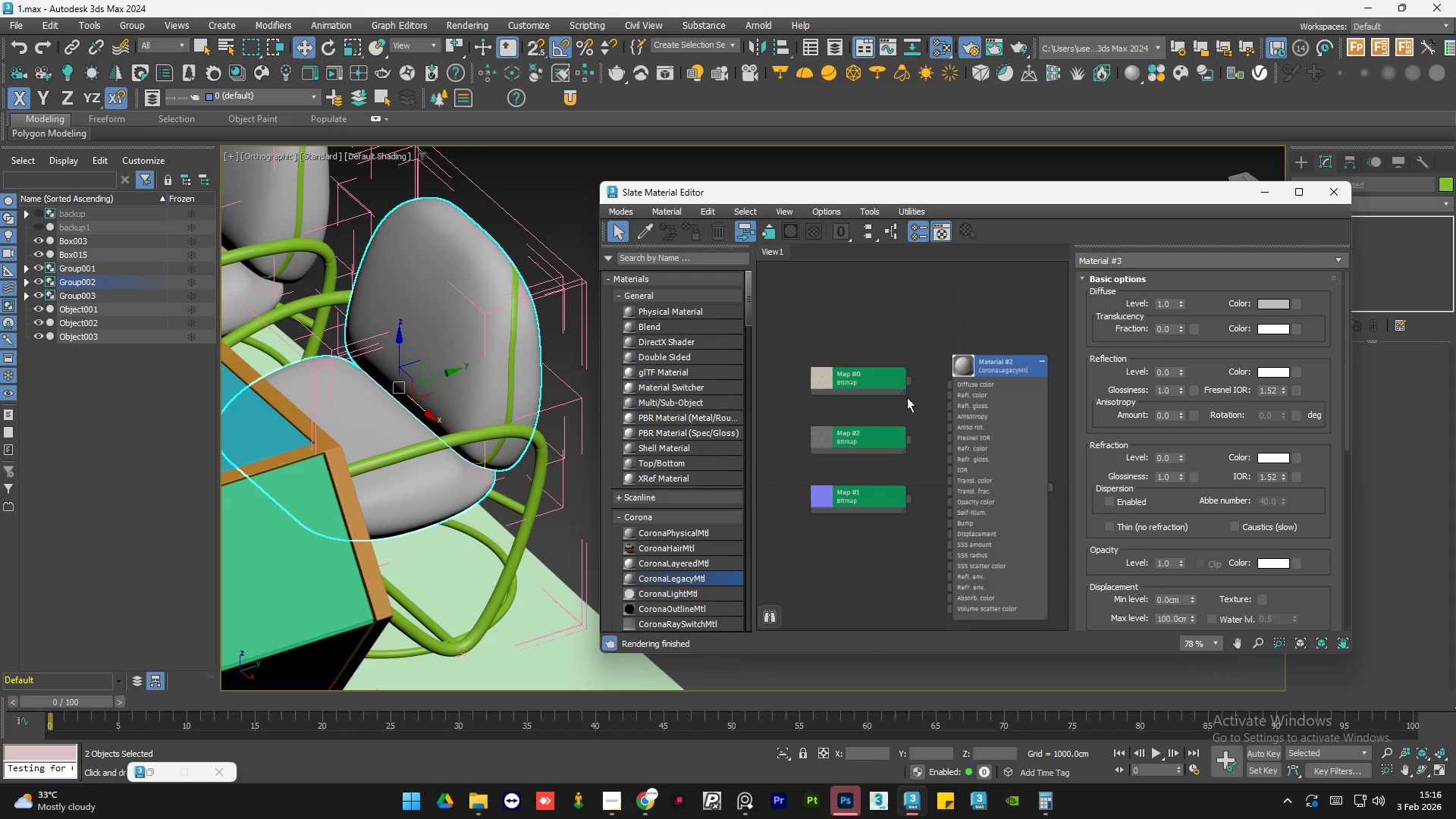 
wait(17.53)
 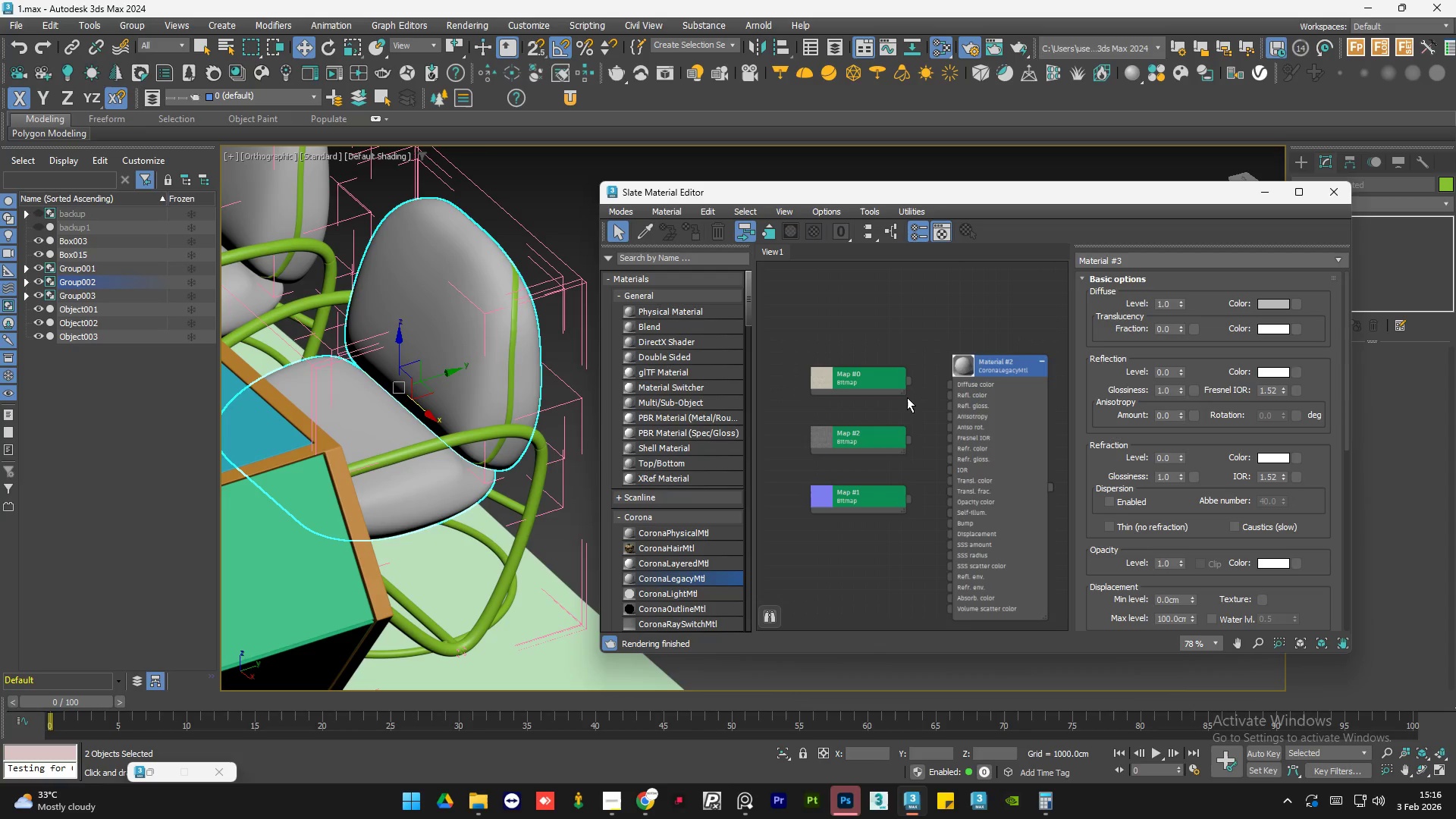 
scroll: coordinate [946, 383], scroll_direction: up, amount: 4.0
 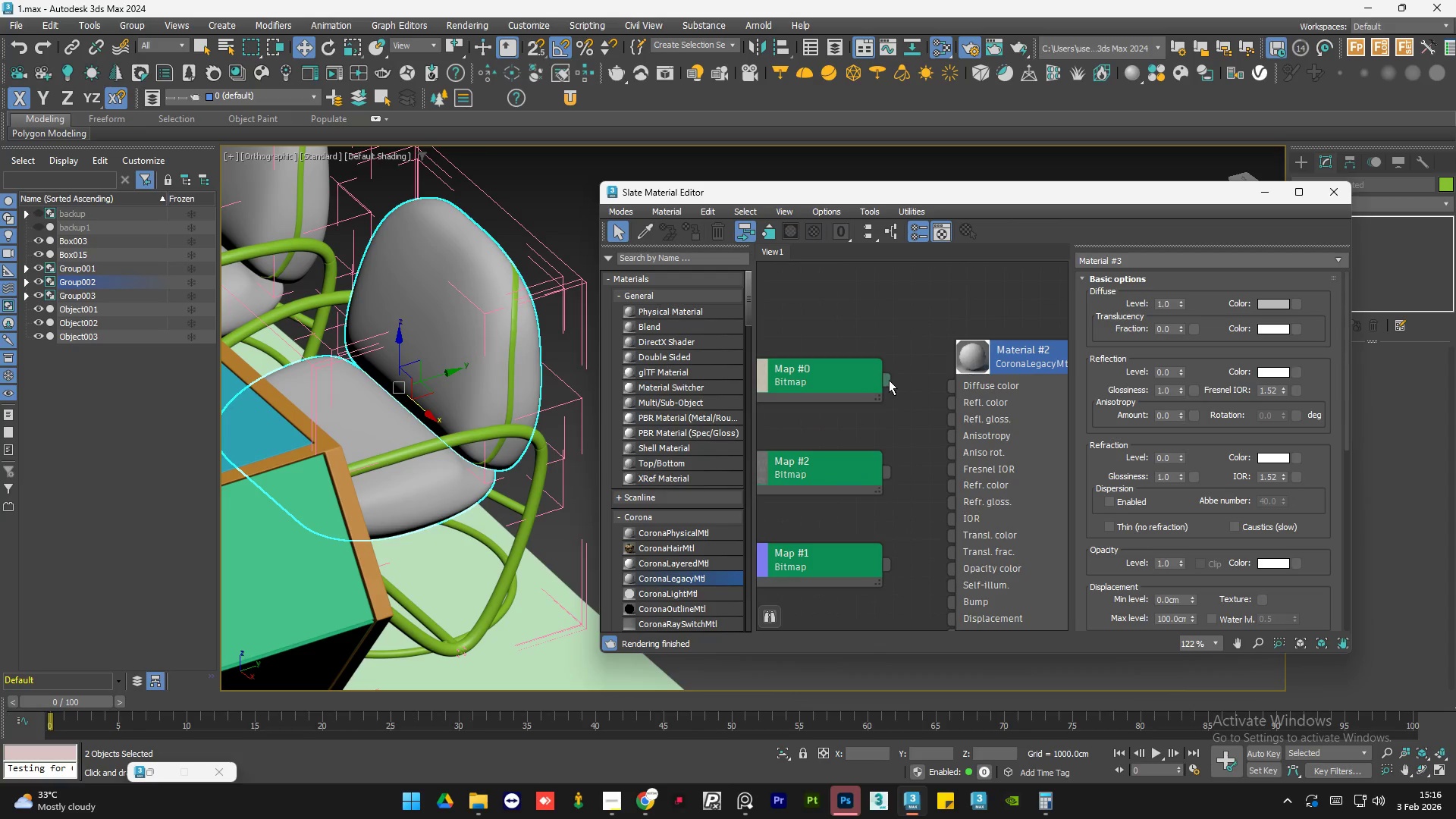 
left_click_drag(start_coordinate=[888, 380], to_coordinate=[956, 392])
 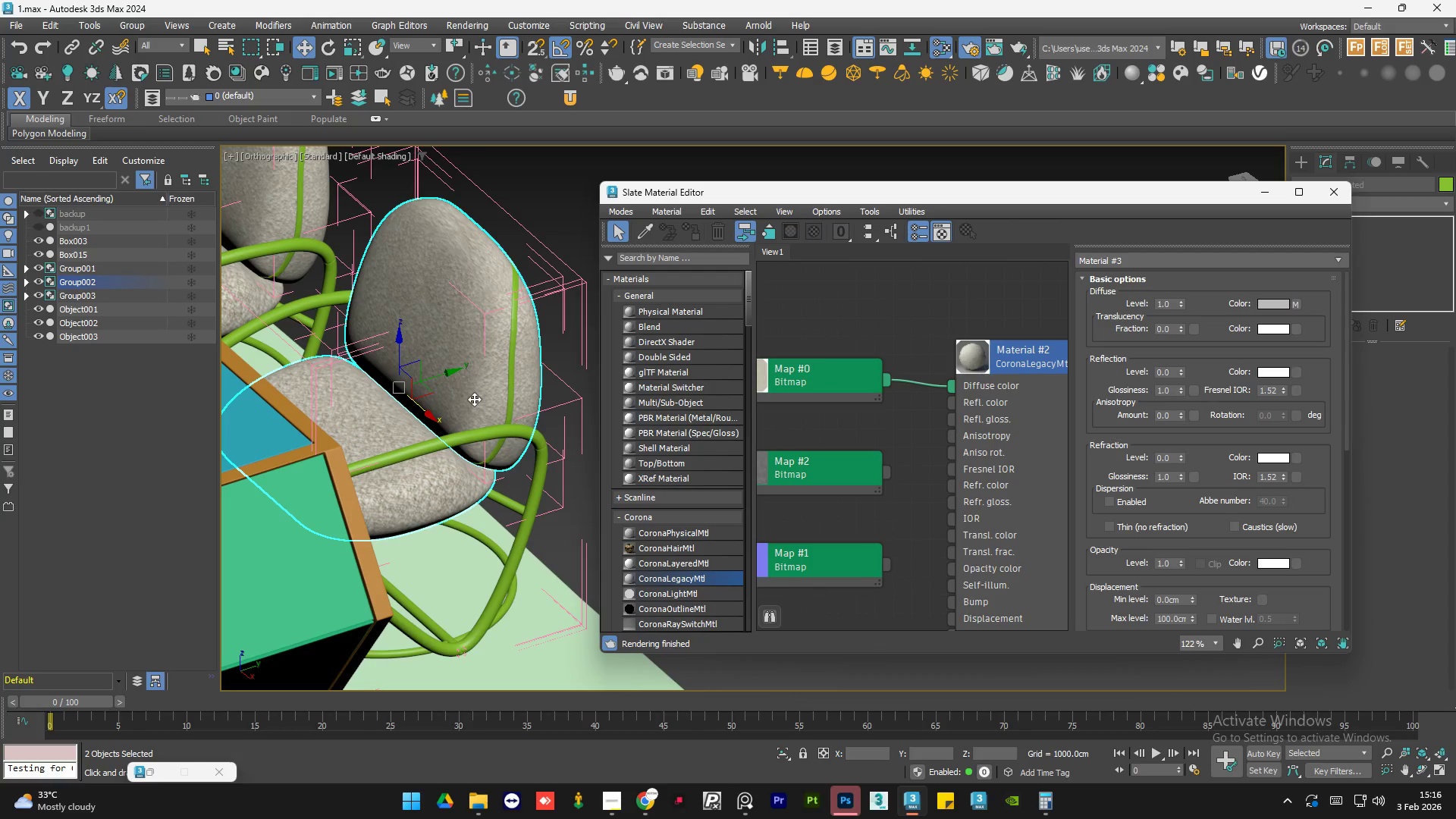 
hold_key(key=AltLeft, duration=0.84)
 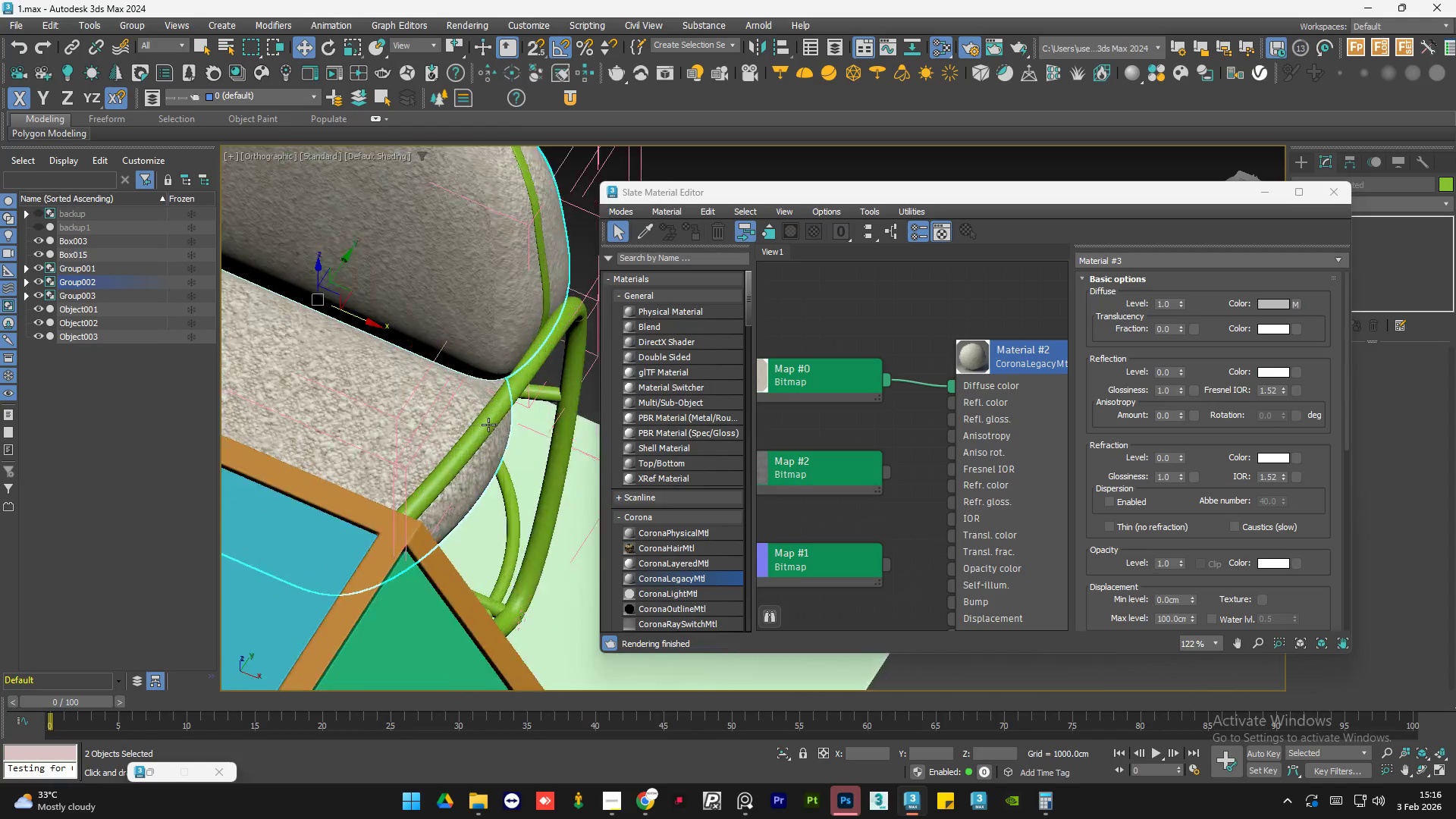 
scroll: coordinate [485, 405], scroll_direction: down, amount: 3.0
 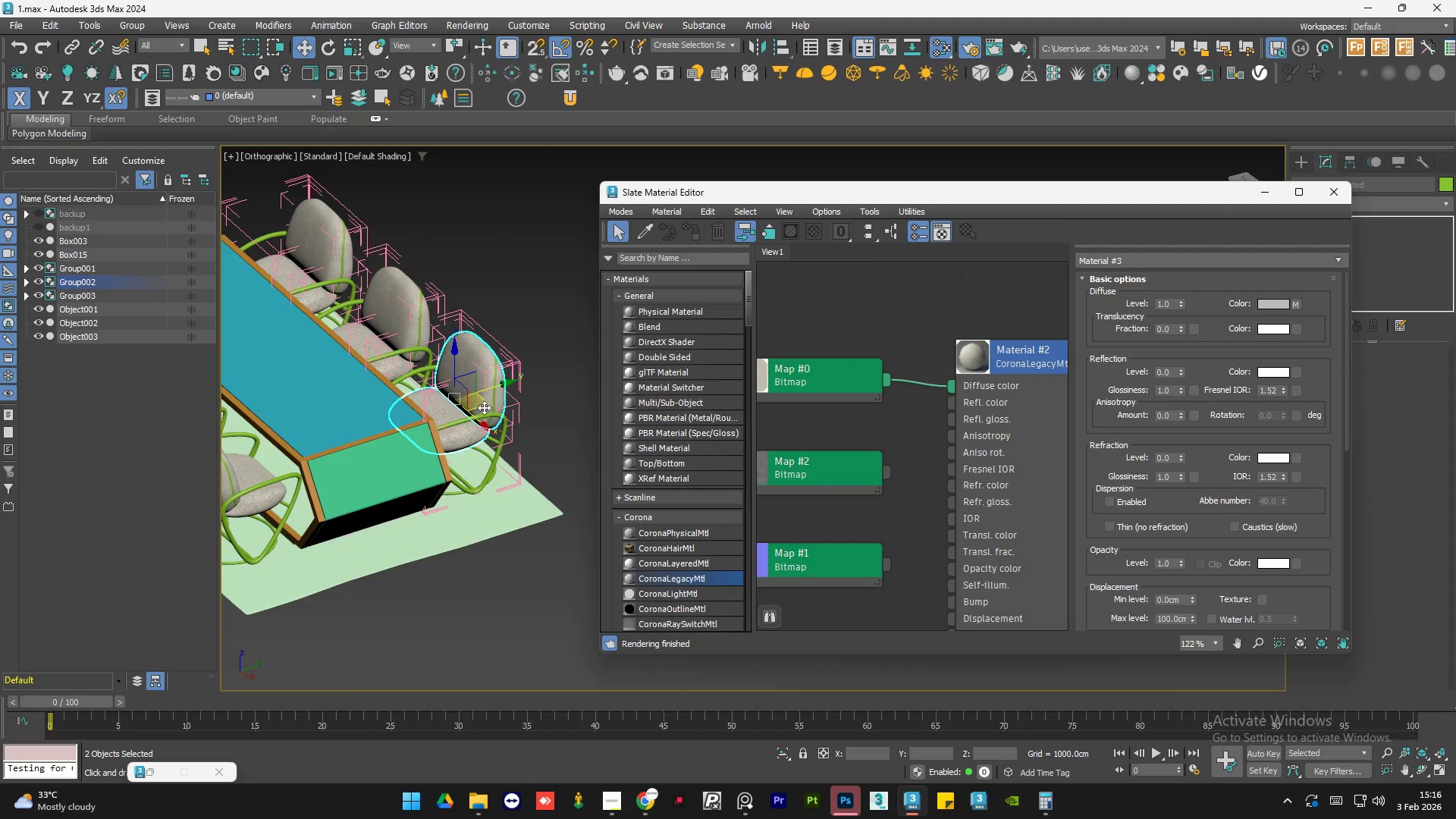 
hold_key(key=AltLeft, duration=0.72)
scroll: coordinate [501, 433], scroll_direction: up, amount: 4.0
 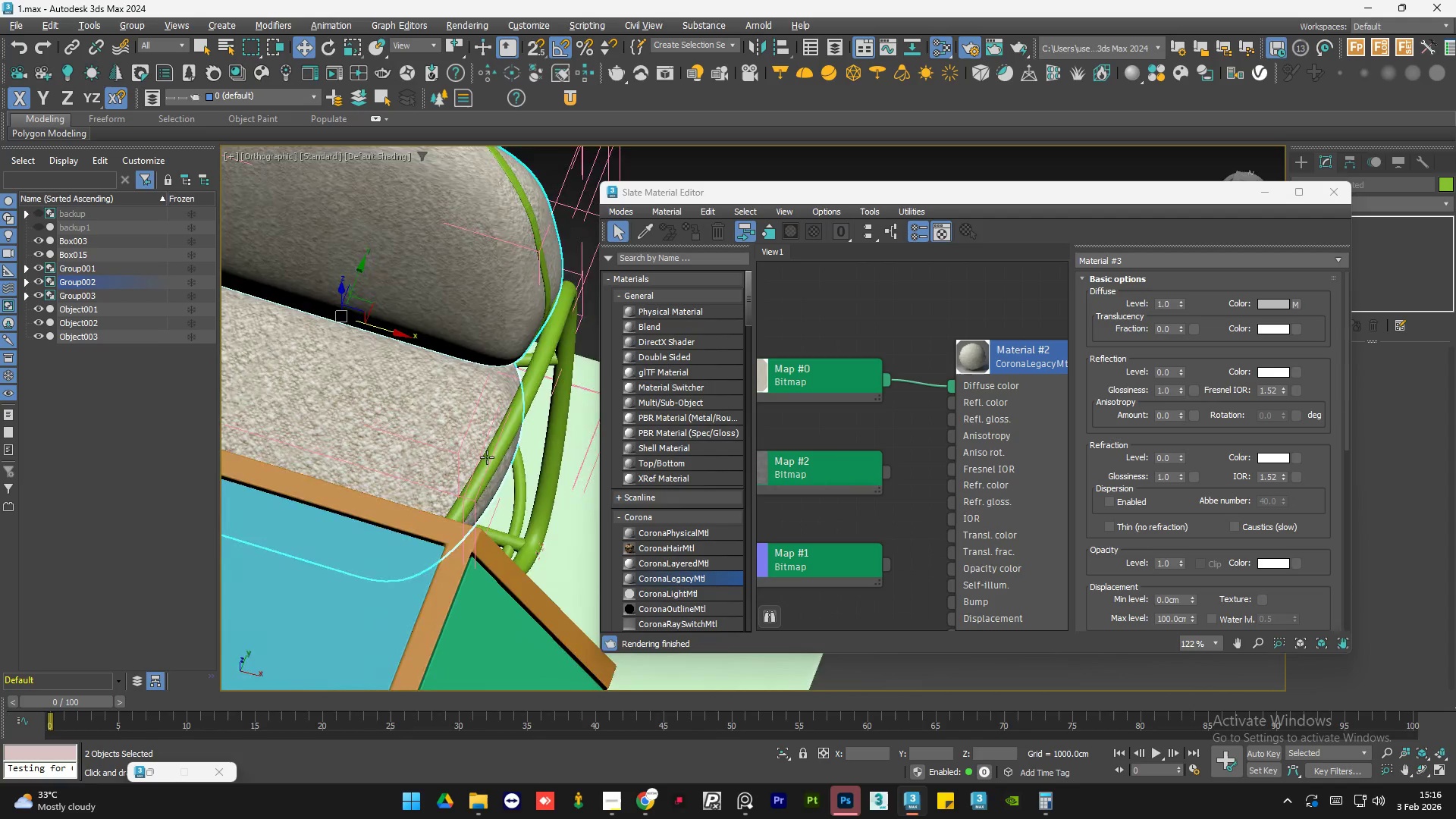 
scroll: coordinate [969, 334], scroll_direction: down, amount: 5.0
 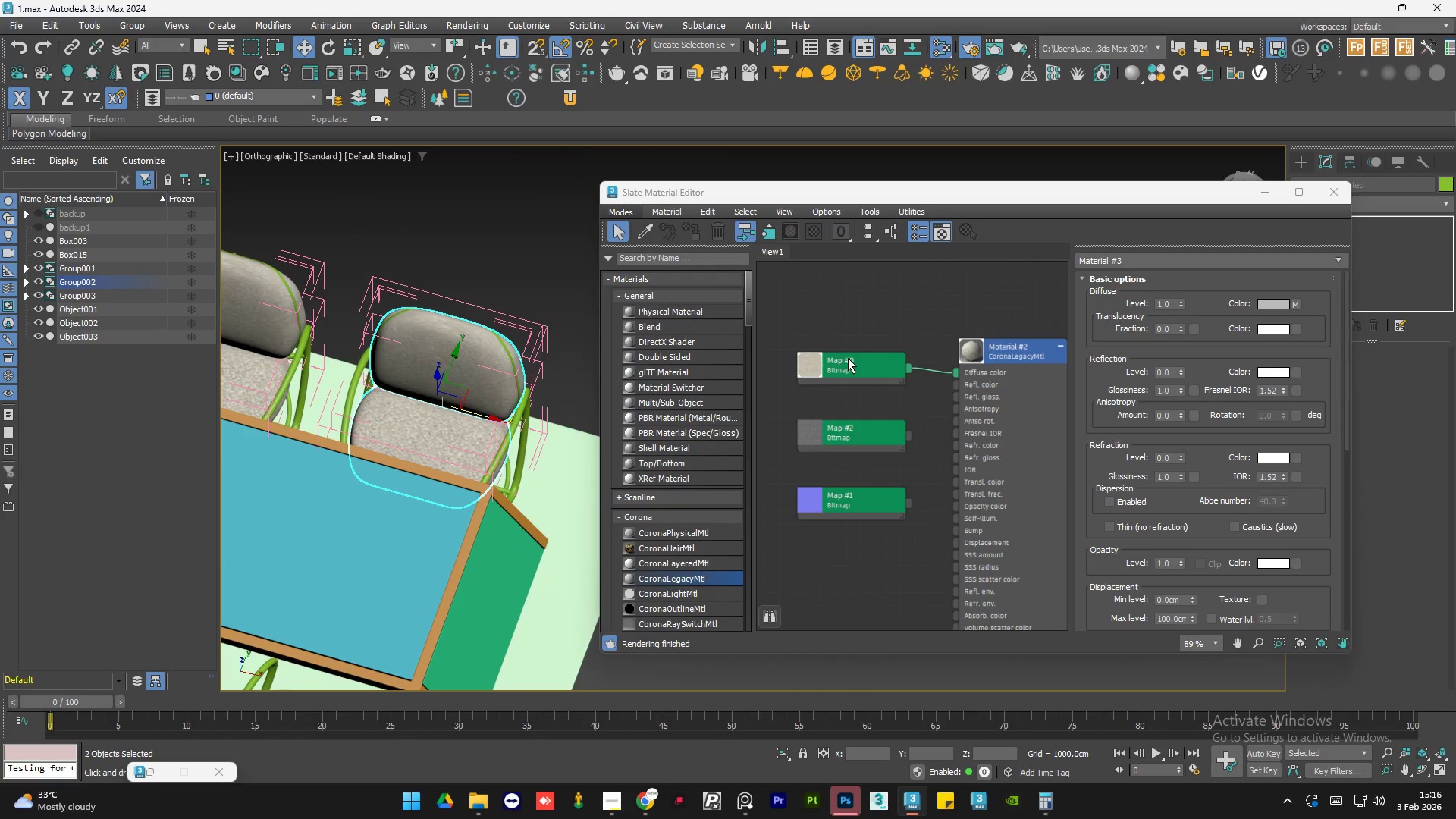 
double_click([847, 358])
 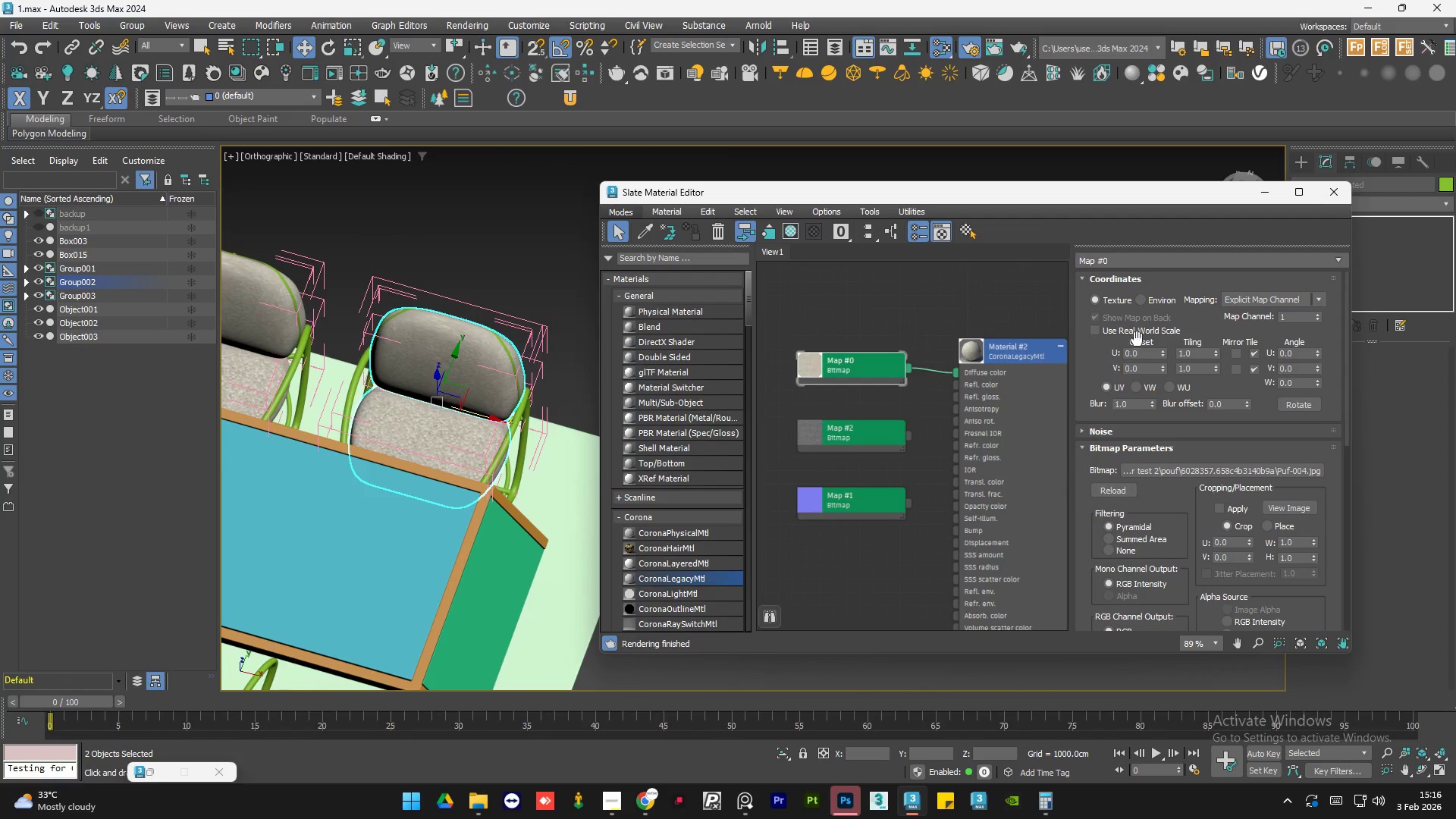 
left_click([1125, 327])
 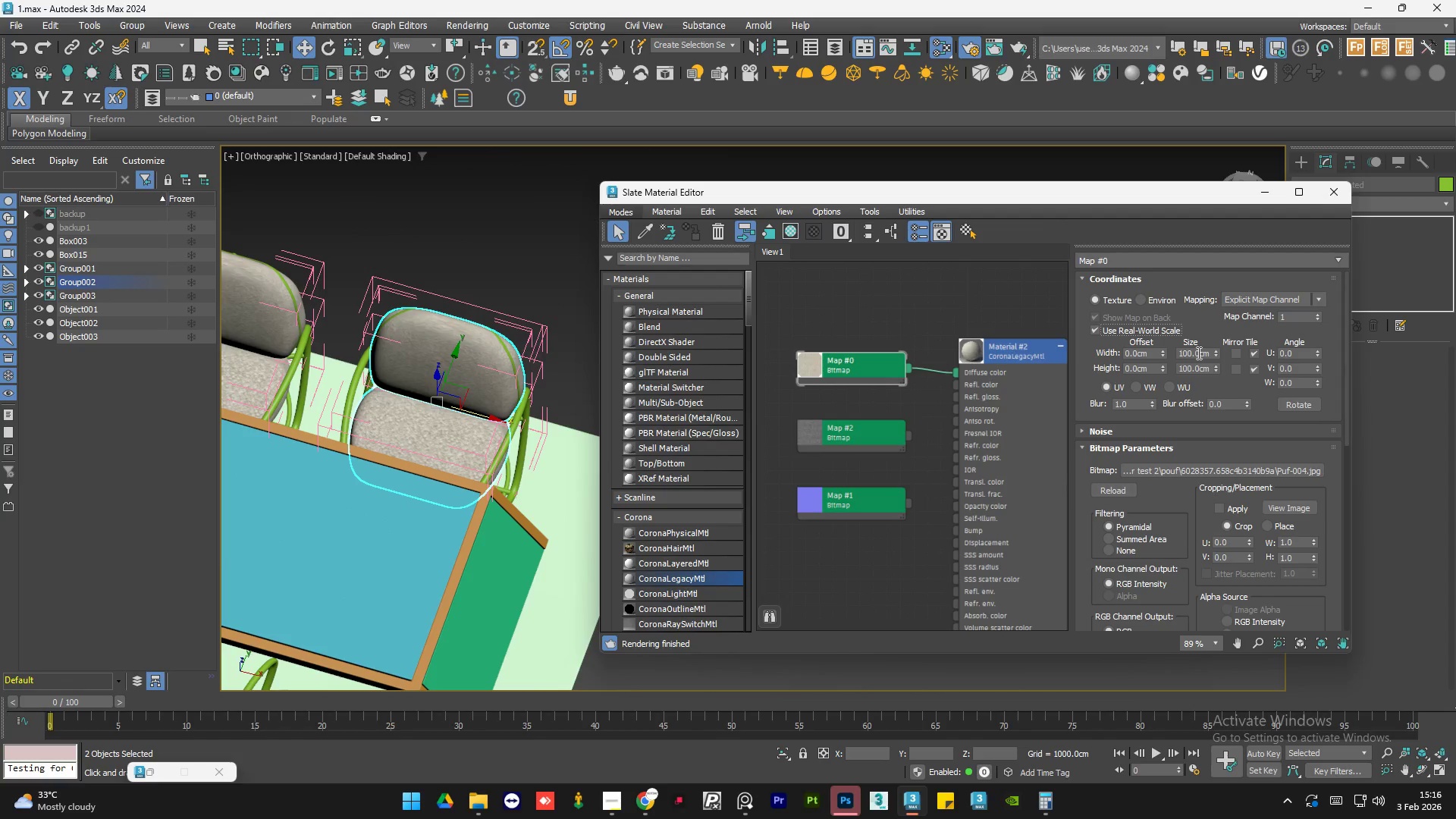 
double_click([1197, 353])
 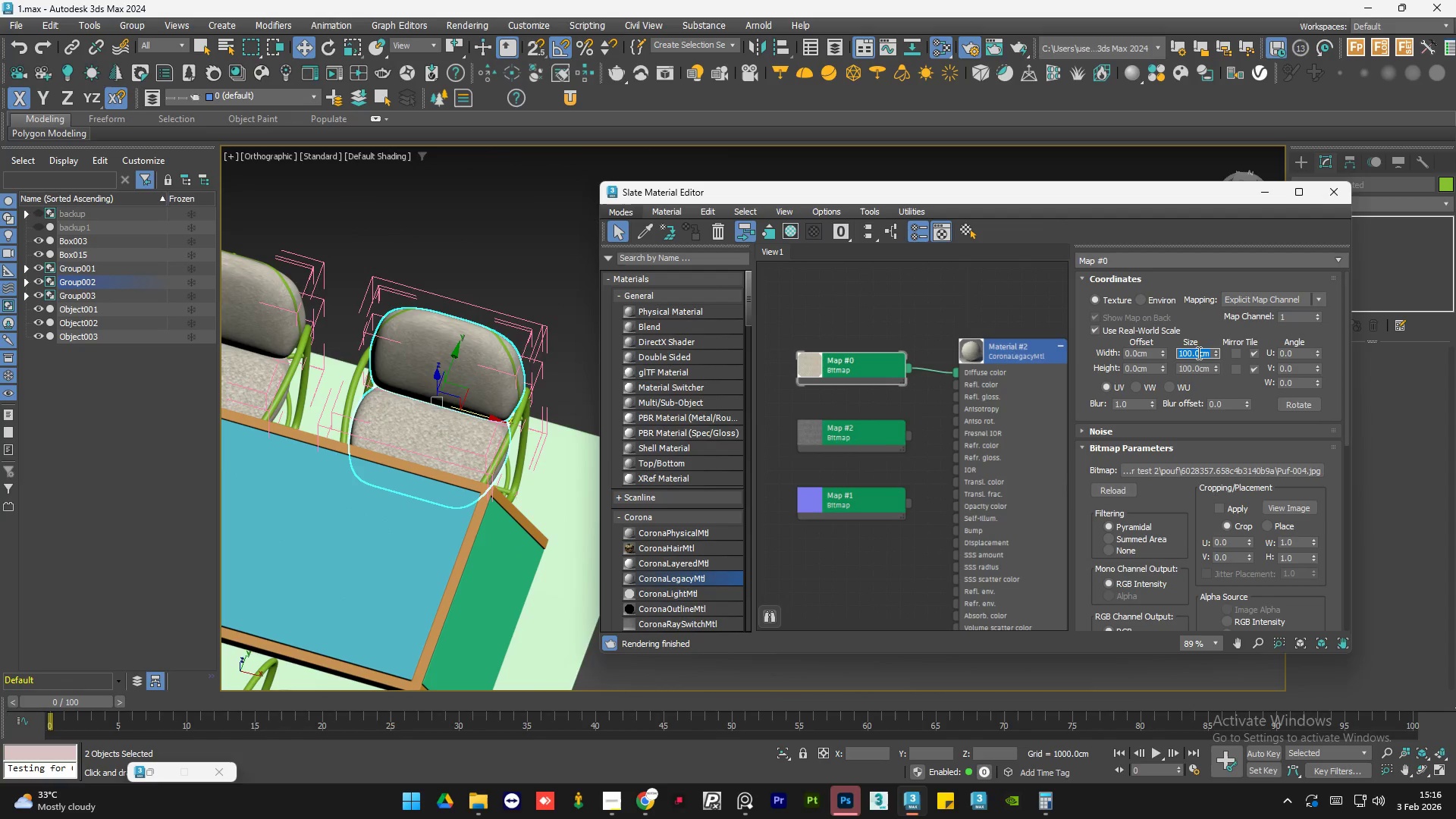 
key(Numpad5)
 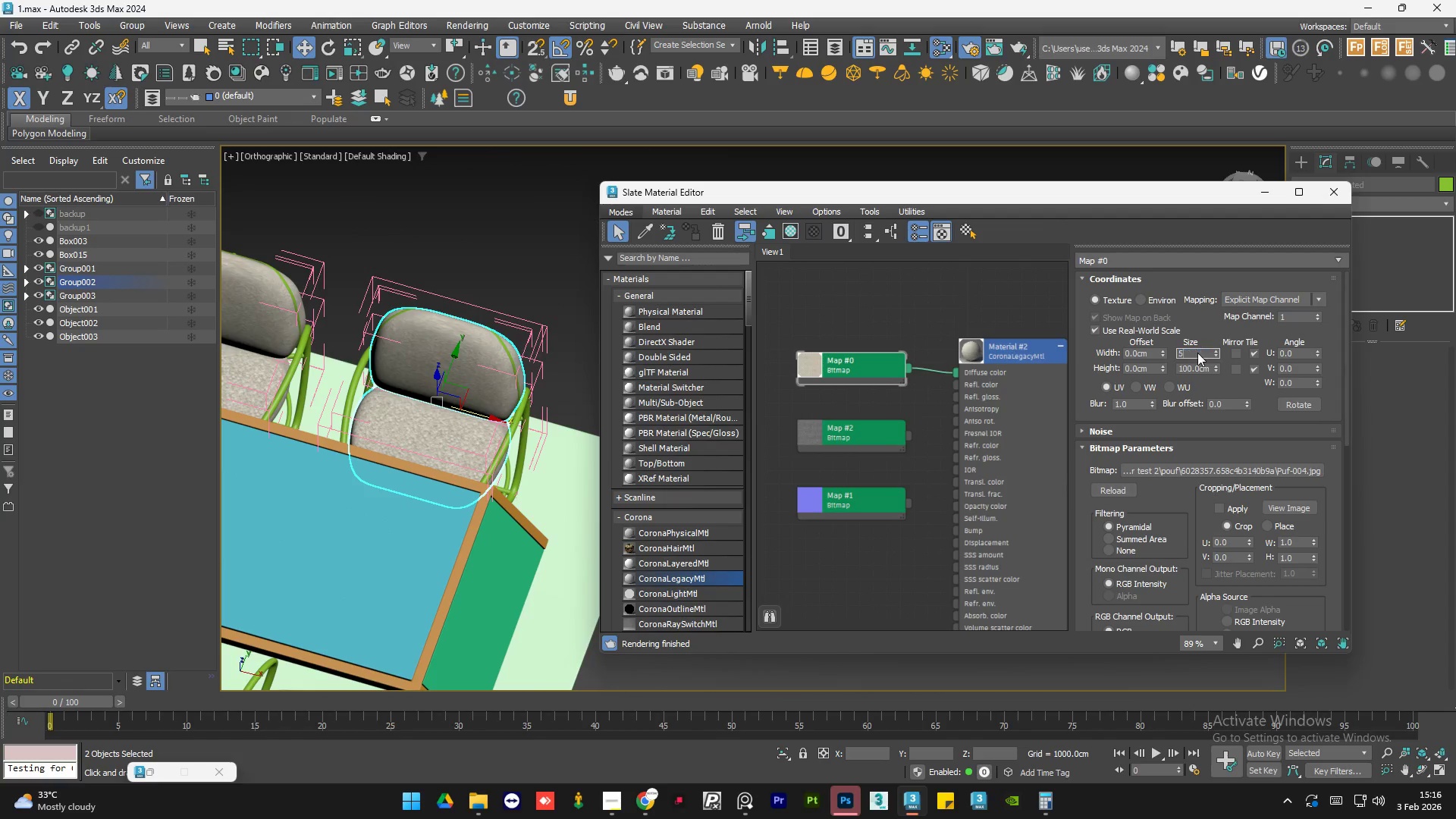 
key(Numpad0)
 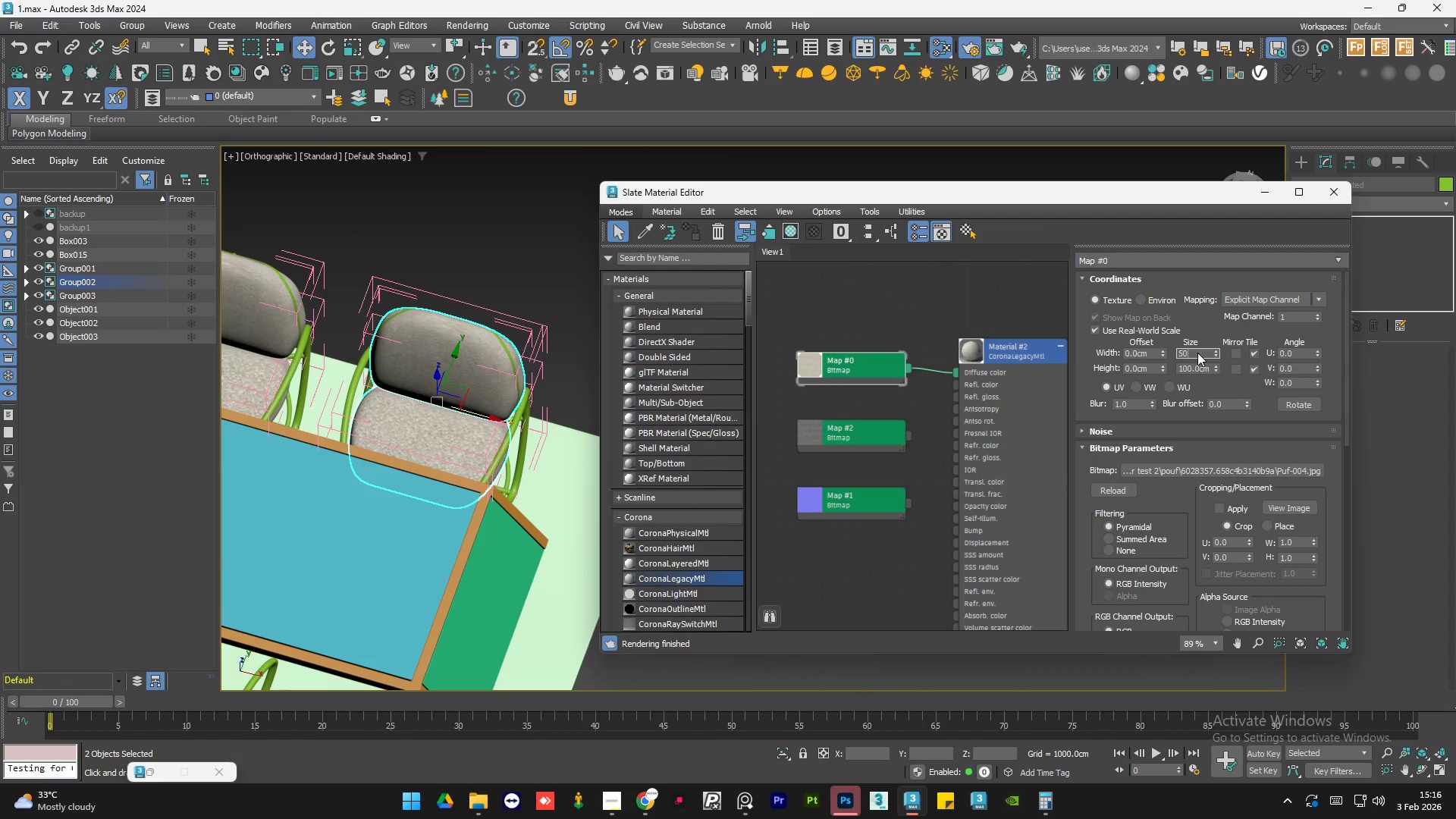 
key(NumpadEnter)
 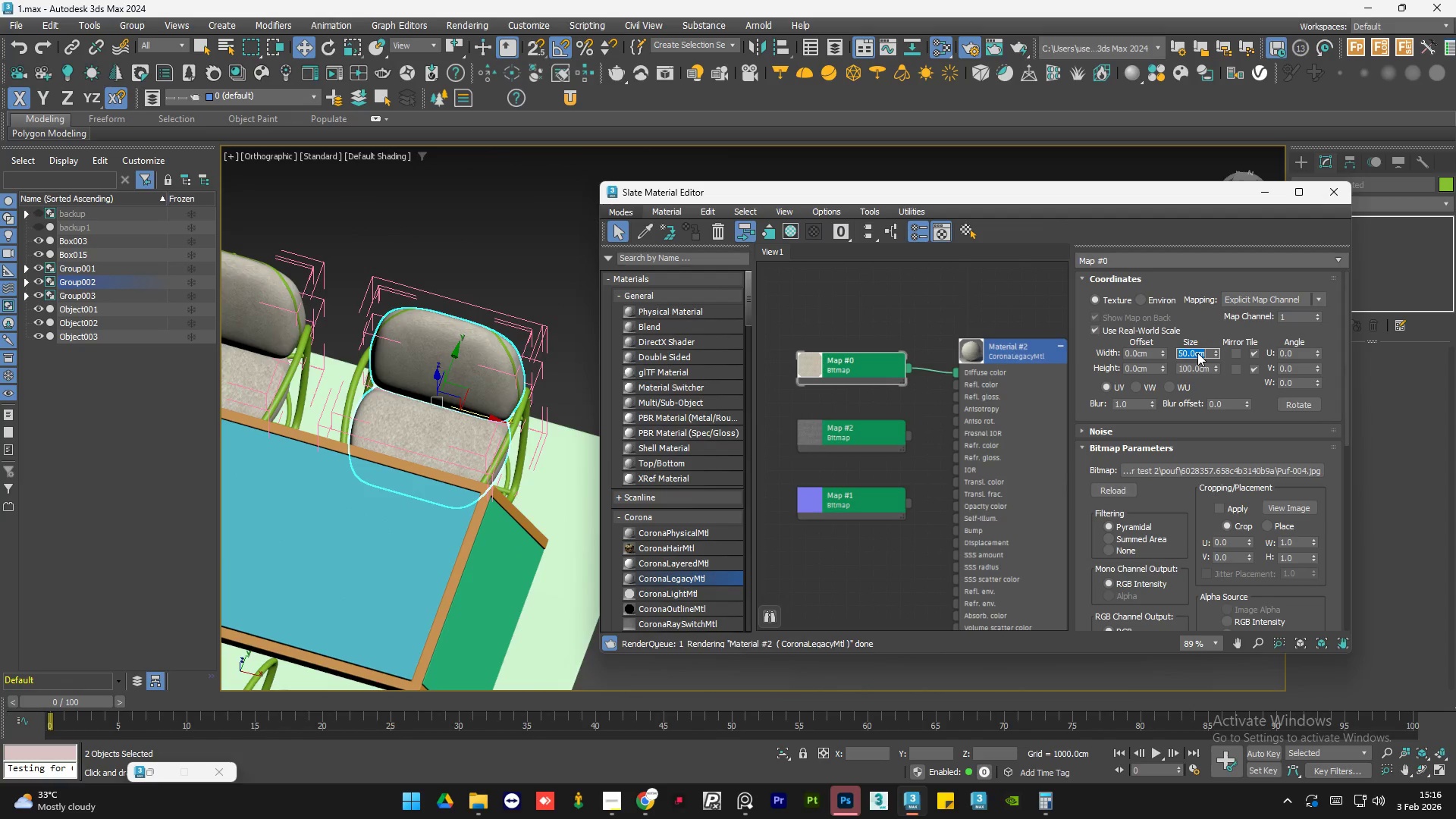 
key(Tab)
 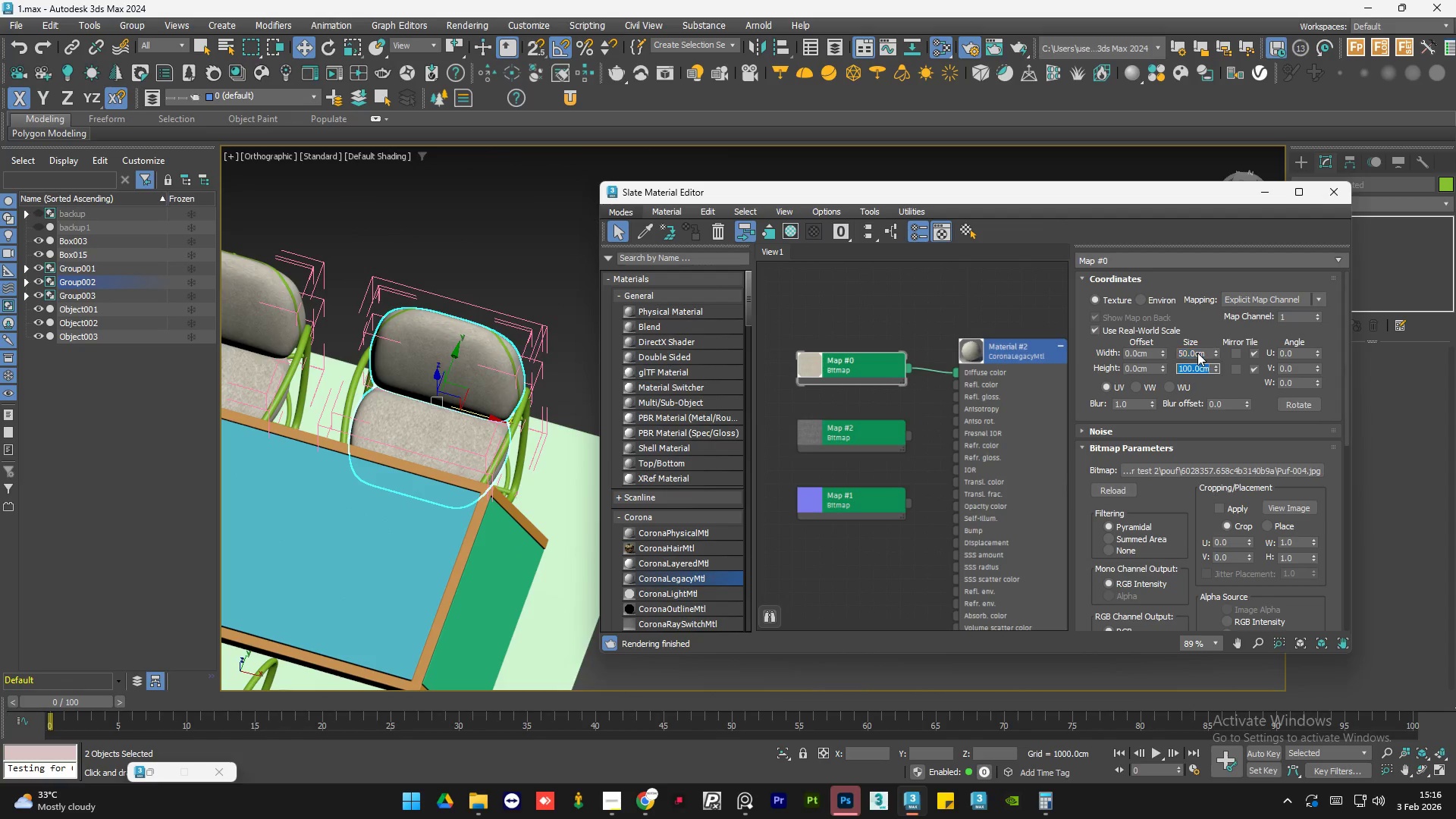 
key(Numpad5)
 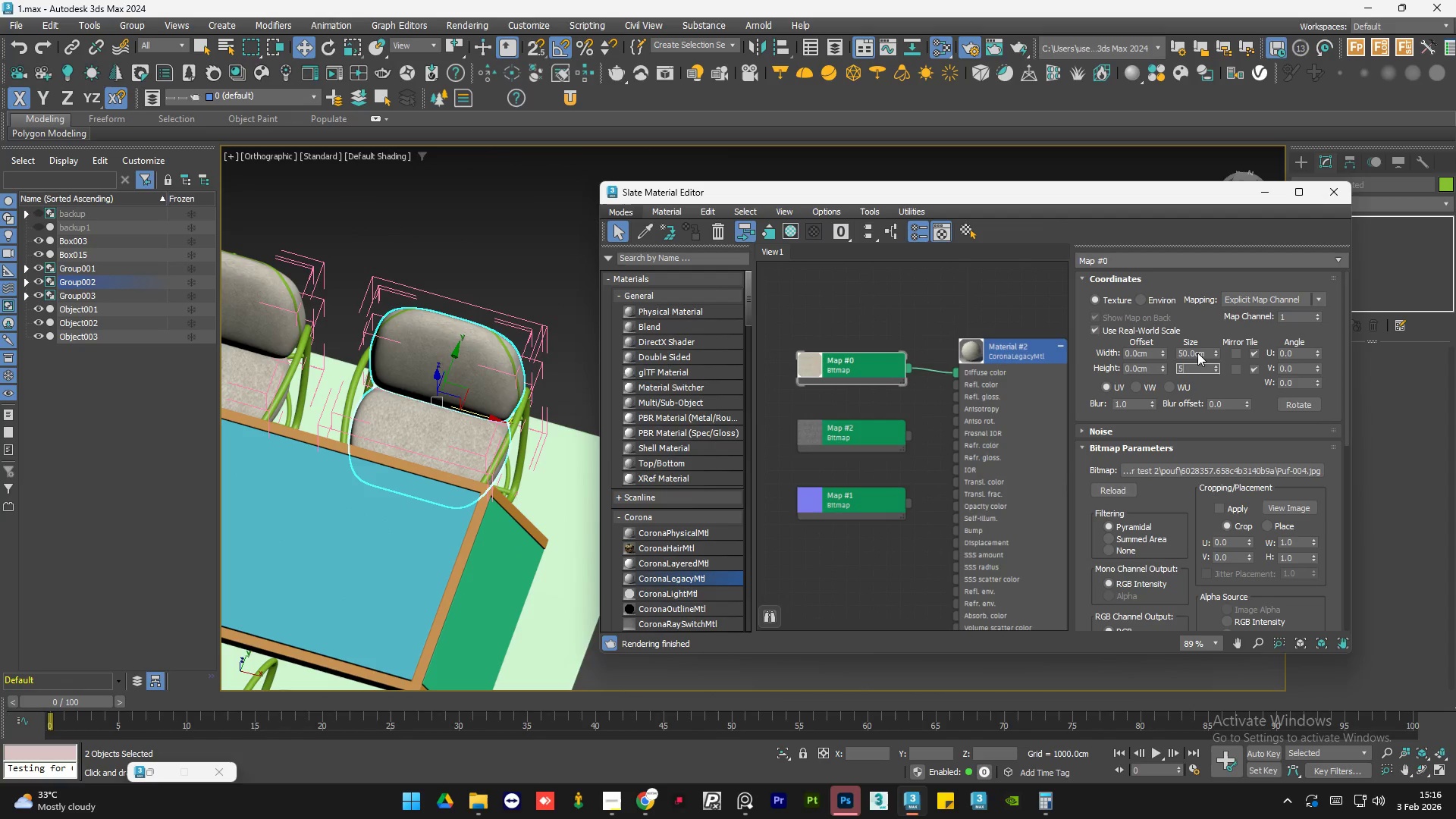 
key(Numpad0)
 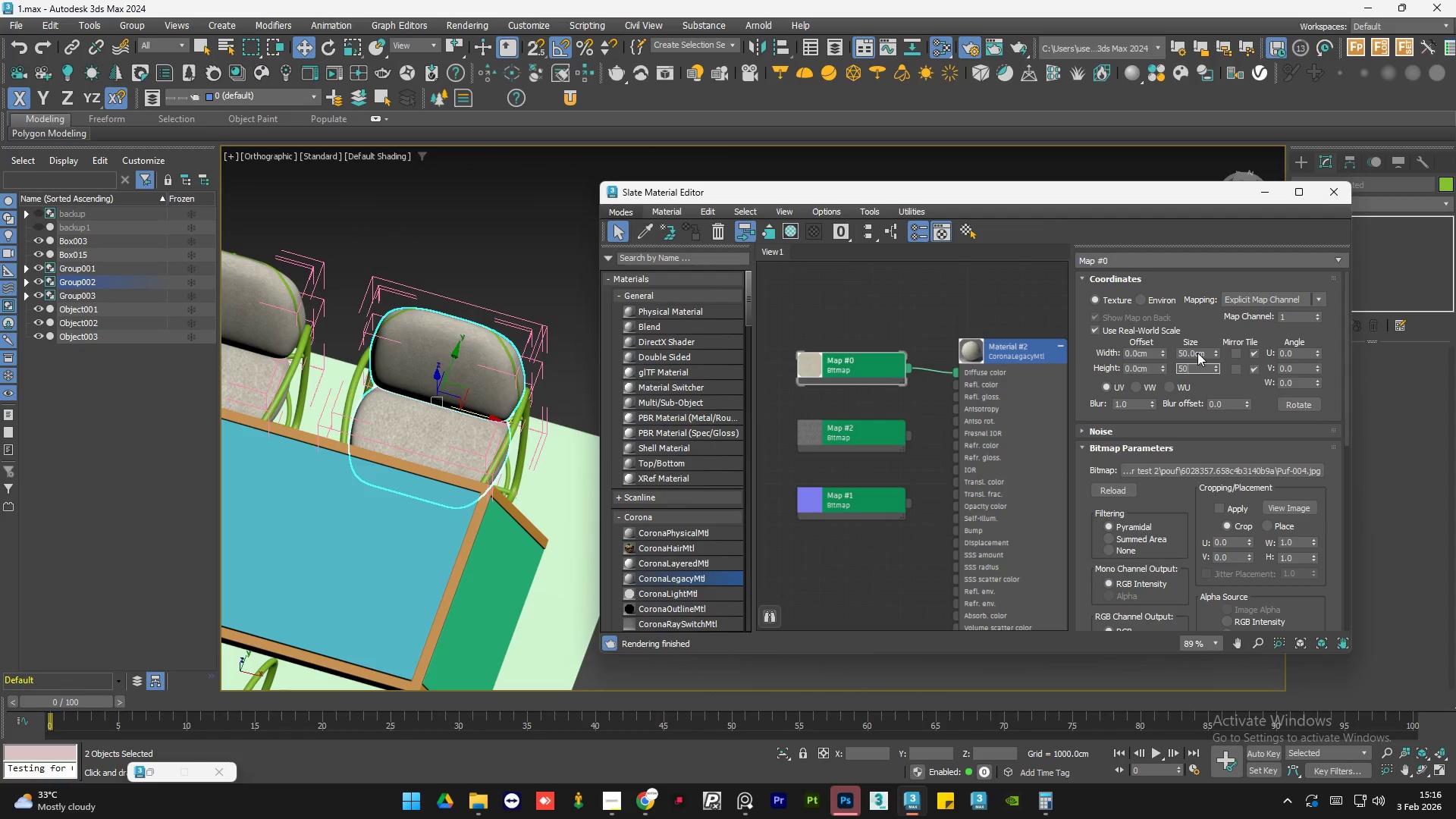 
key(NumpadEnter)
 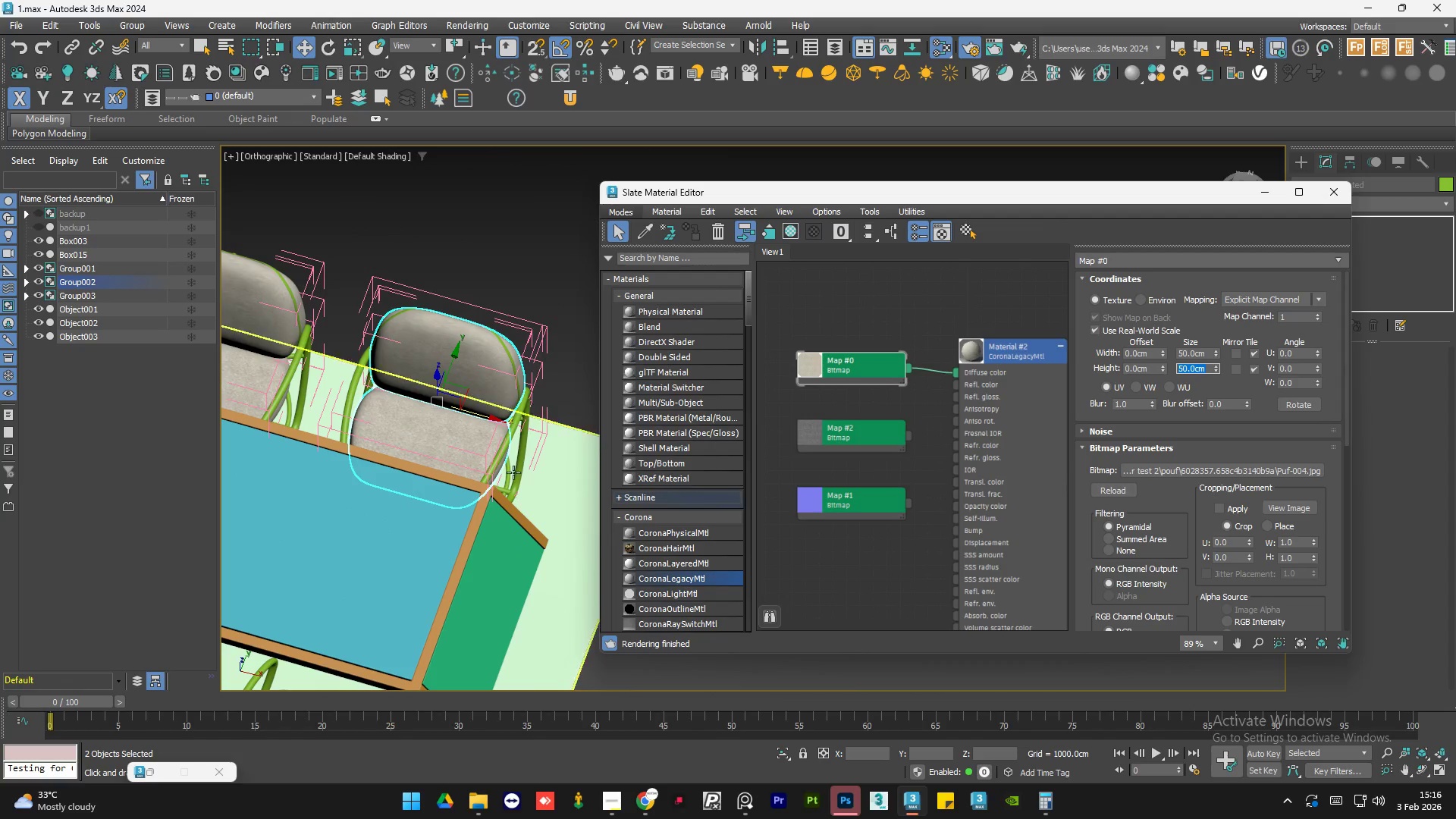 
scroll: coordinate [496, 317], scroll_direction: up, amount: 5.0
 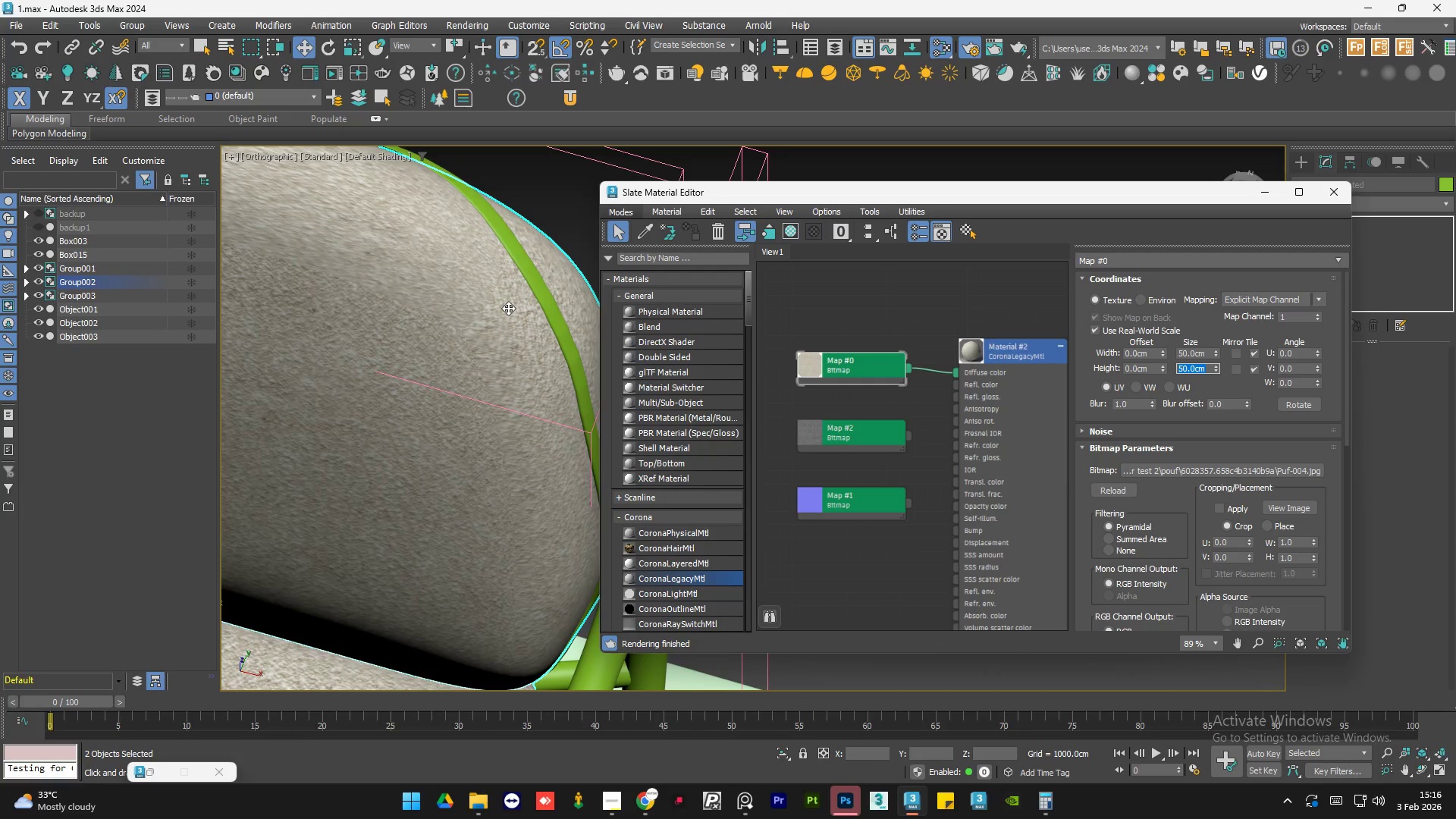 
scroll: coordinate [507, 308], scroll_direction: down, amount: 2.0
 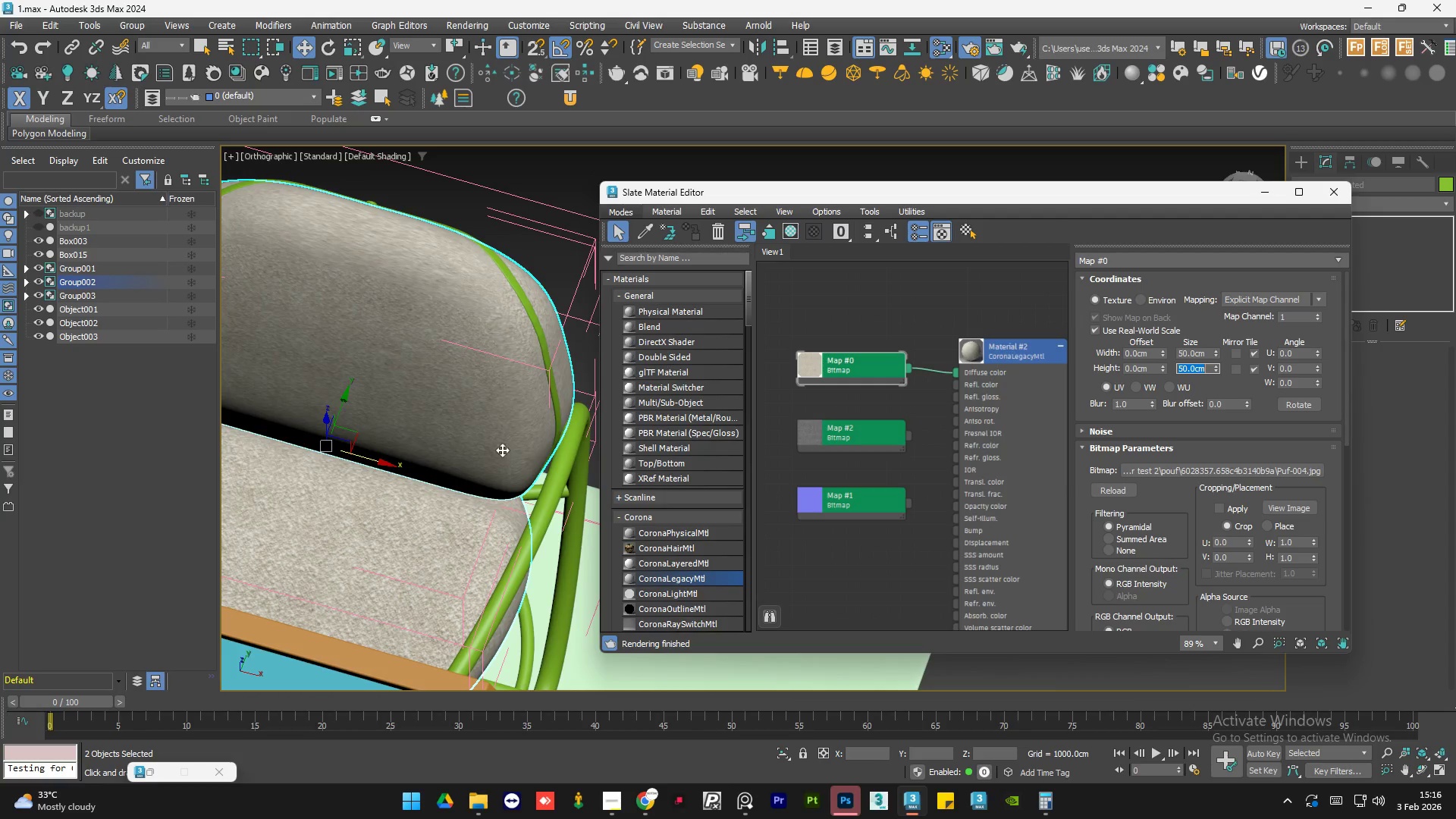 
hold_key(key=AltLeft, duration=1.33)
 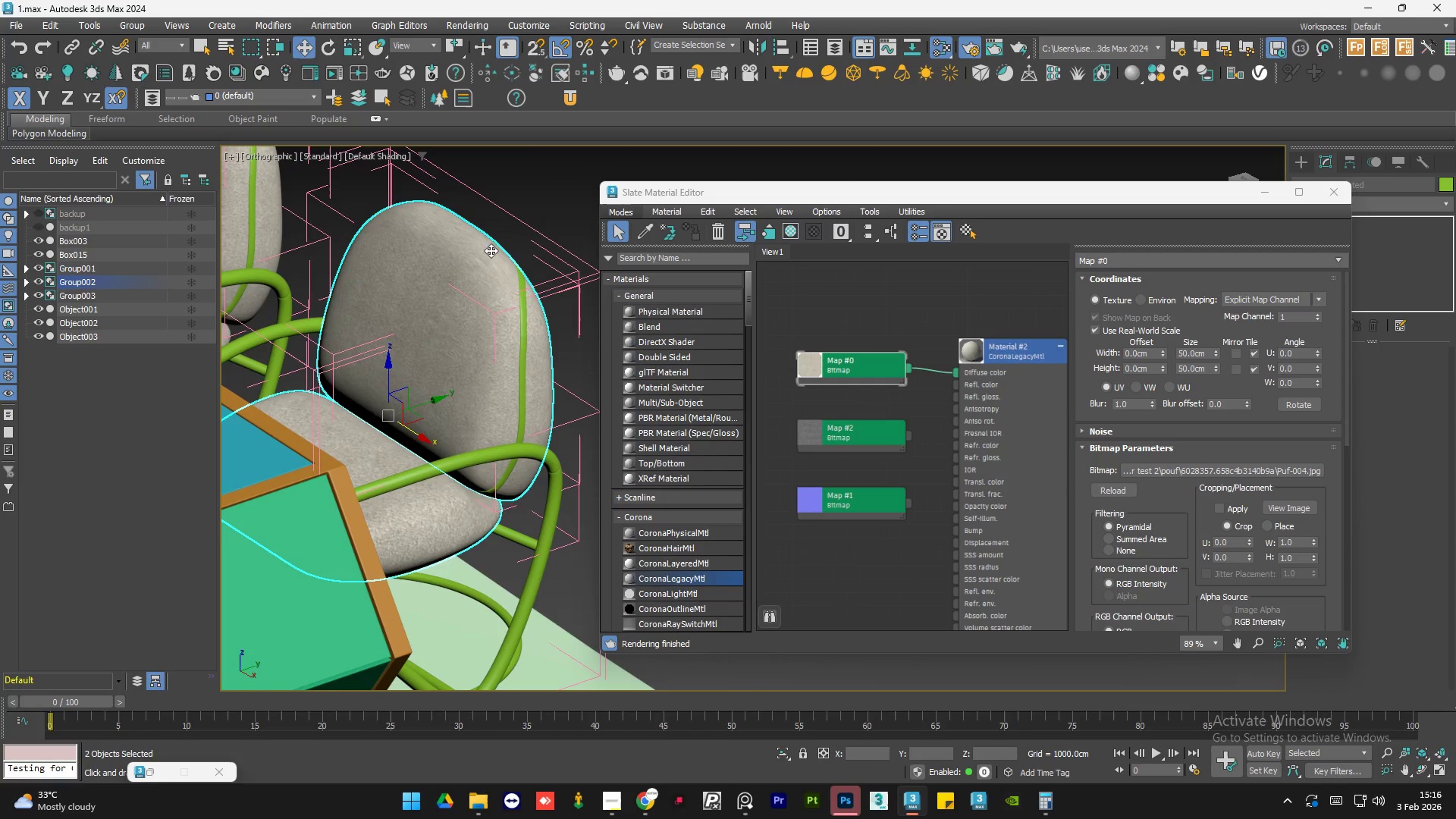 
scroll: coordinate [498, 482], scroll_direction: down, amount: 1.0
 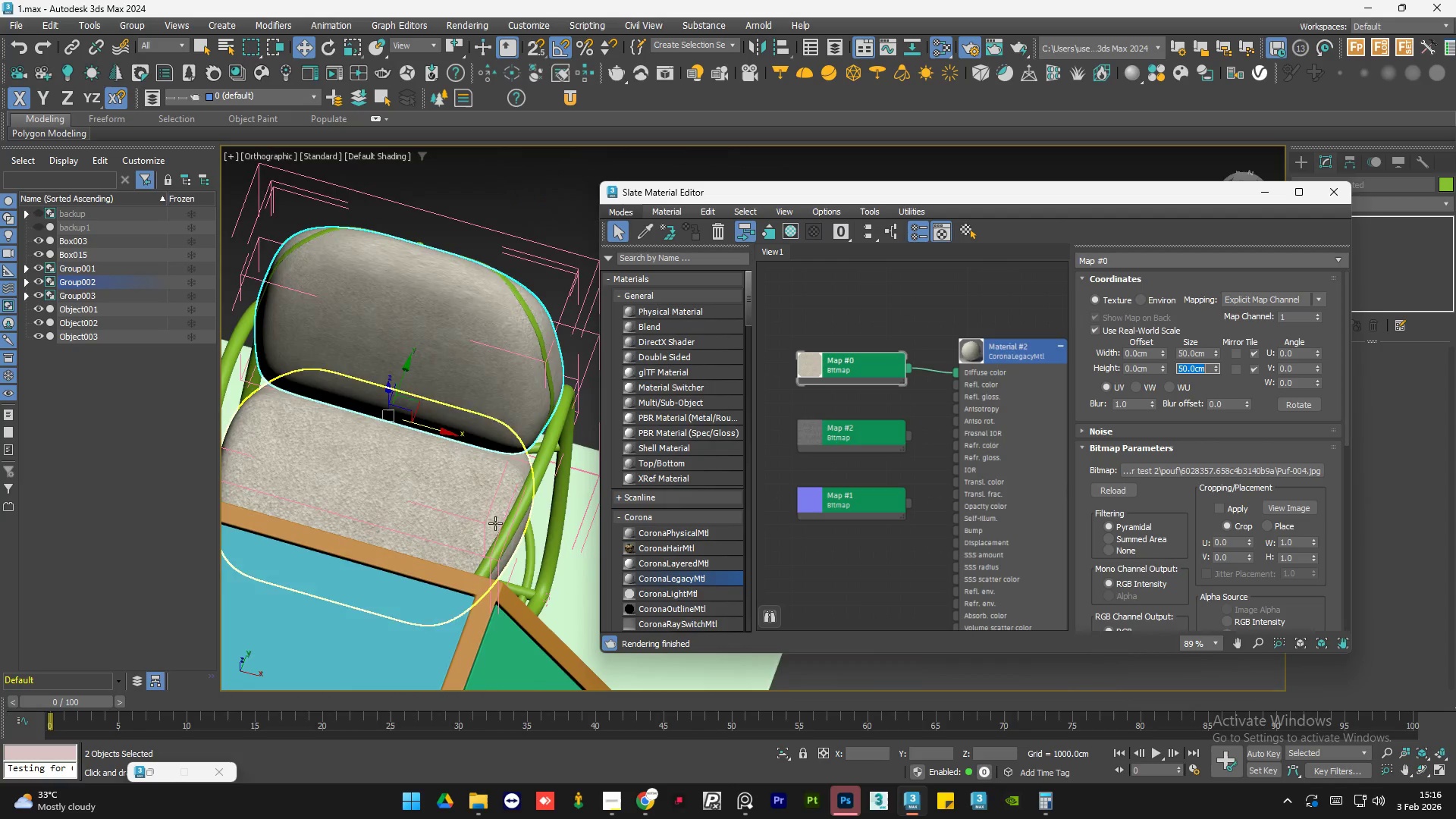 
scroll: coordinate [478, 242], scroll_direction: up, amount: 4.0
 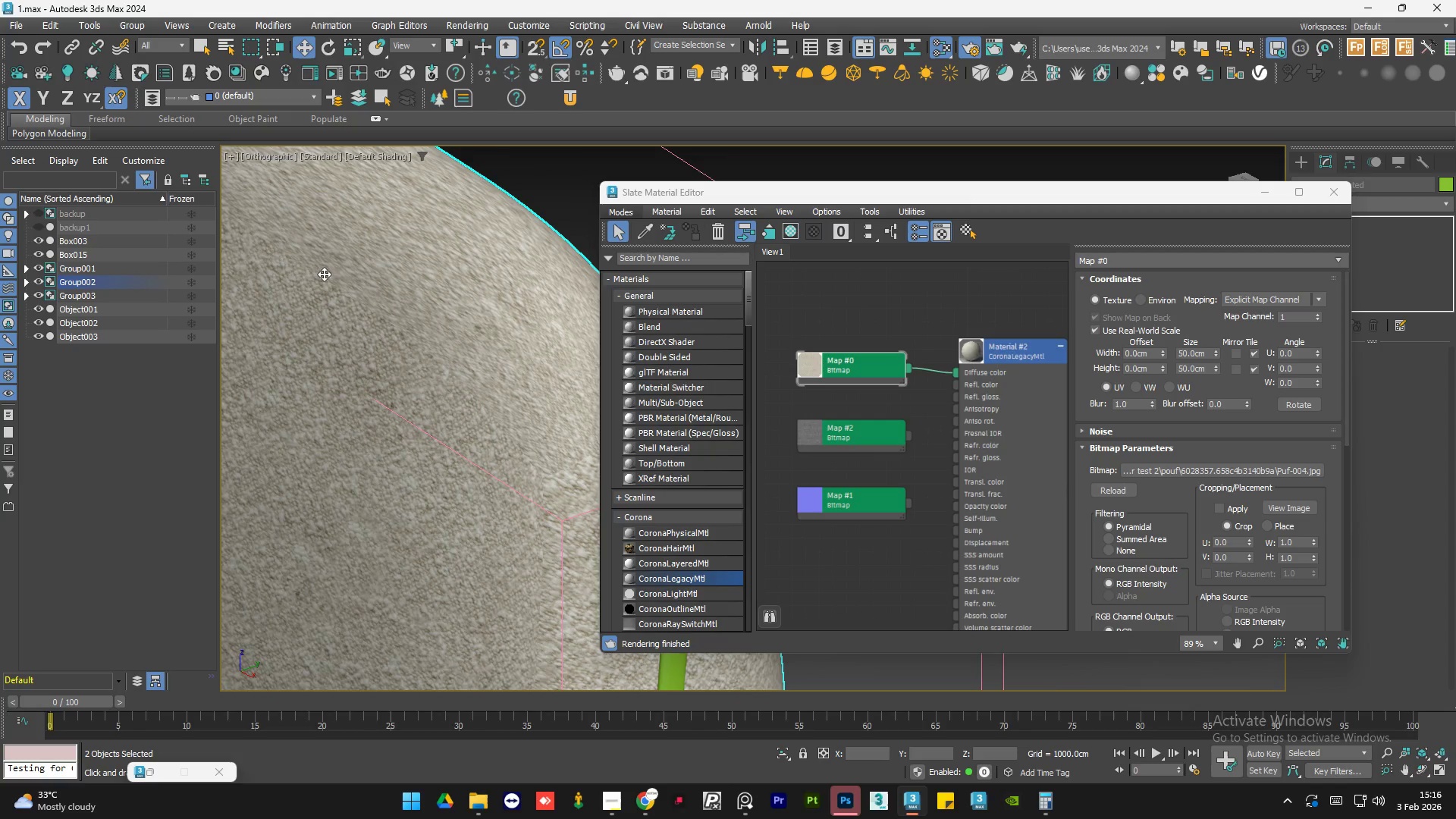 
scroll: coordinate [438, 347], scroll_direction: none, amount: 0.0
 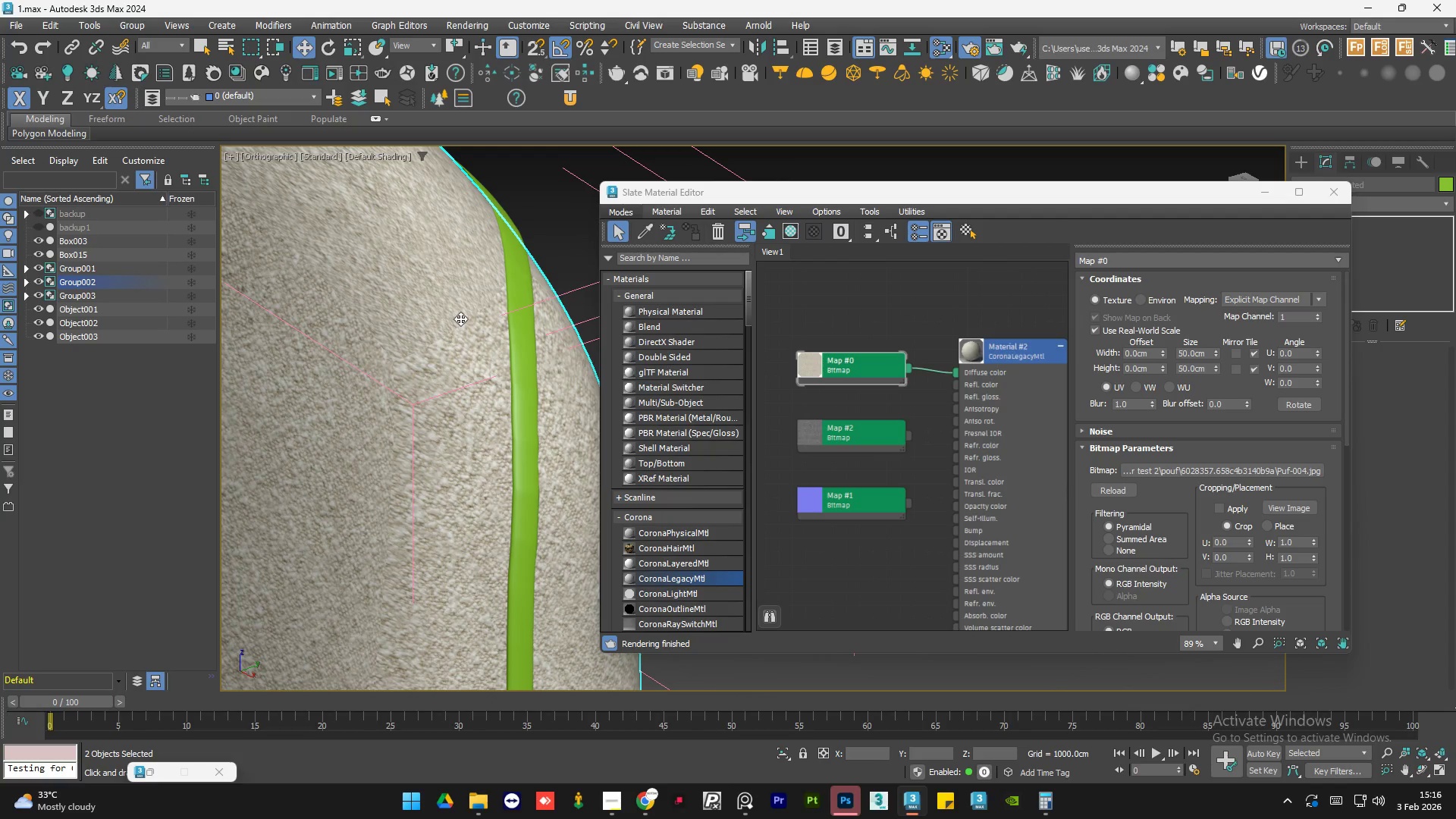 
scroll: coordinate [358, 293], scroll_direction: up, amount: 3.0
 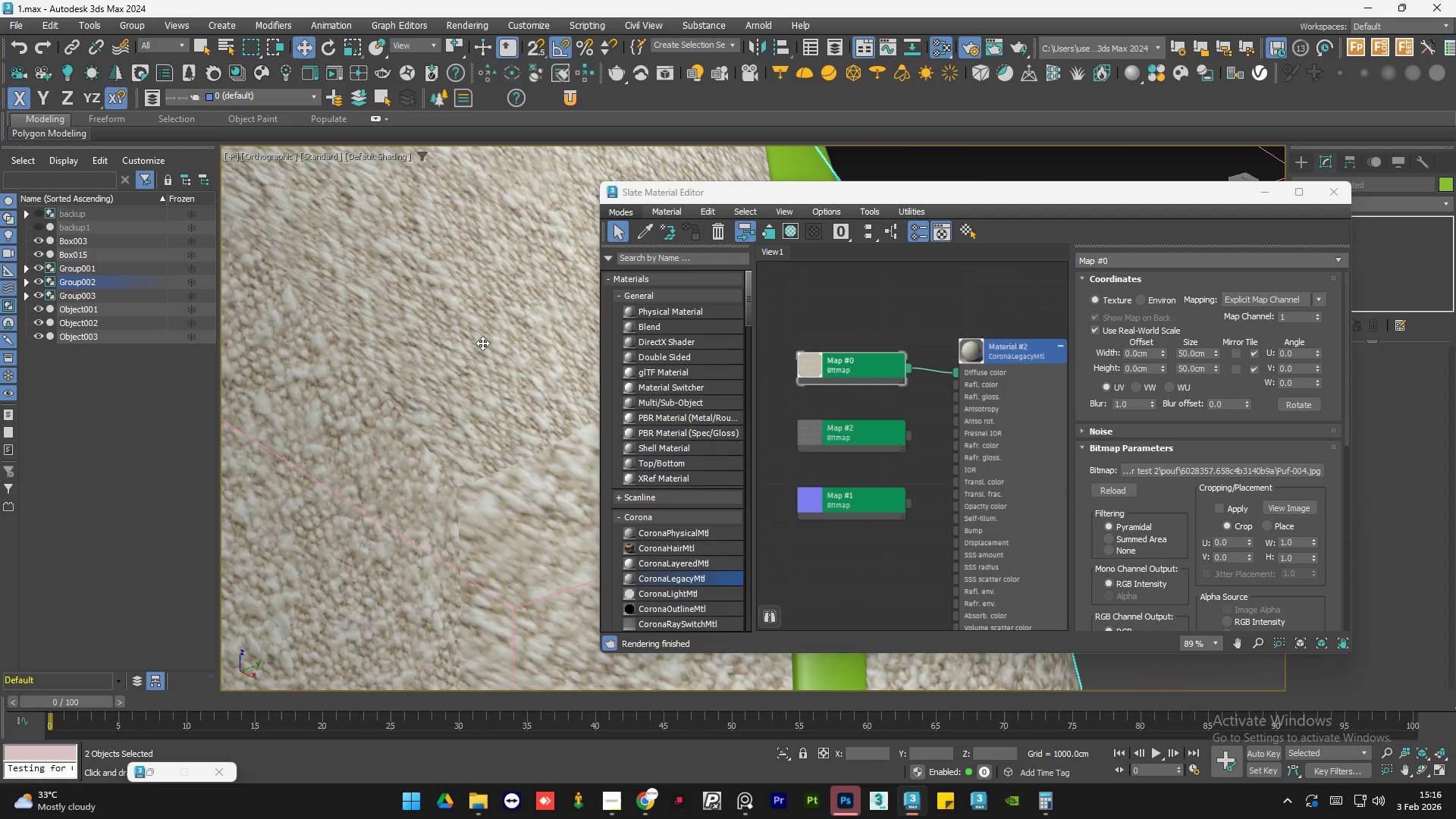 
scroll: coordinate [482, 343], scroll_direction: down, amount: 5.0
 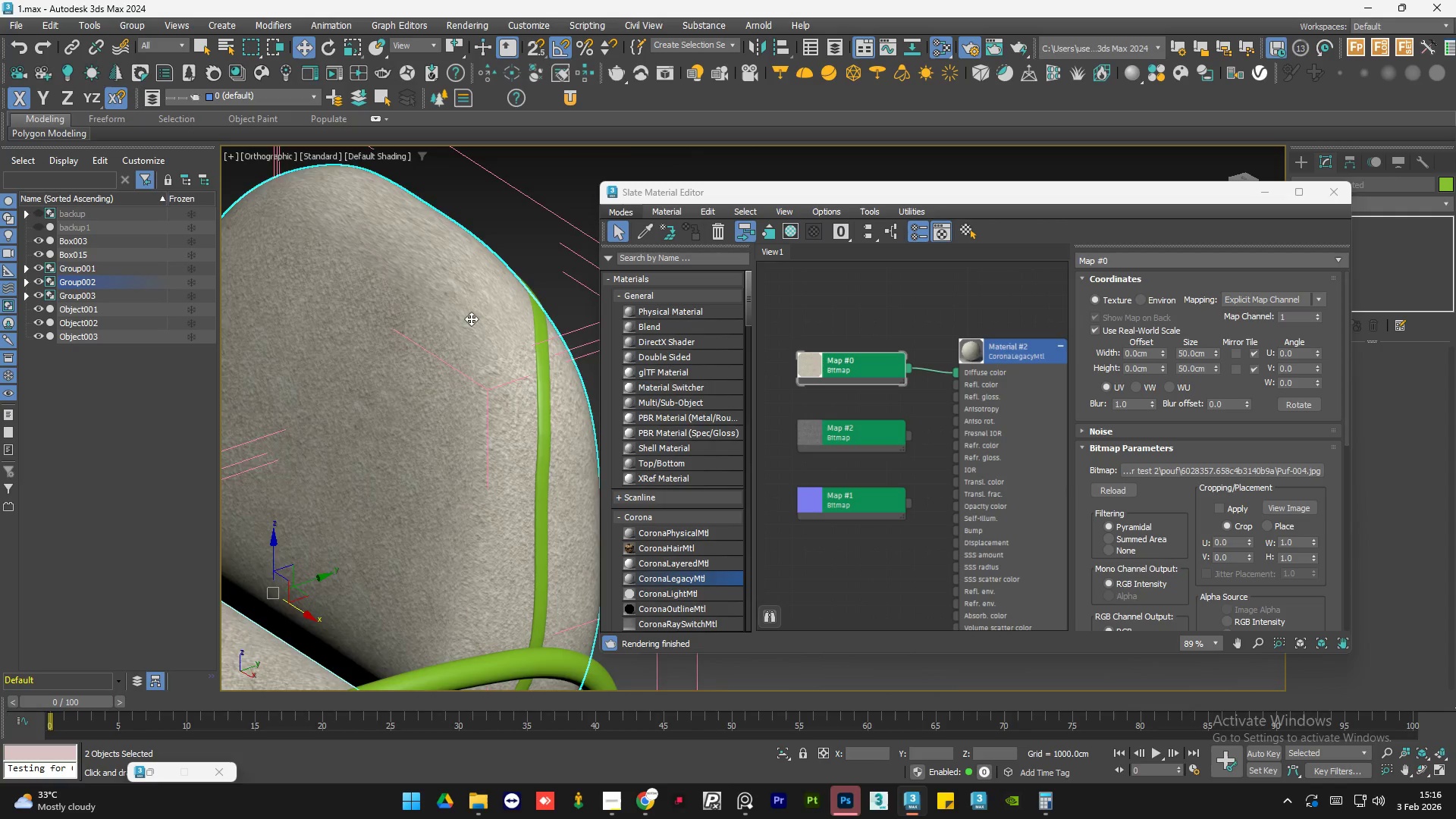 
hold_key(key=AltLeft, duration=0.56)
 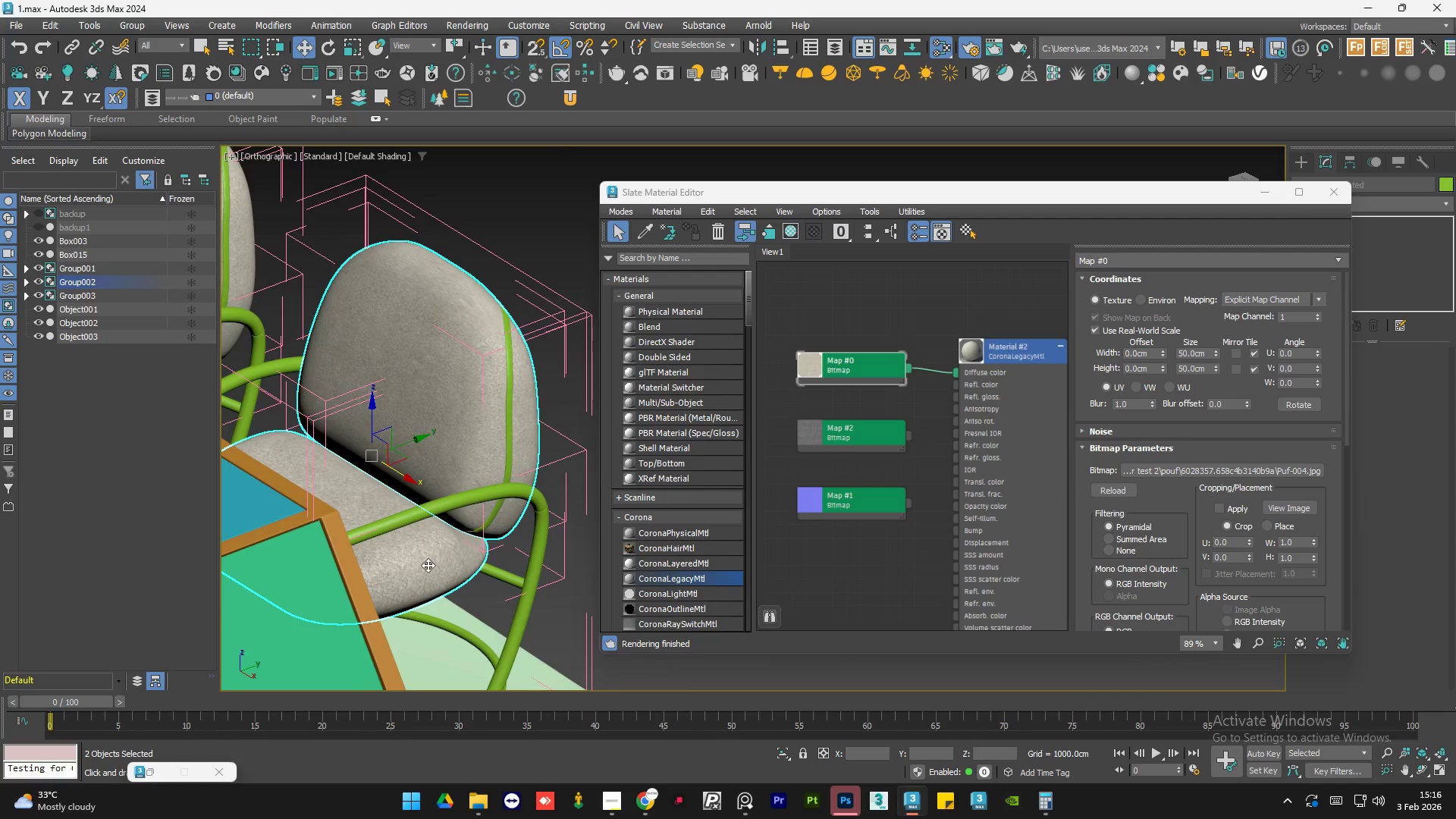 
scroll: coordinate [471, 318], scroll_direction: down, amount: 2.0
 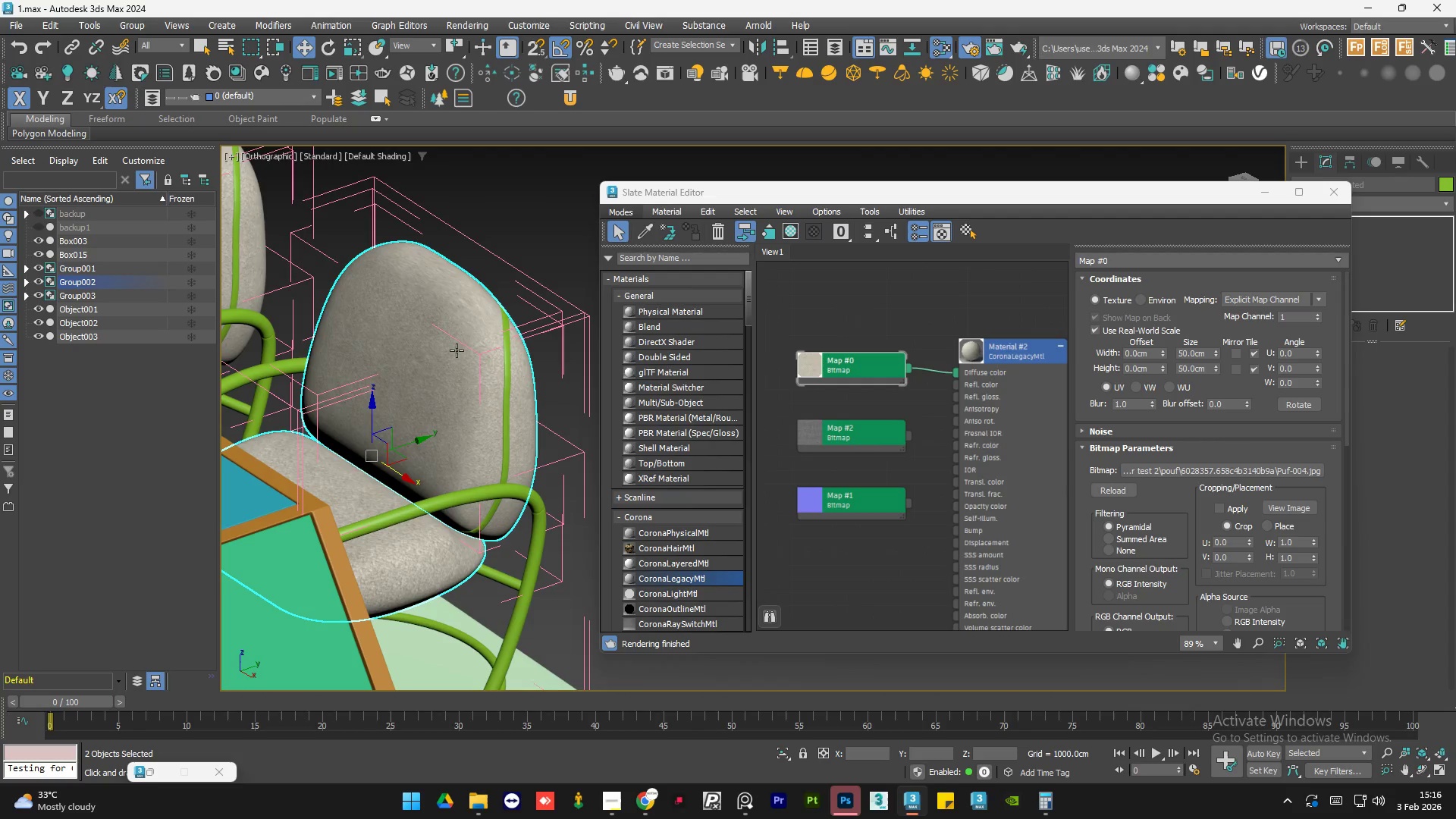 
hold_key(key=AltLeft, duration=0.89)
 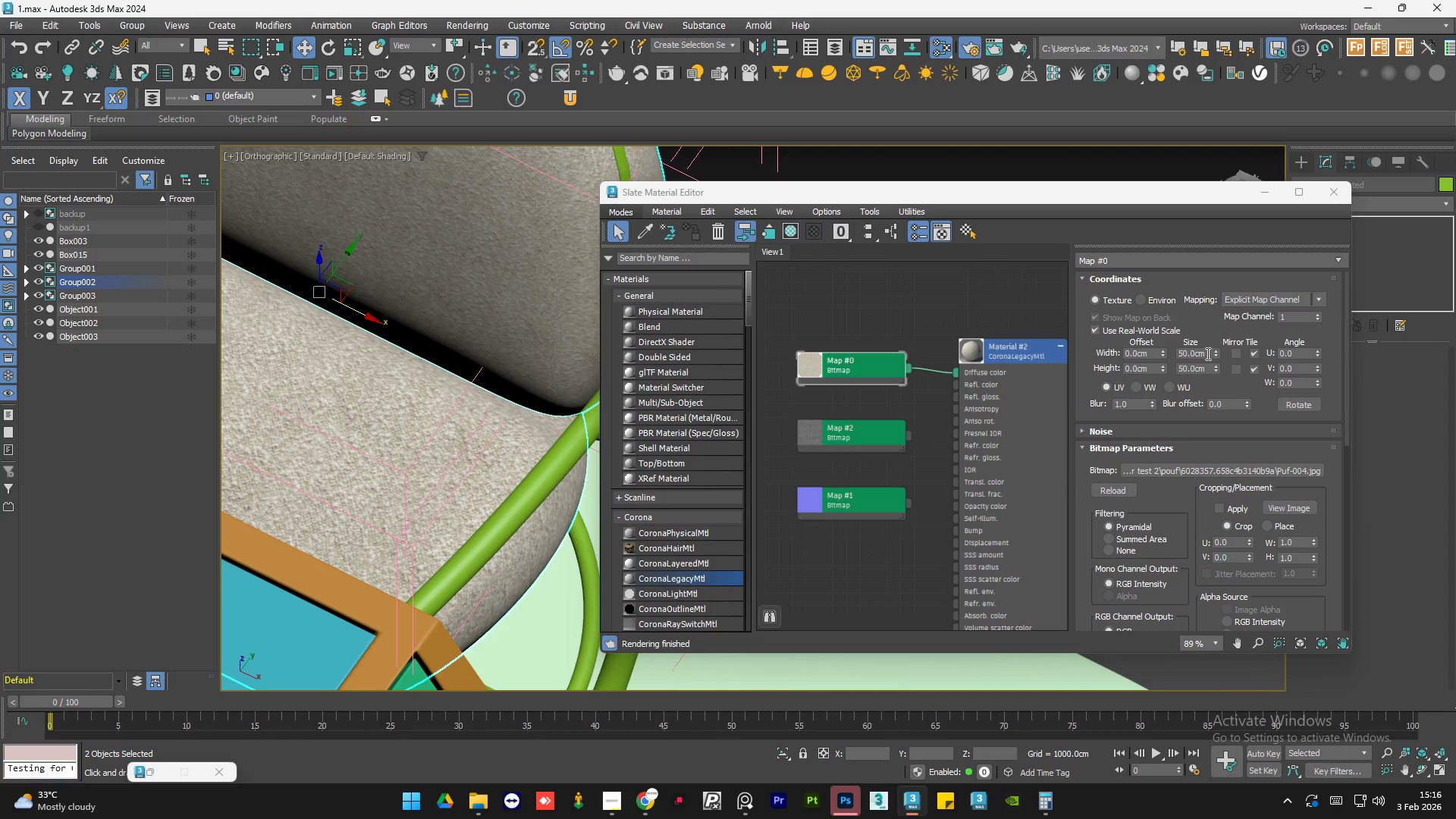 
scroll: coordinate [426, 498], scroll_direction: up, amount: 2.0
 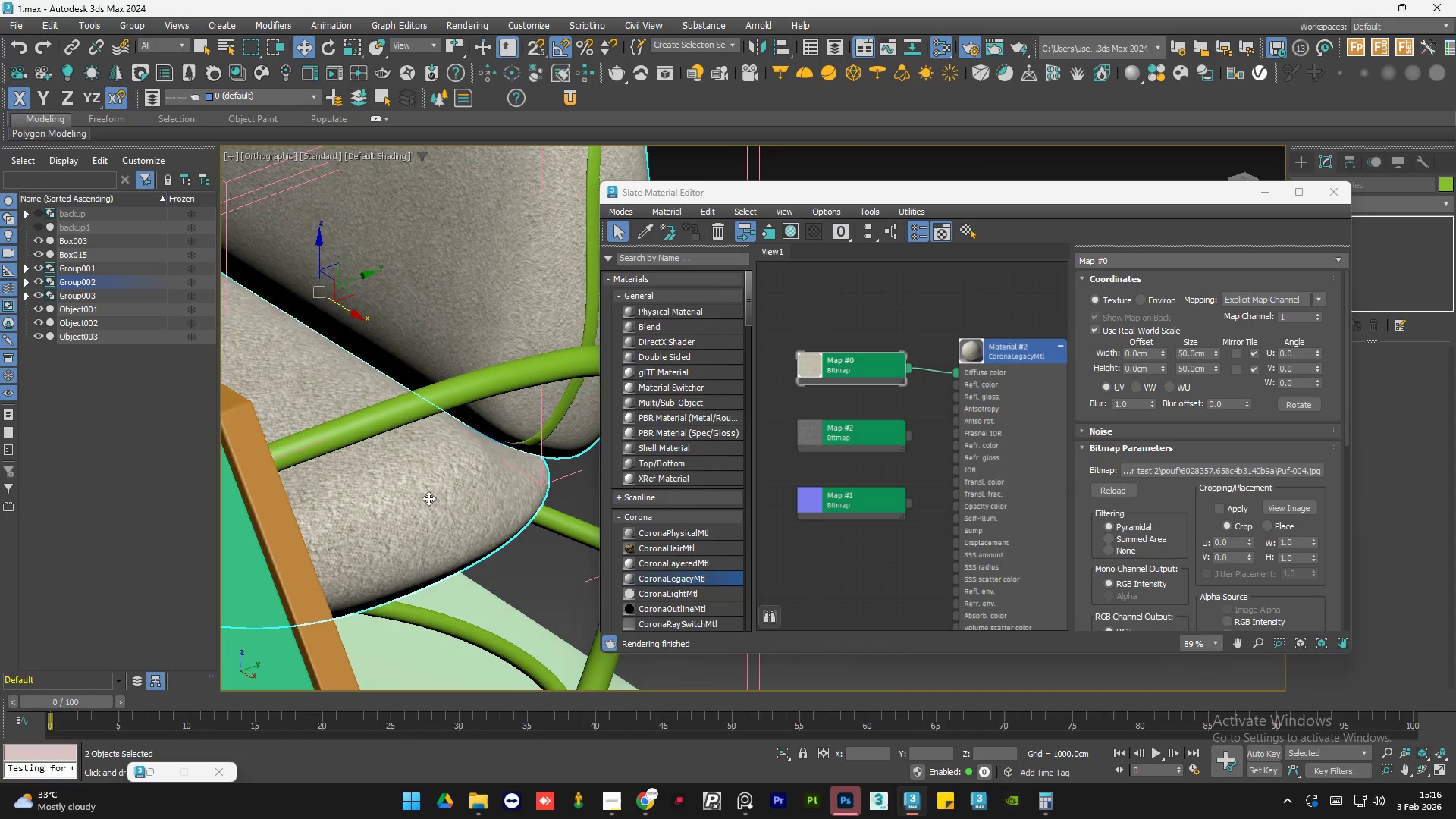 
double_click([1207, 353])
 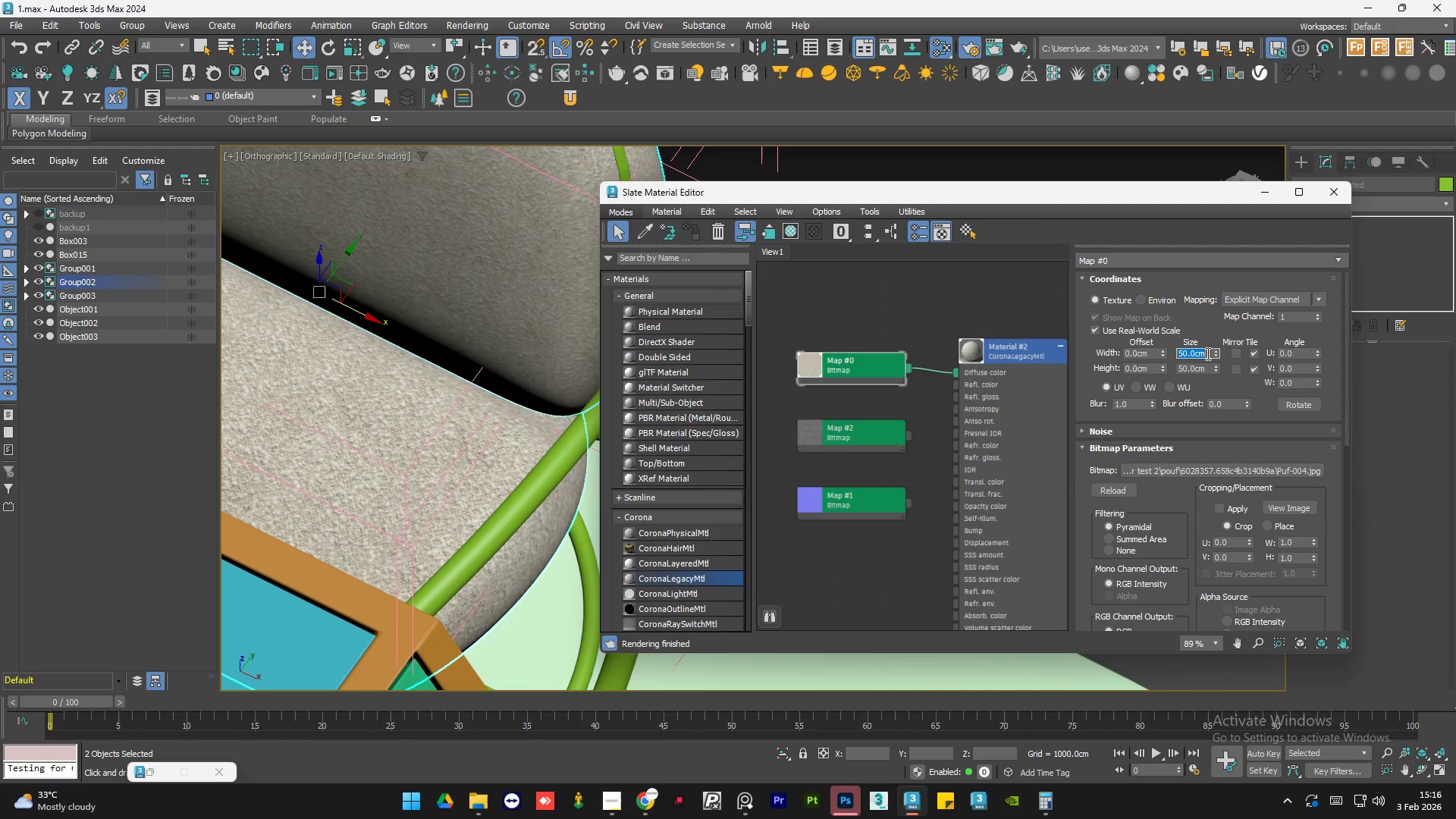 
key(Numpad0)
 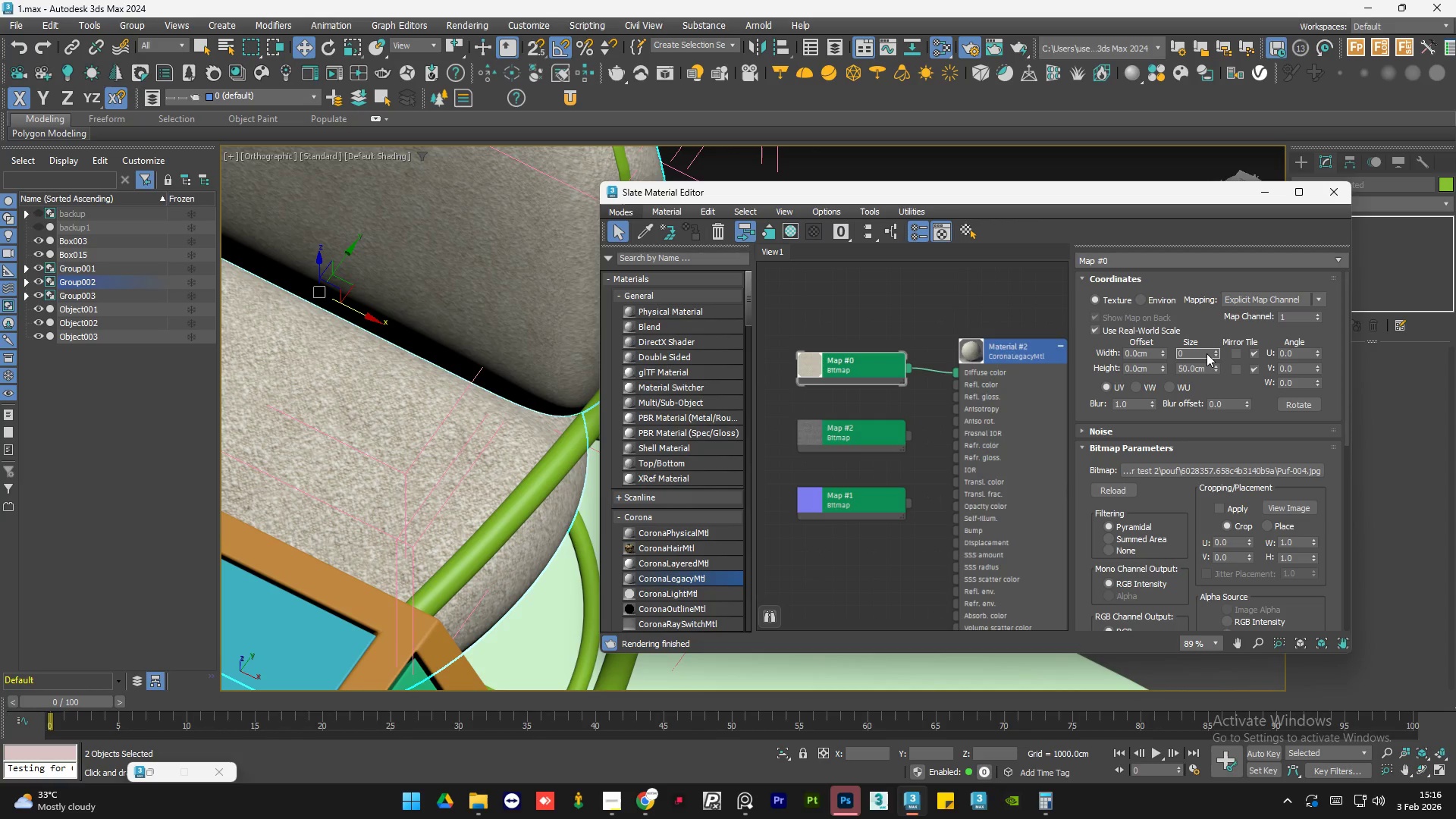 
key(Backspace)
 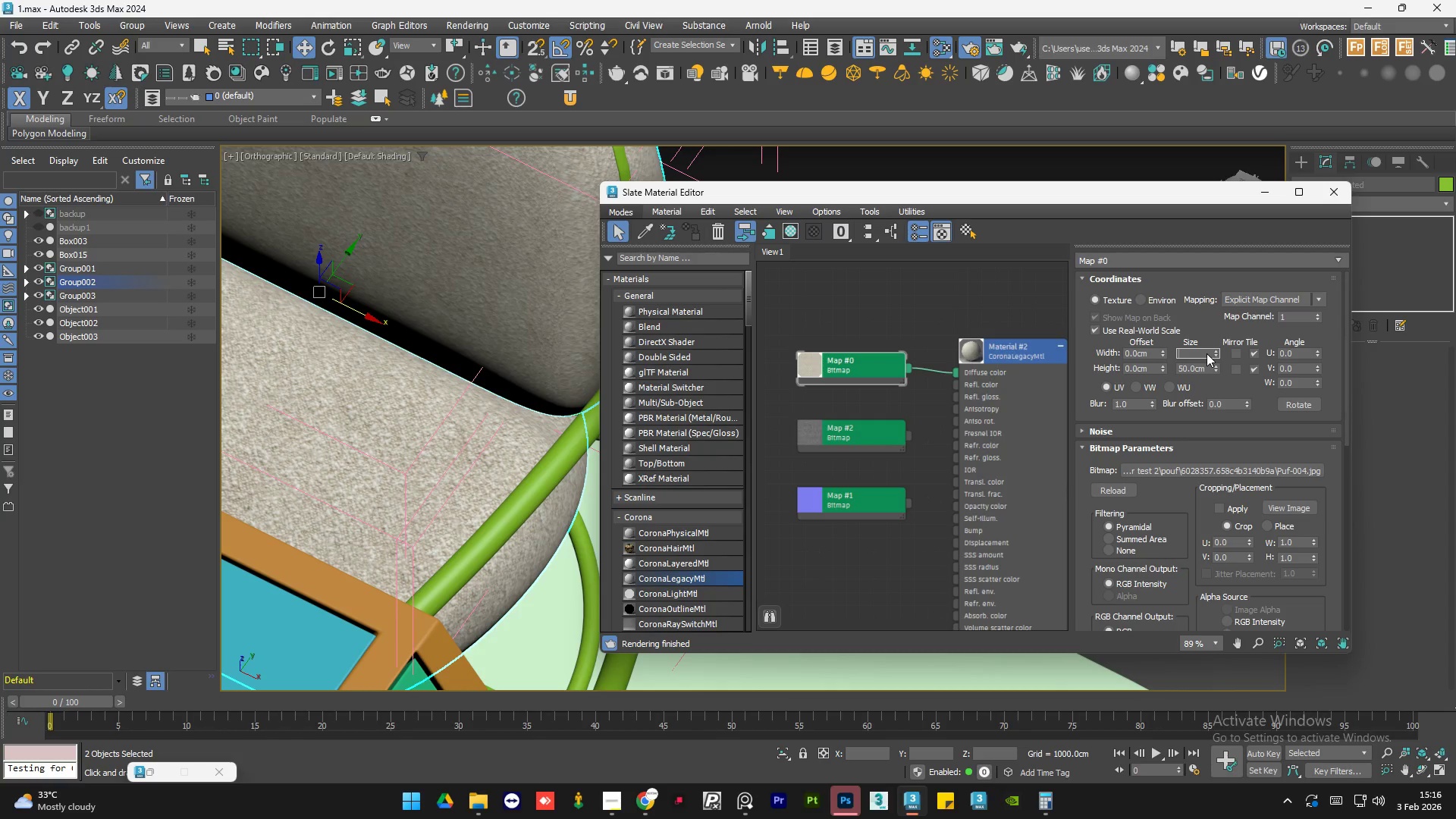 
key(Backspace)
 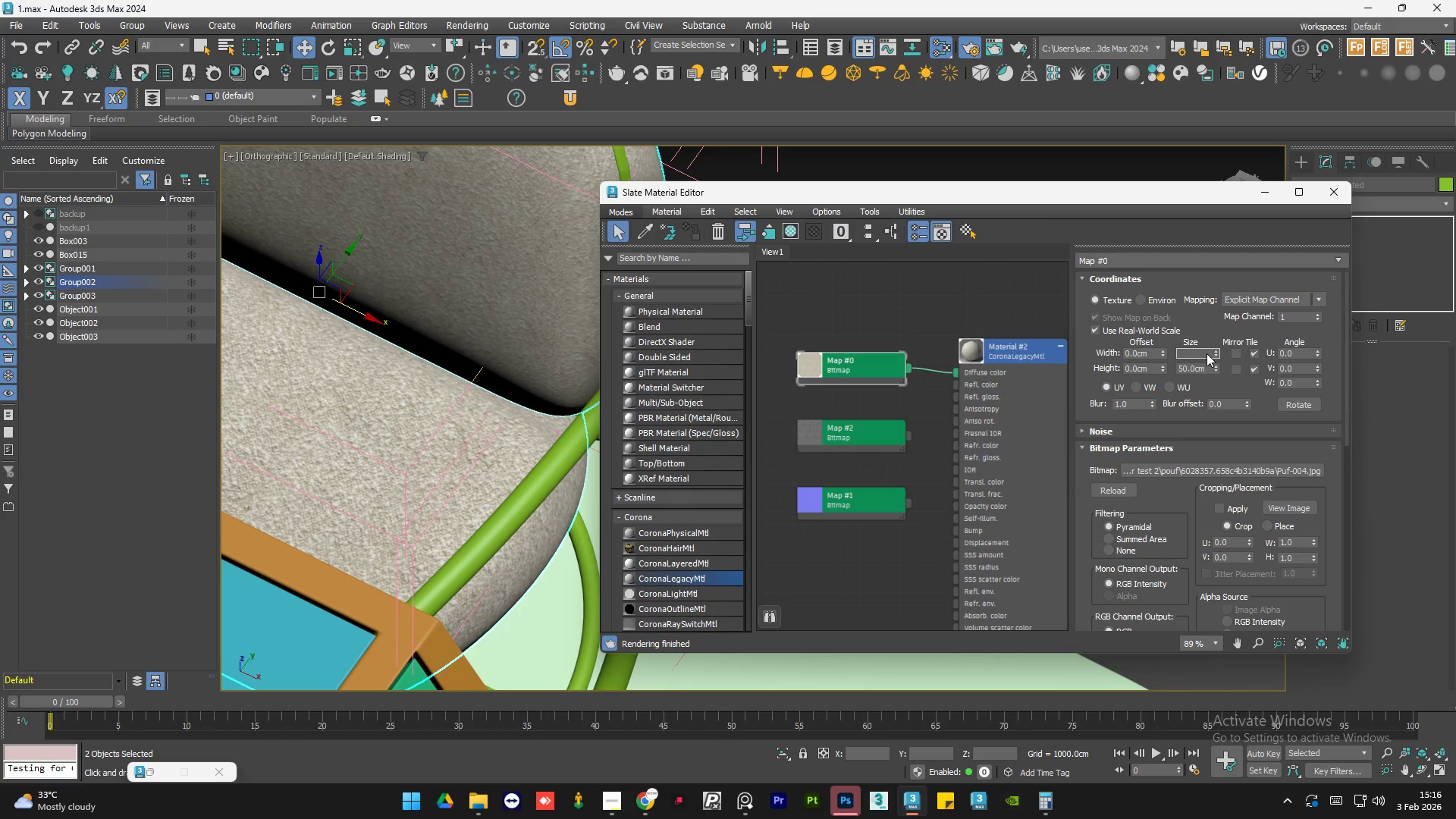 
key(Numpad3)
 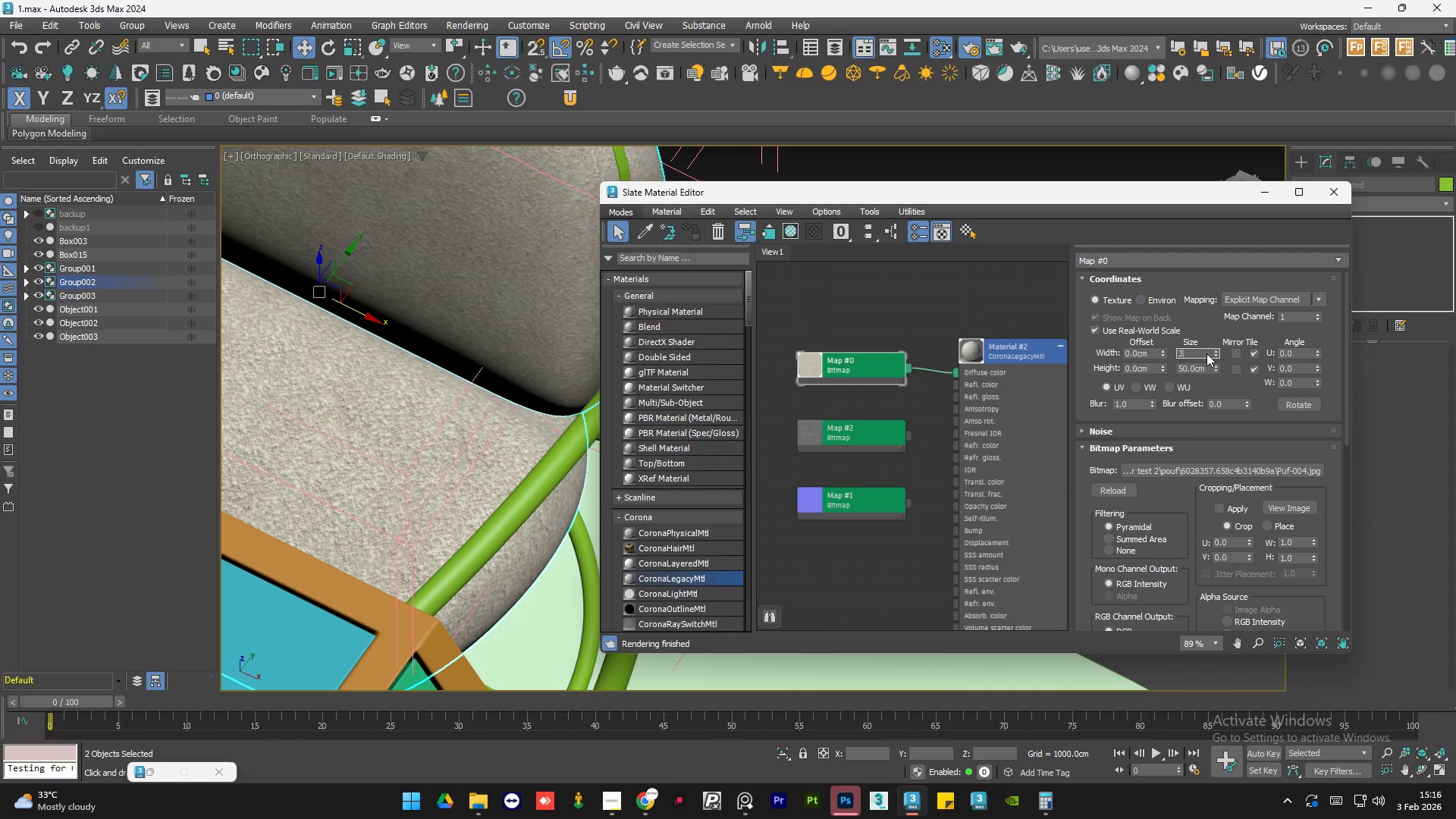 
key(Numpad0)
 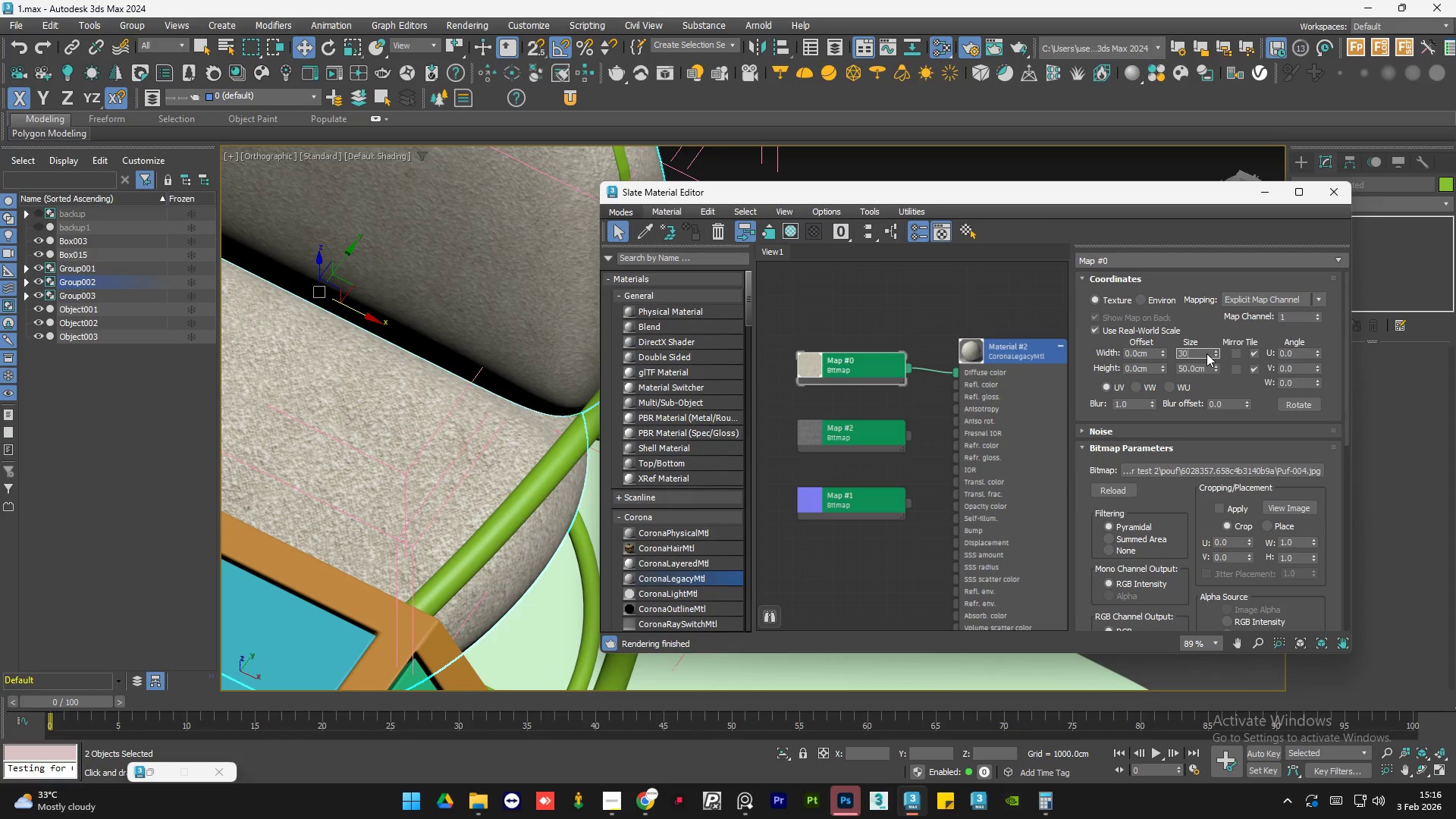 
key(NumpadEnter)
 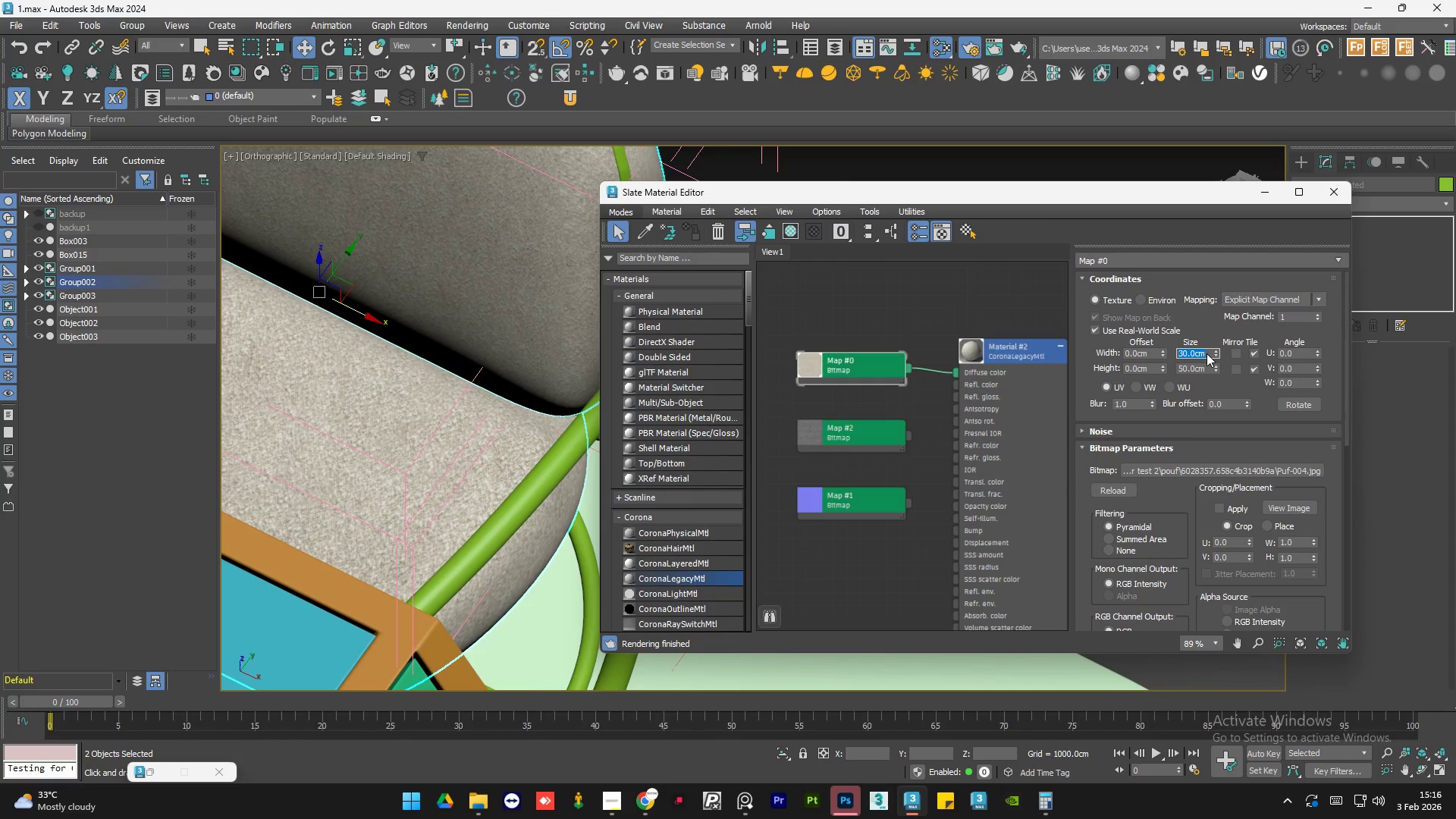 
key(Tab)
 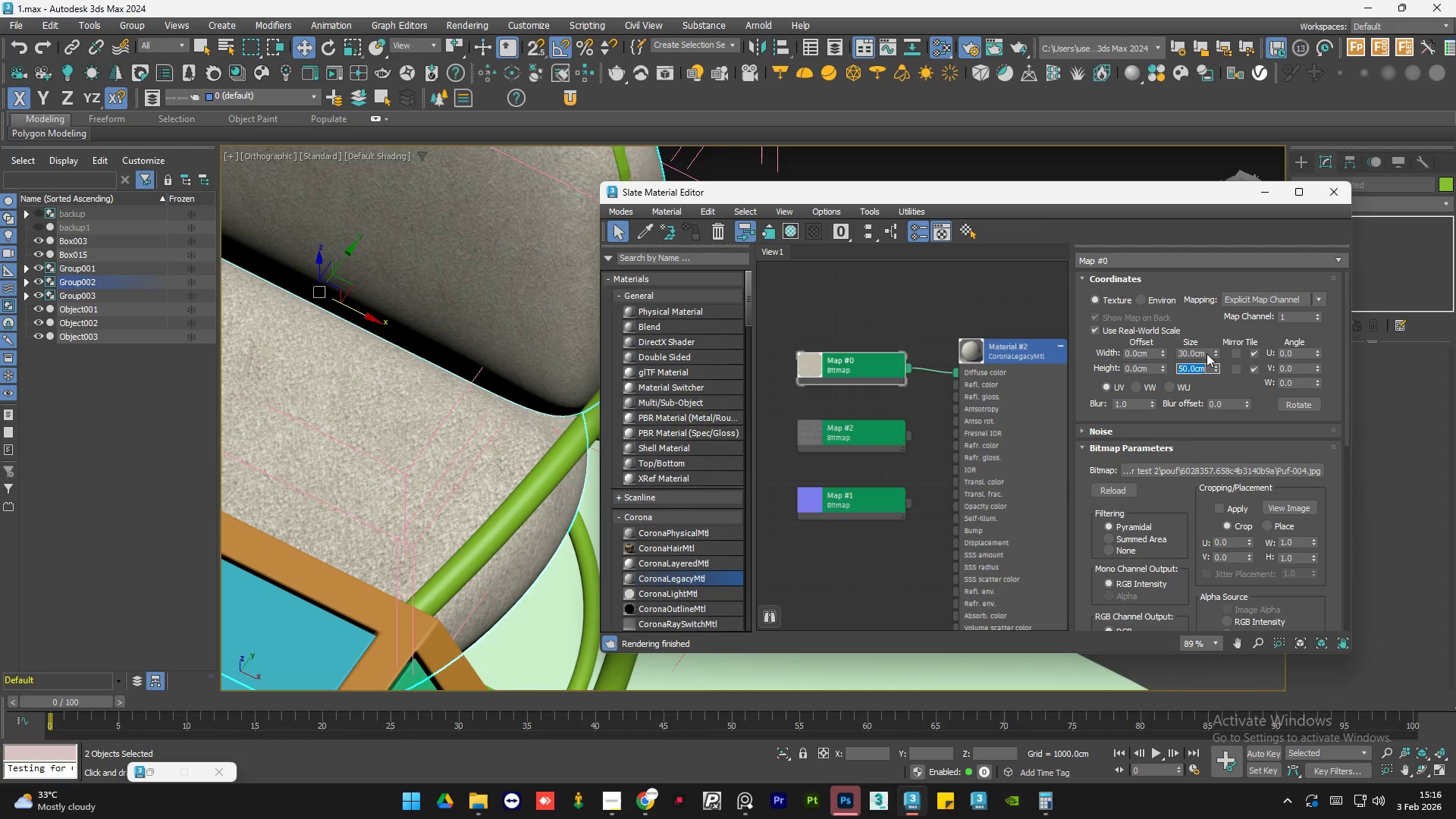 
key(Numpad0)
 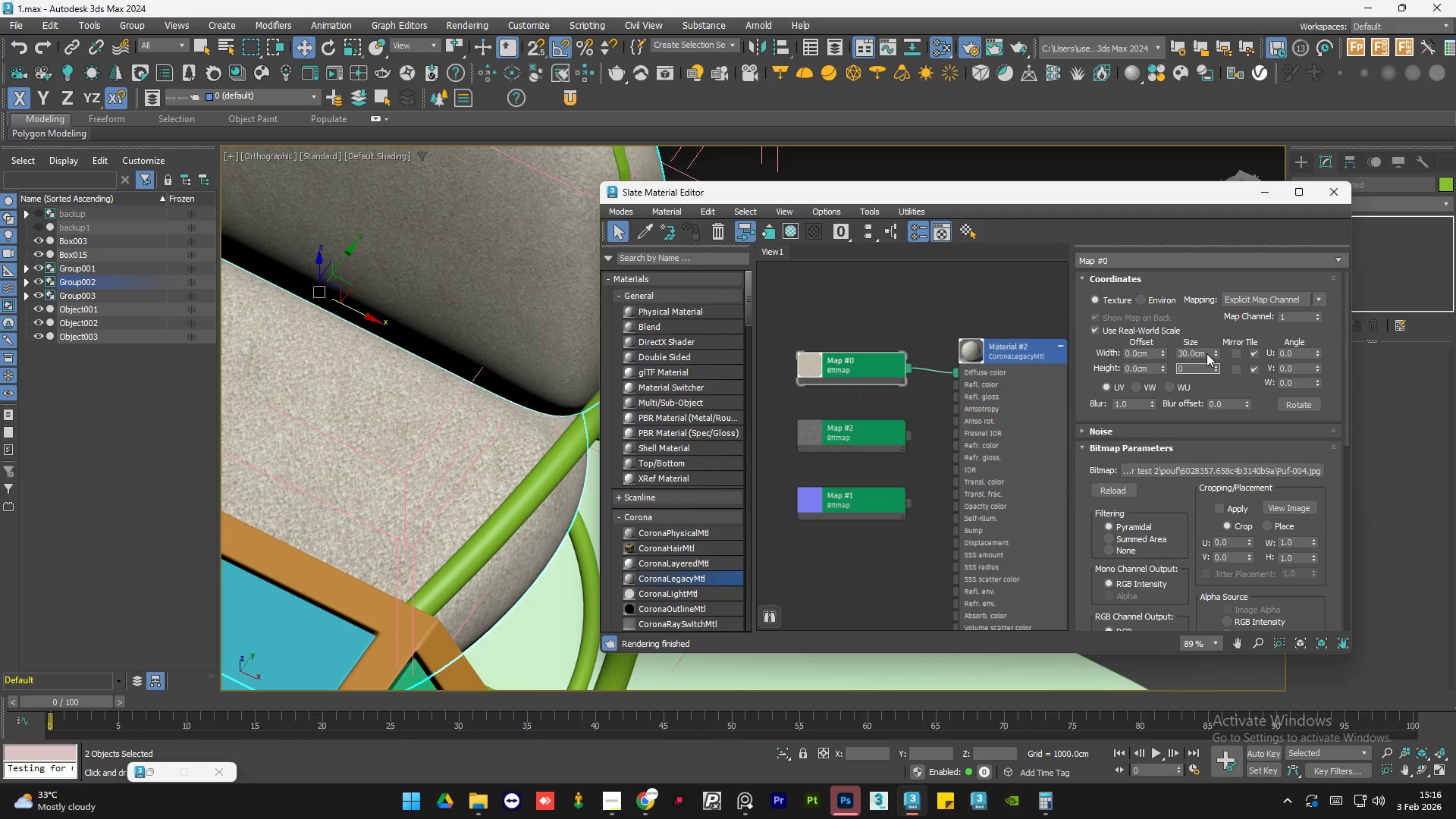 
key(Backspace)
 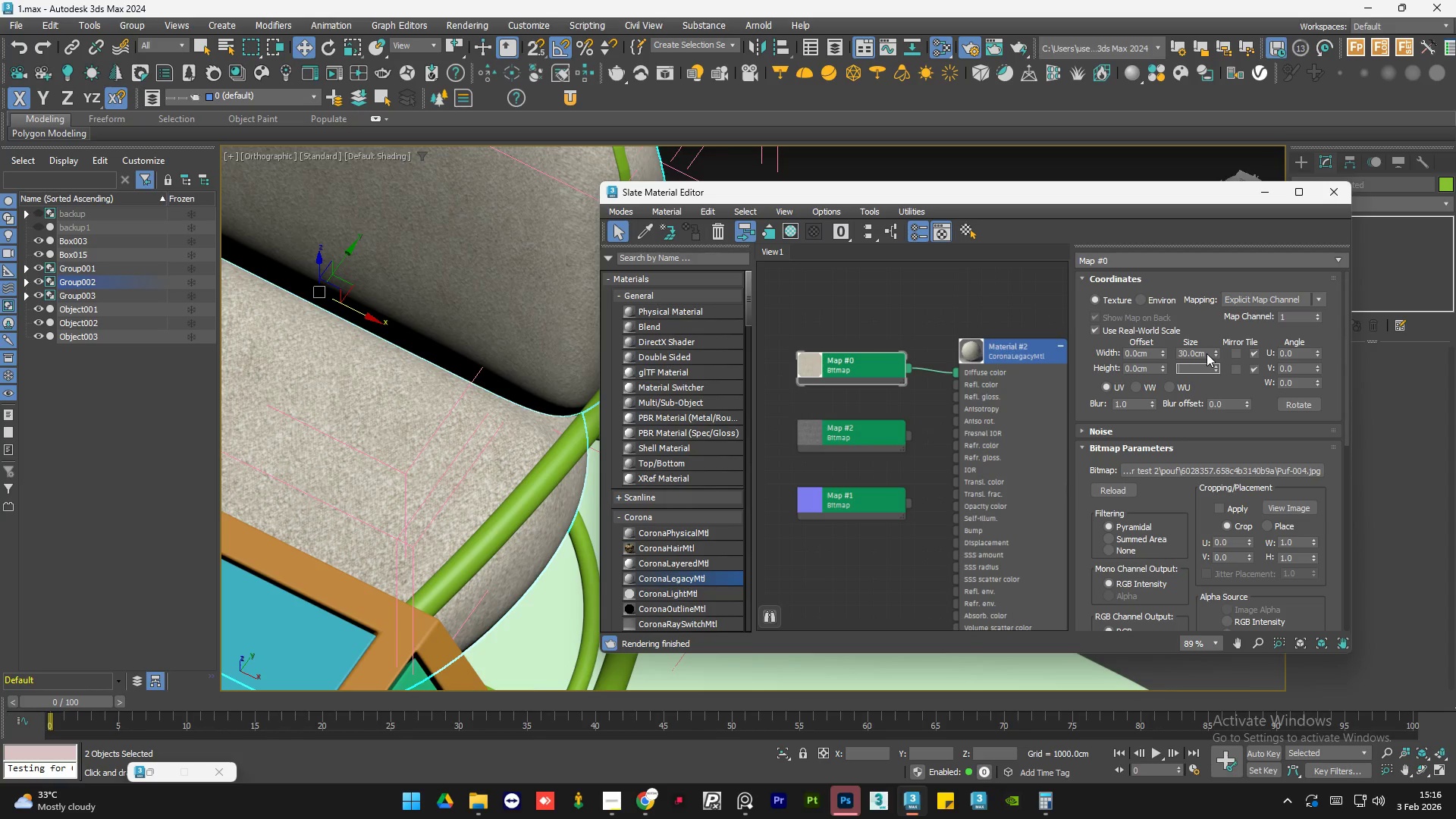 
key(Backspace)
 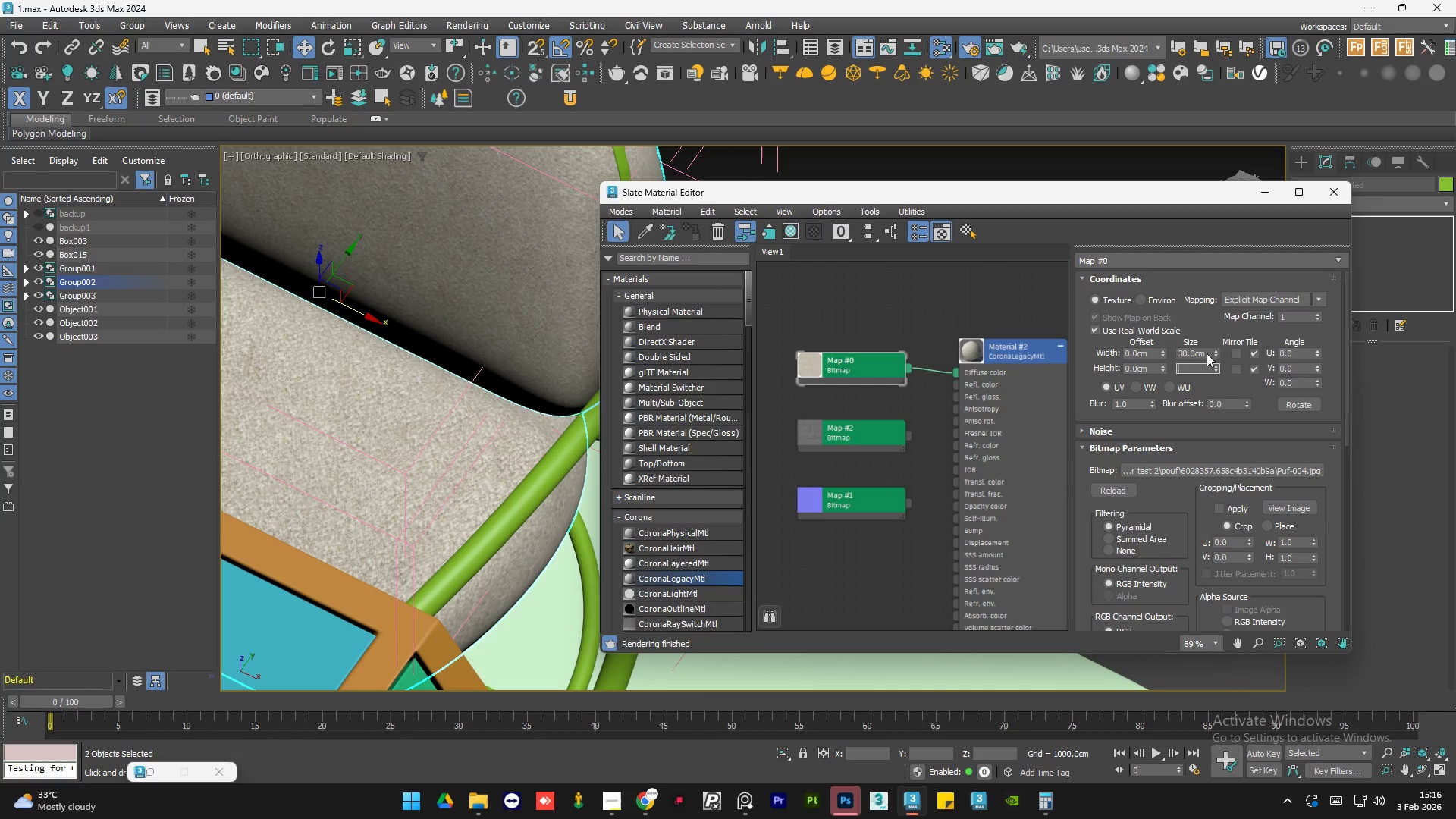 
key(Backspace)
 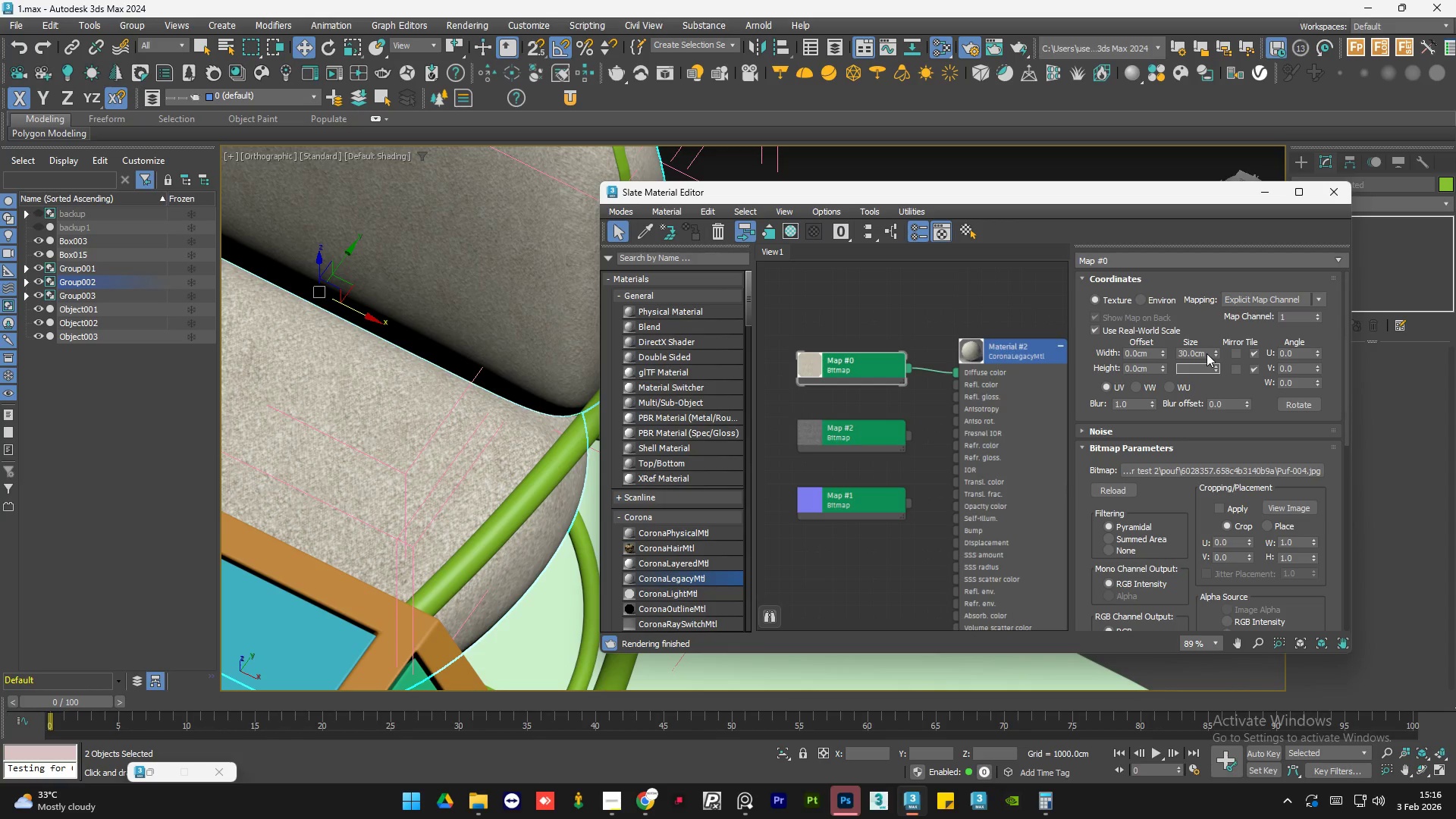 
key(Numpad3)
 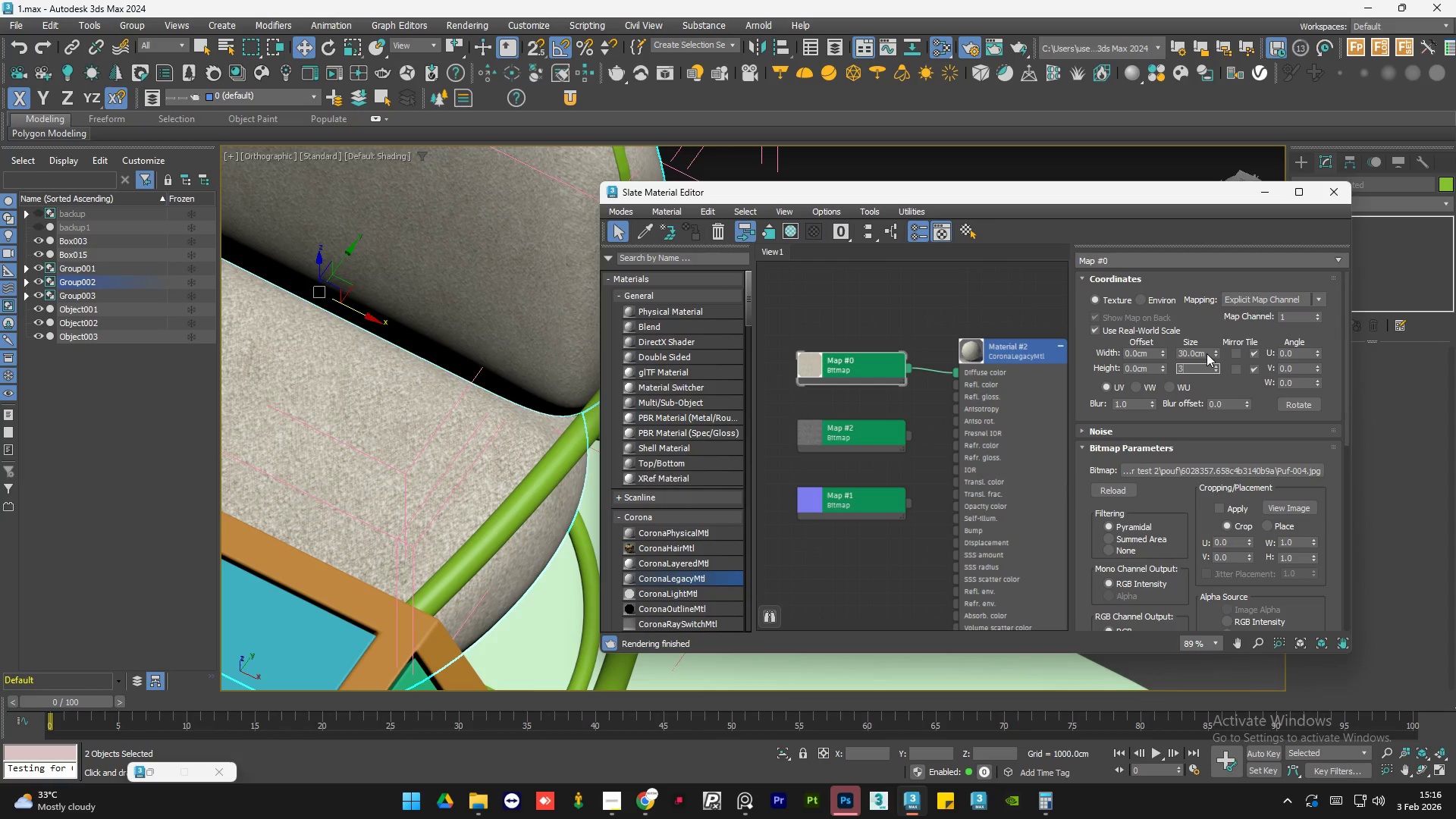 
key(Numpad0)
 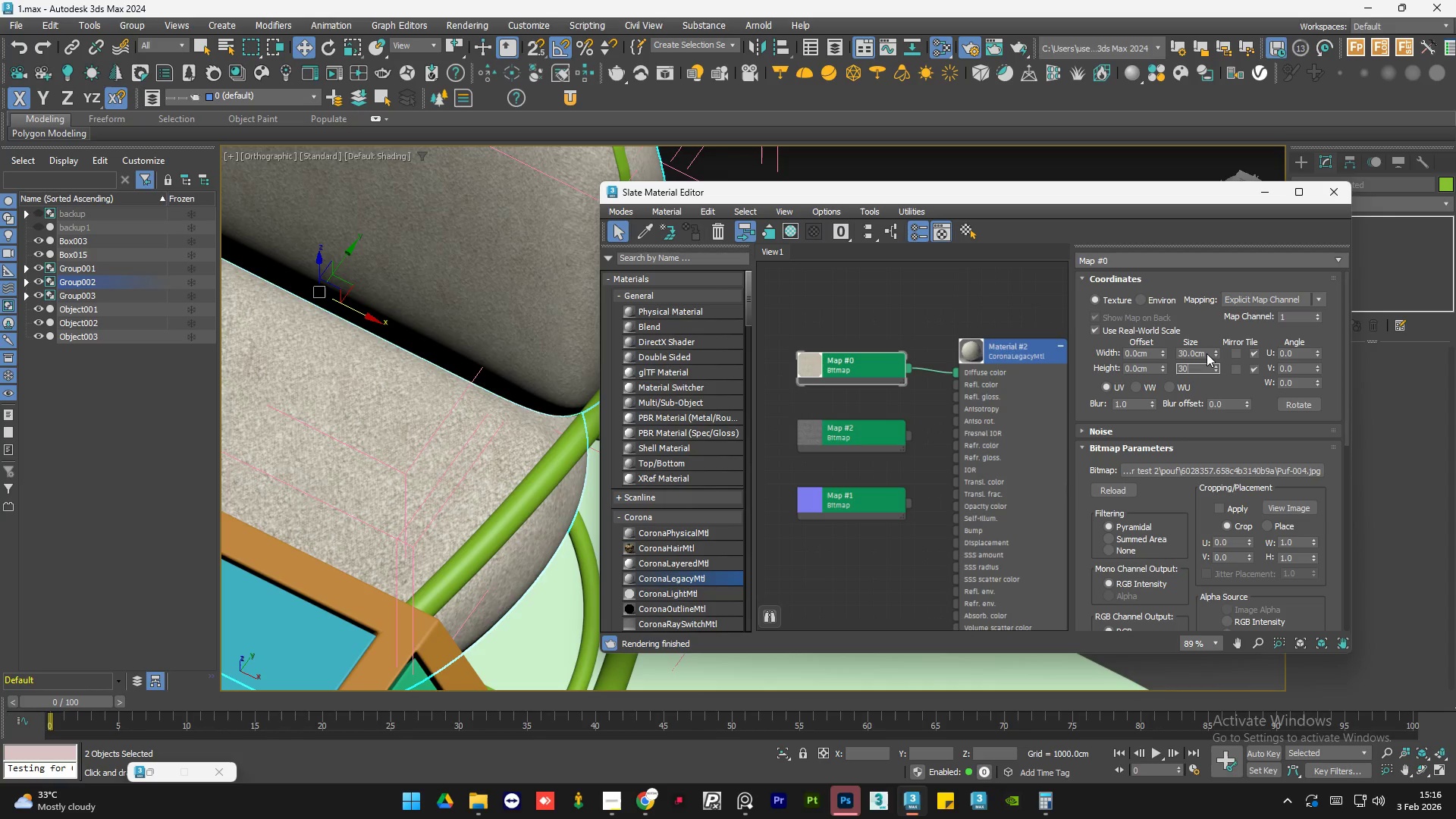 
key(NumpadEnter)
 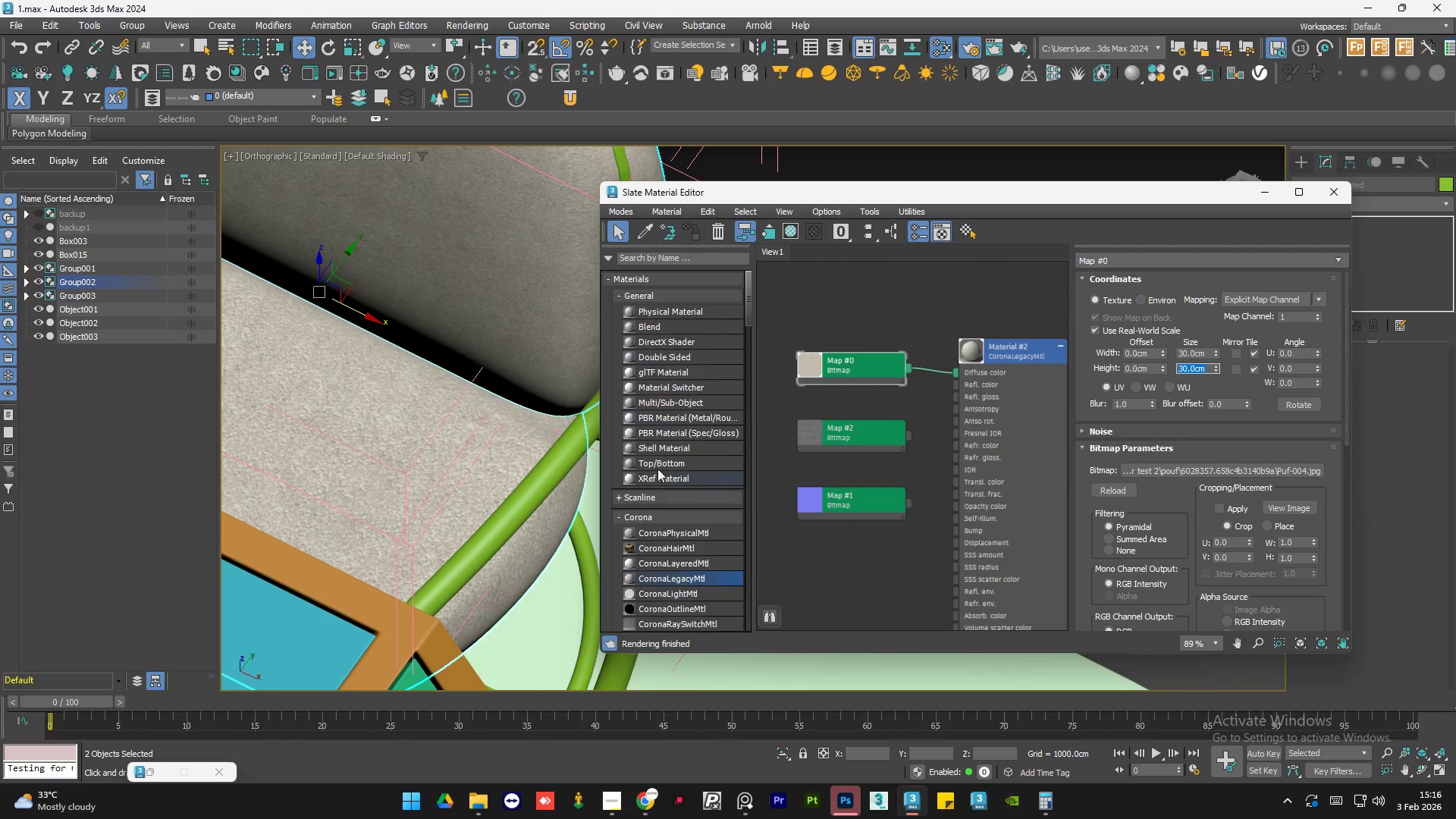 
hold_key(key=AltLeft, duration=0.61)
 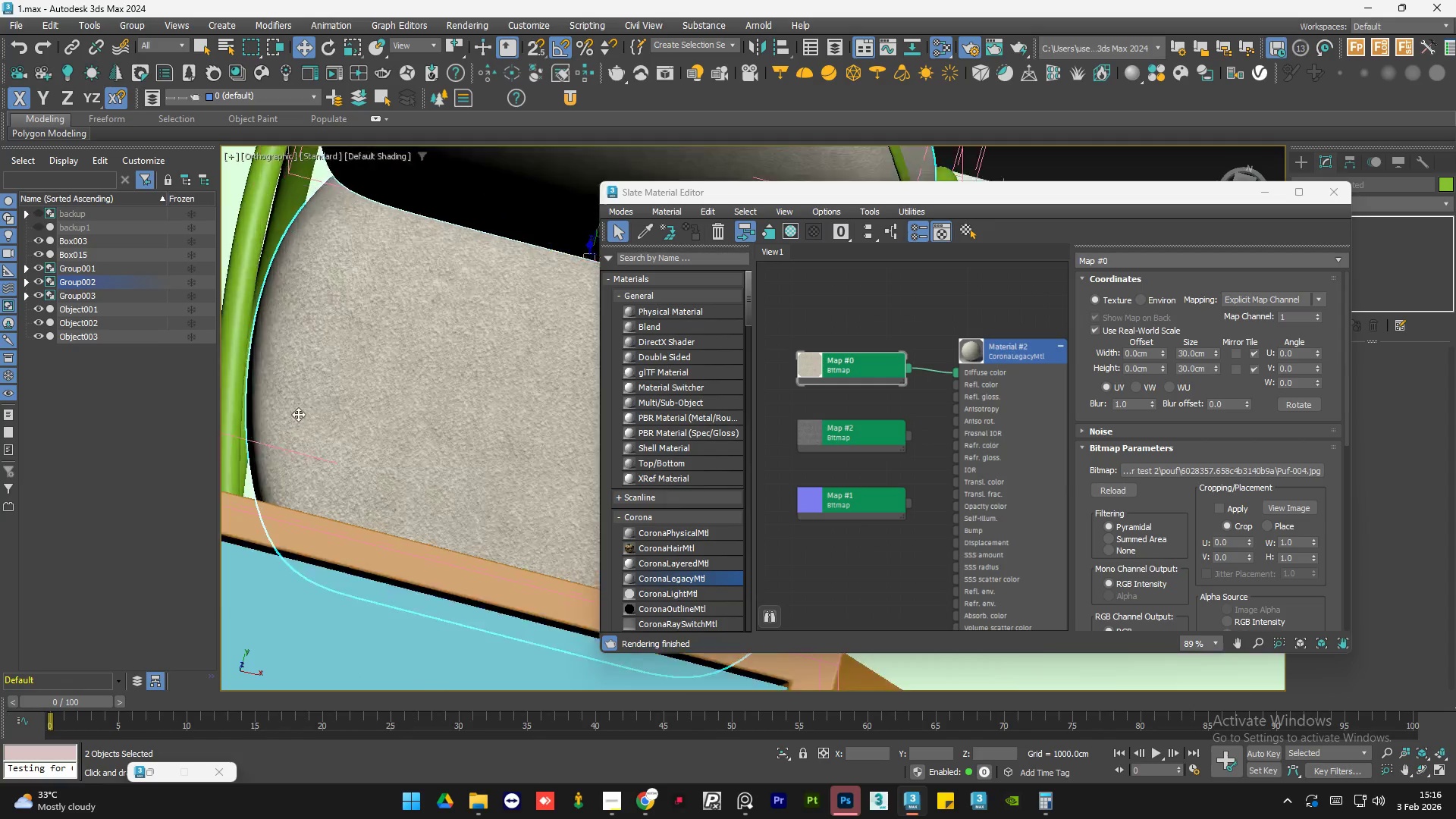 
scroll: coordinate [437, 396], scroll_direction: down, amount: 3.0
 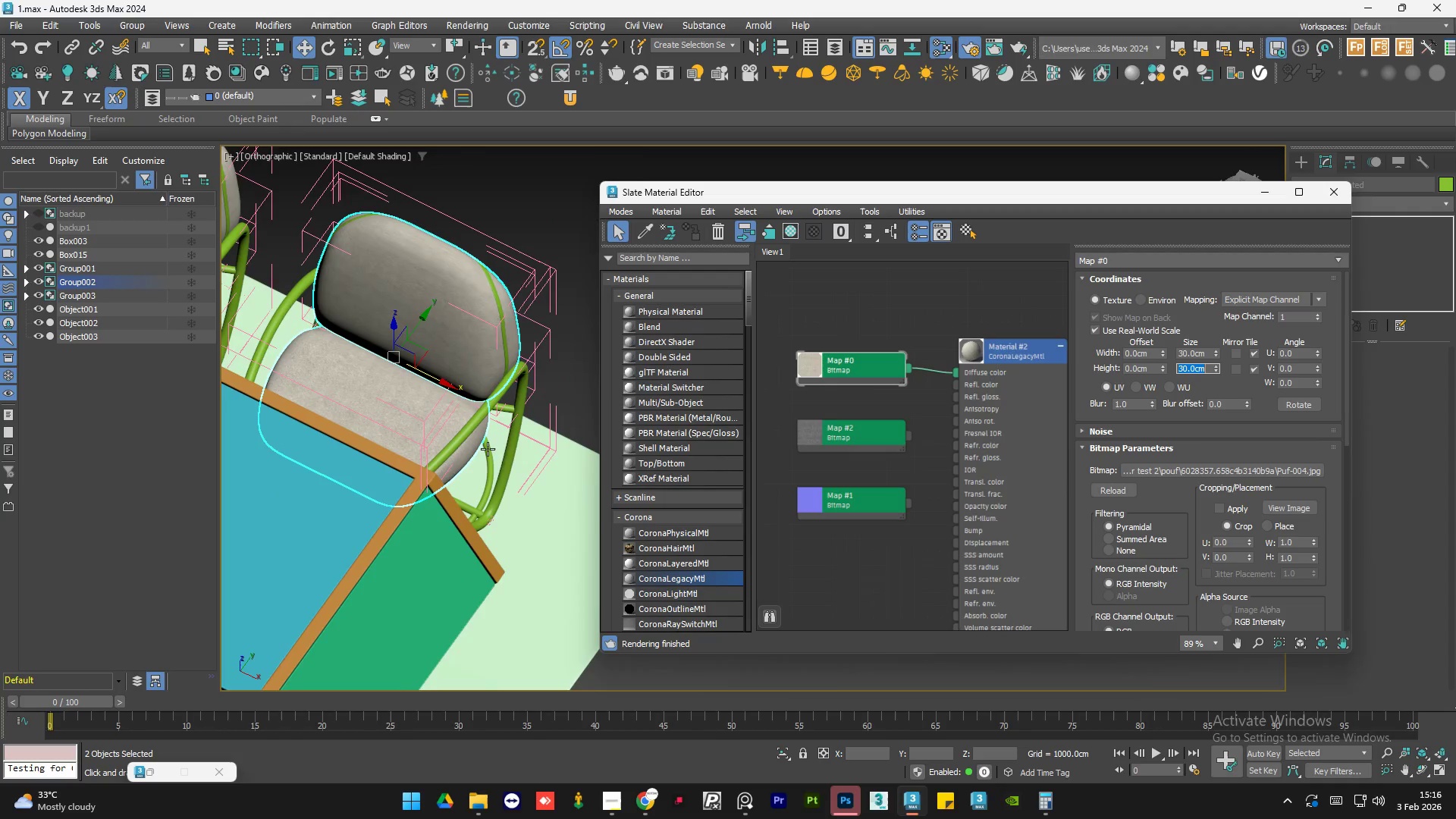 
hold_key(key=AltLeft, duration=1.95)
scroll: coordinate [384, 451], scroll_direction: up, amount: 1.0
 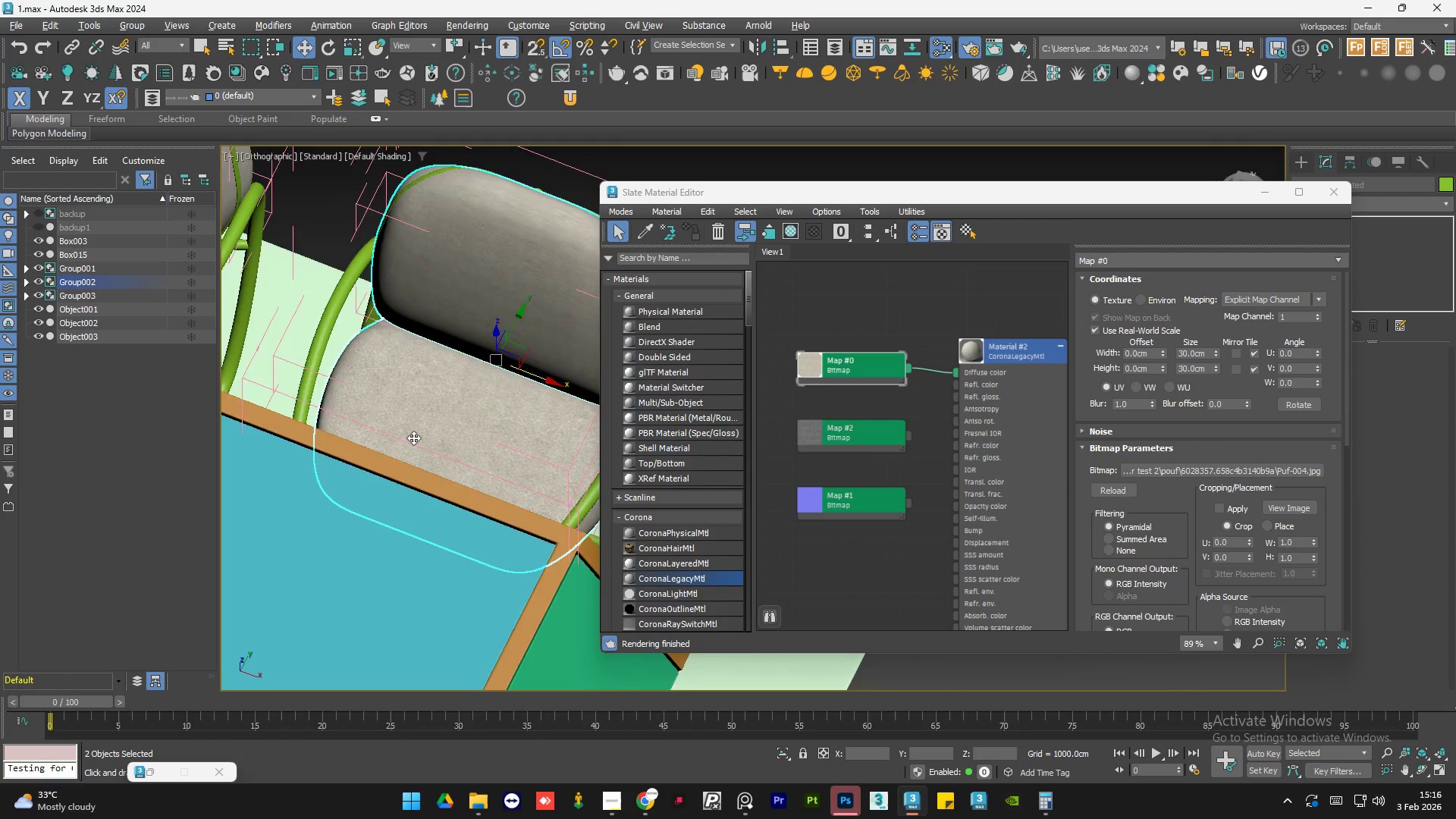 
key(Alt+AltLeft)
 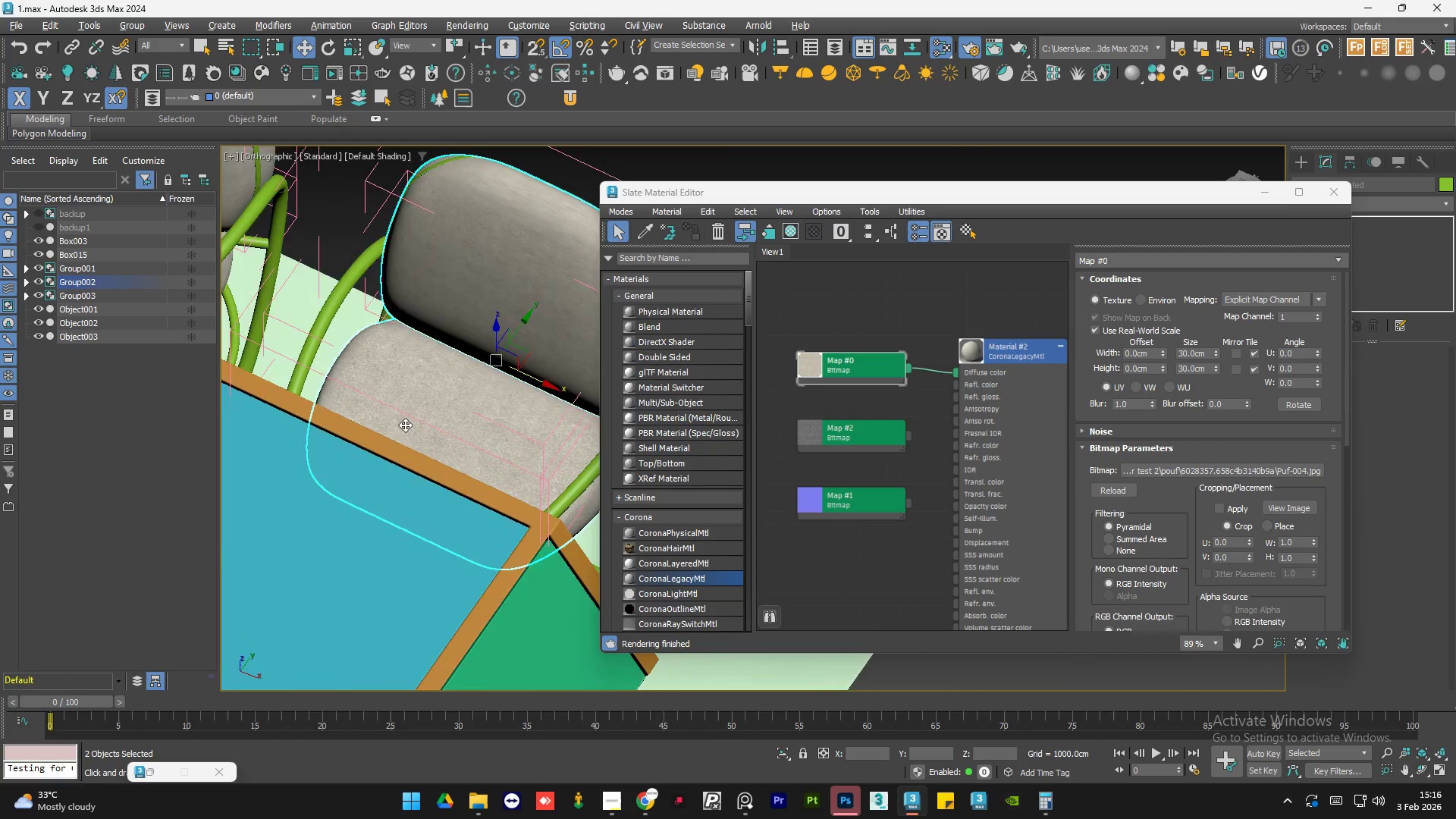 
key(Alt+AltLeft)
 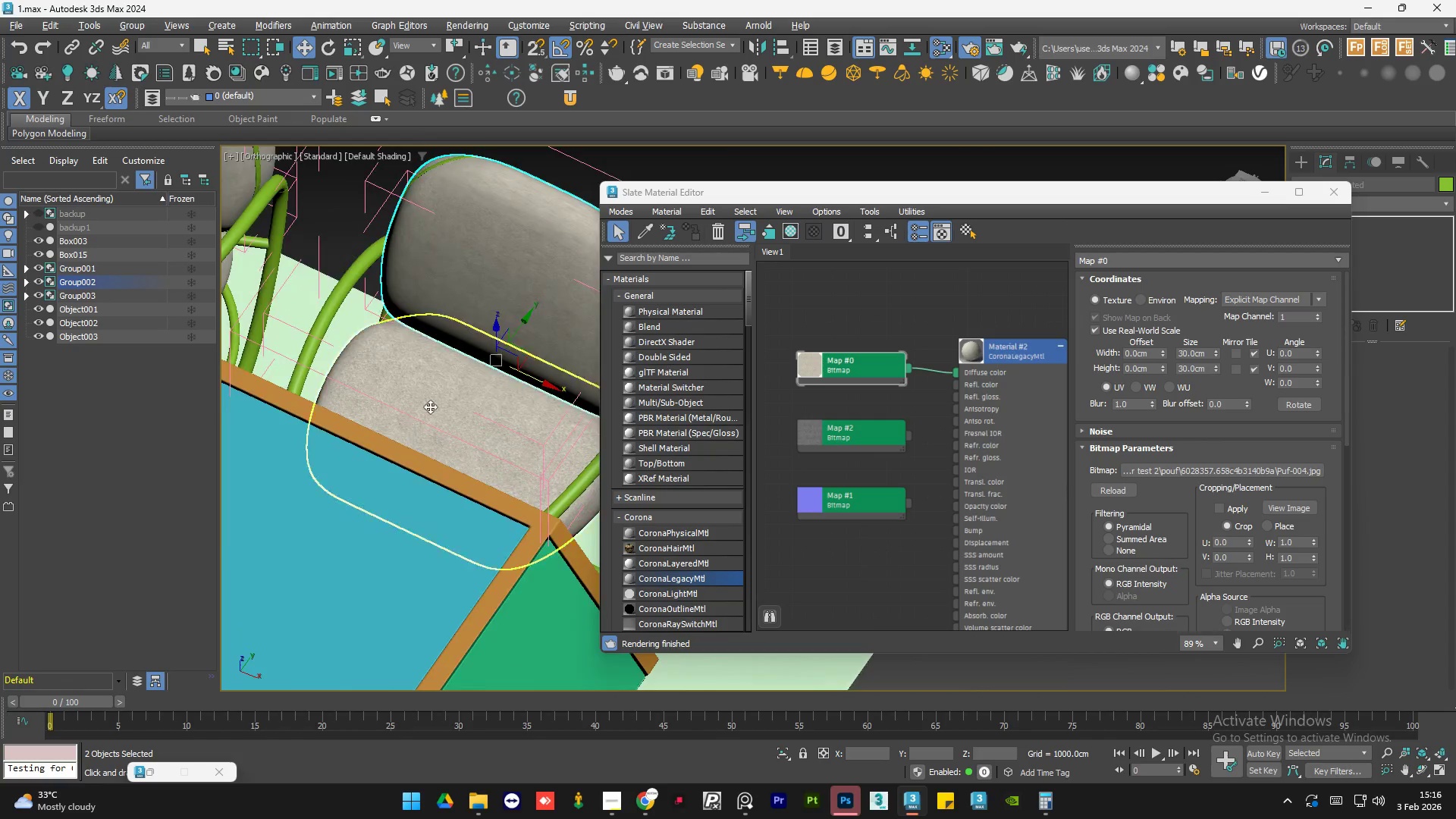 
hold_key(key=AltLeft, duration=0.55)
 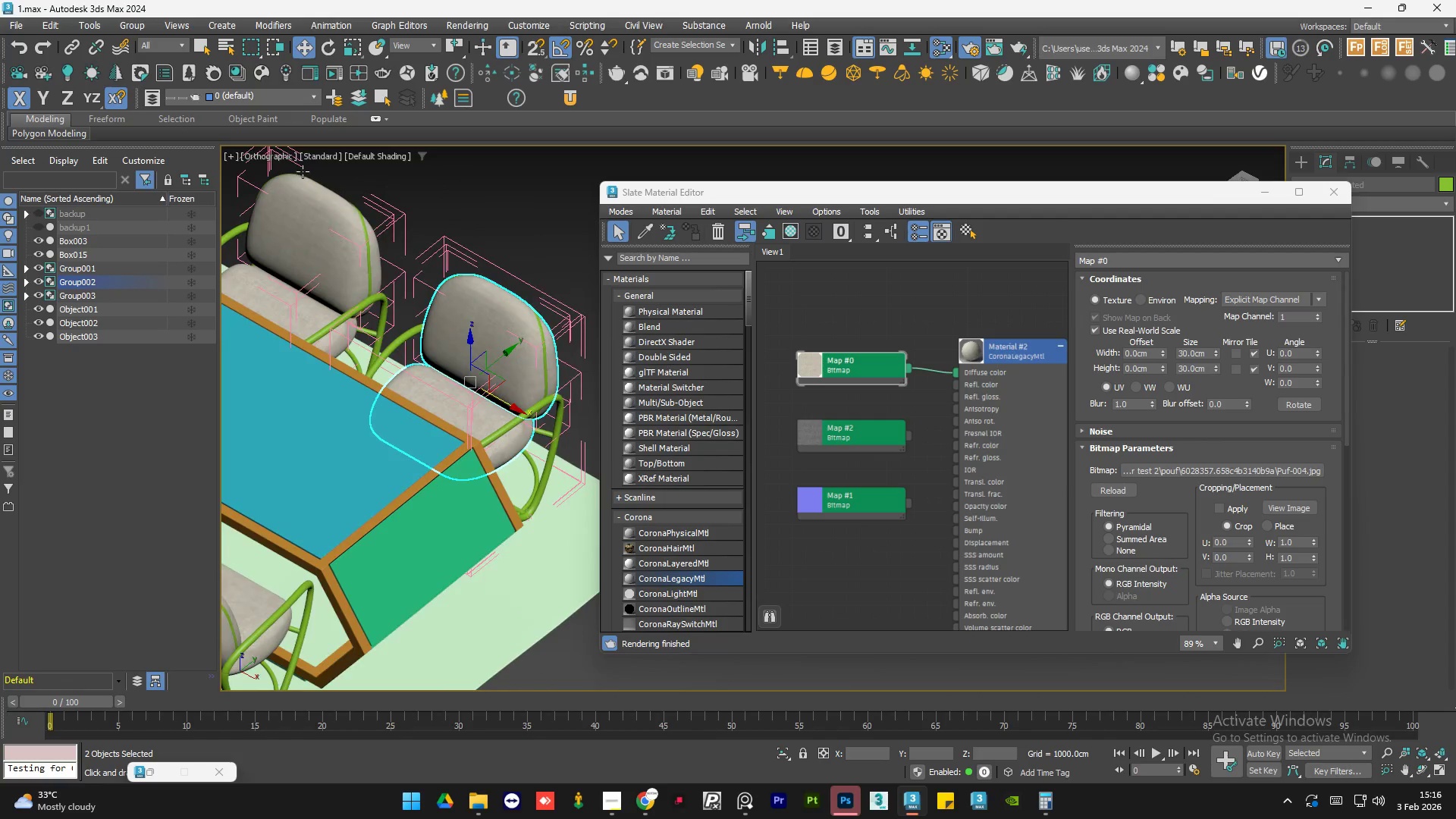 
scroll: coordinate [448, 403], scroll_direction: down, amount: 2.0
 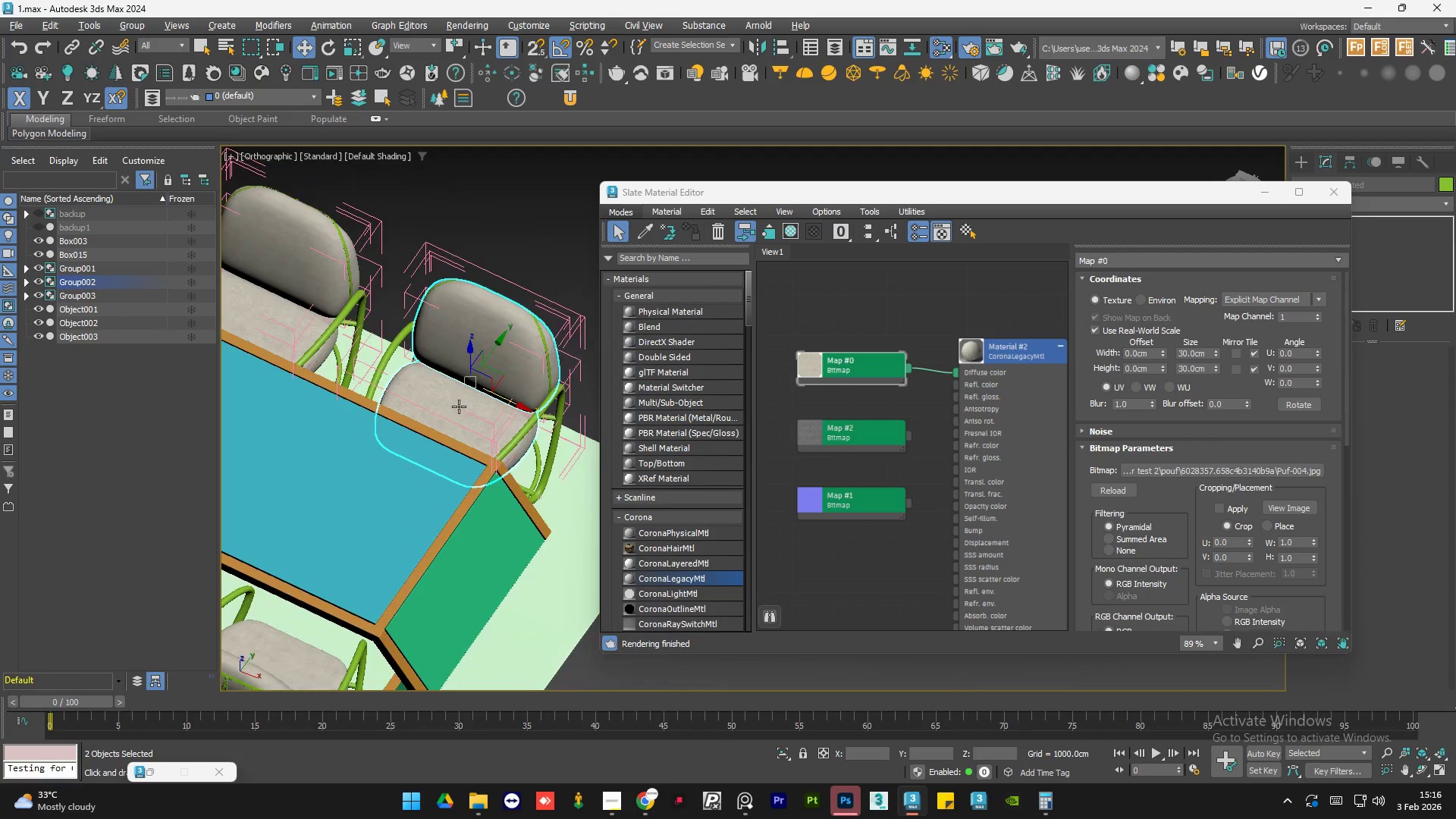 
scroll: coordinate [341, 211], scroll_direction: up, amount: 6.0
 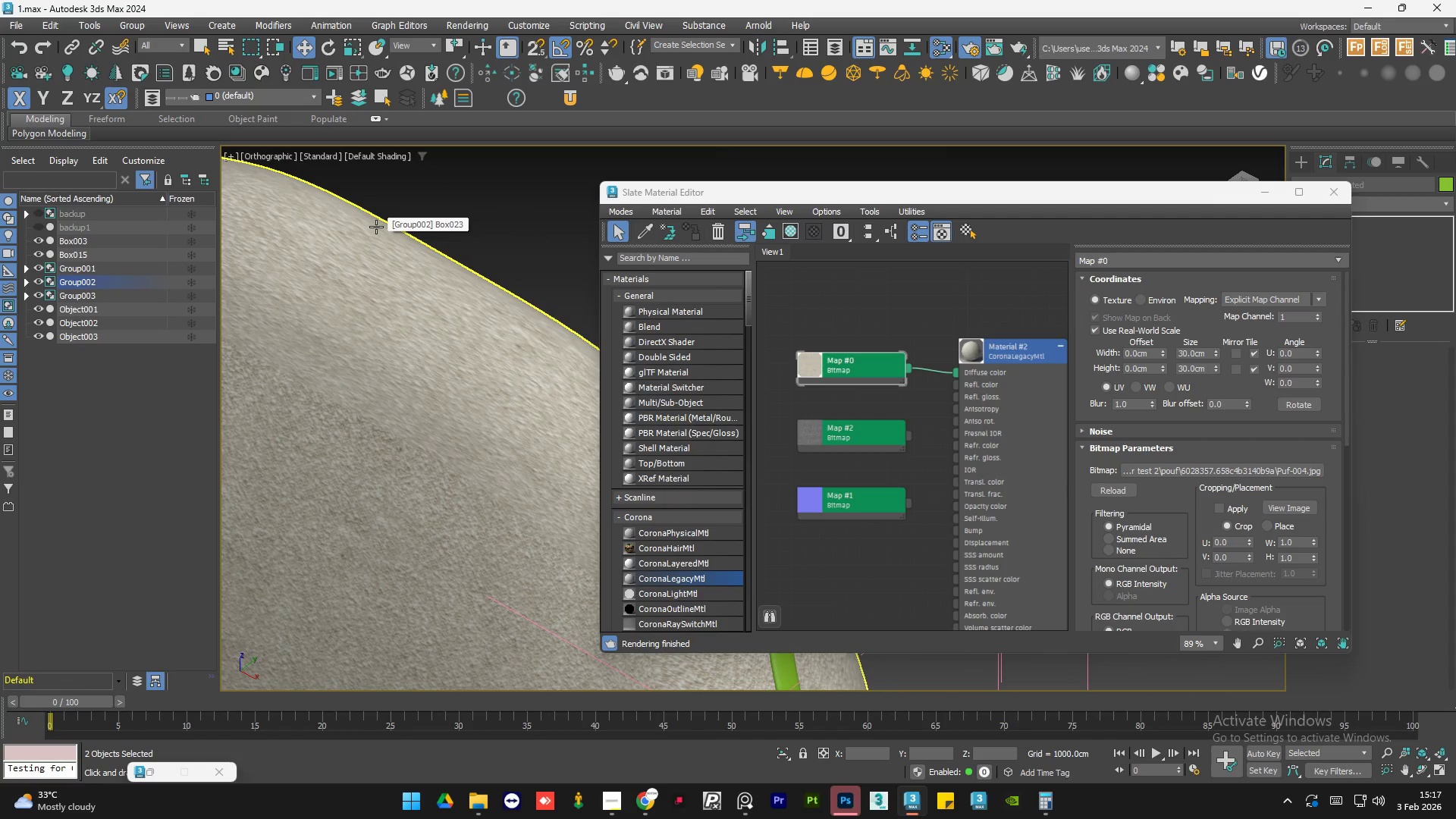 
scroll: coordinate [372, 234], scroll_direction: down, amount: 3.0
 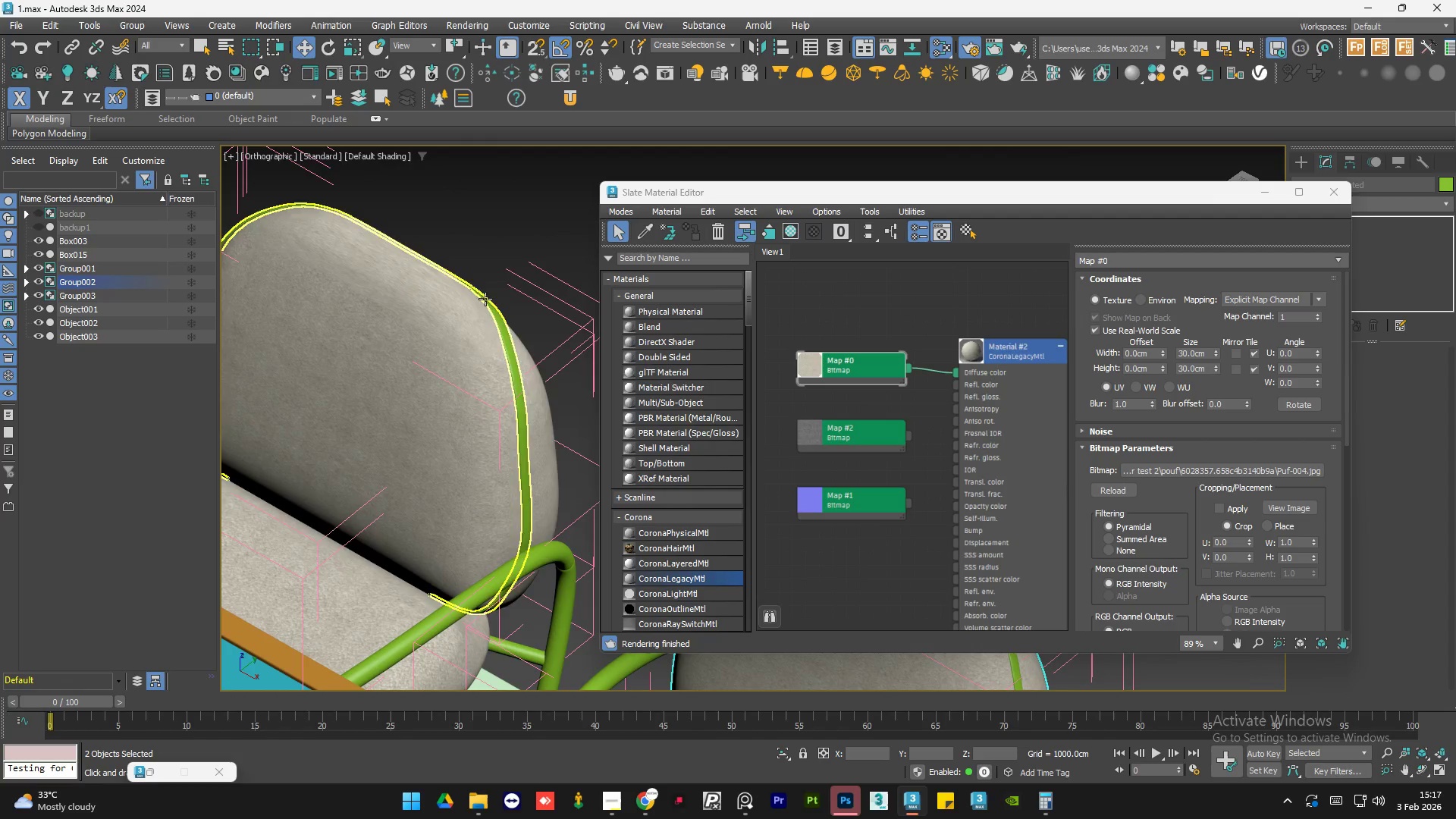 
scroll: coordinate [449, 467], scroll_direction: up, amount: 6.0
 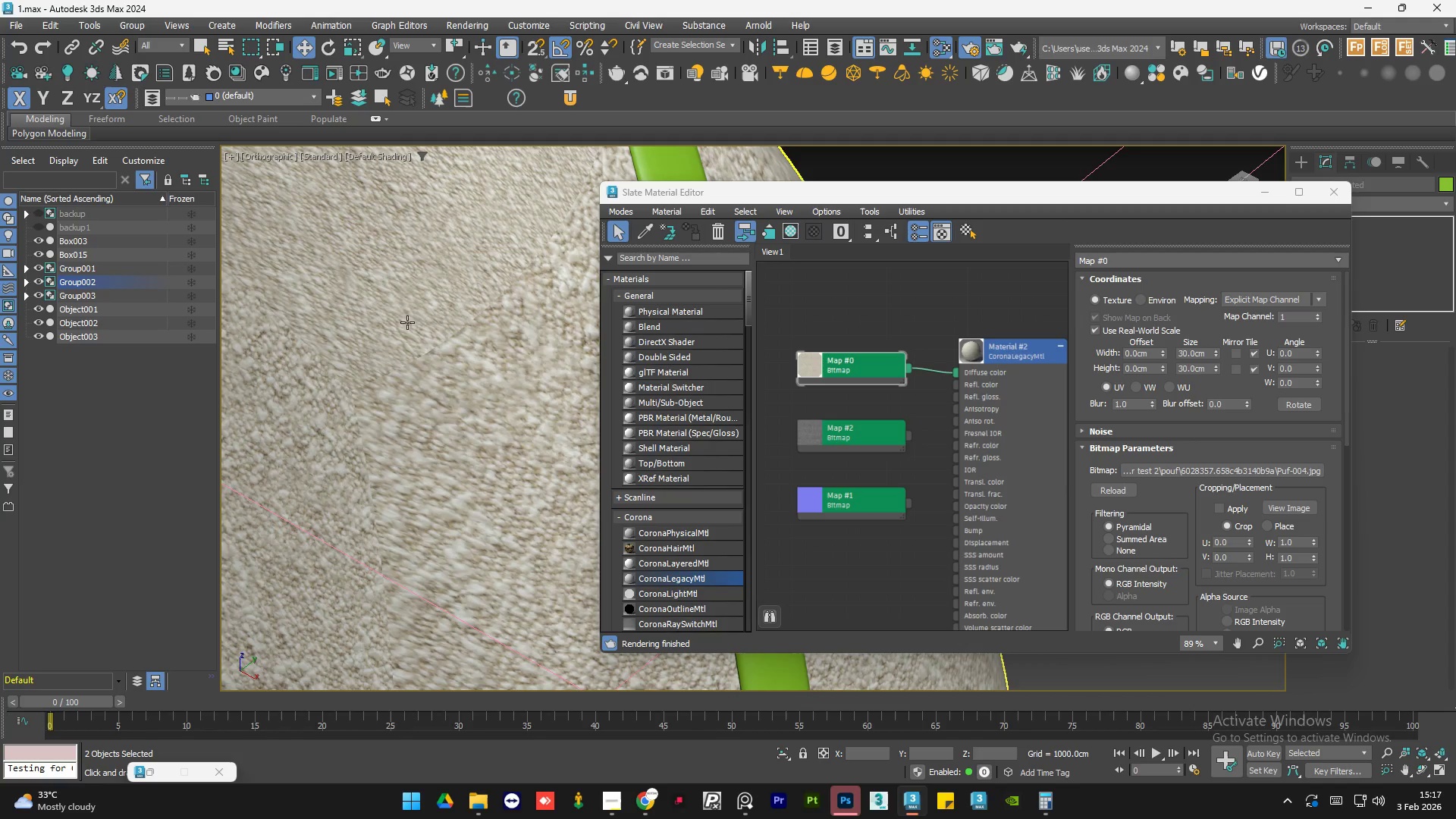 
scroll: coordinate [410, 316], scroll_direction: down, amount: 6.0
 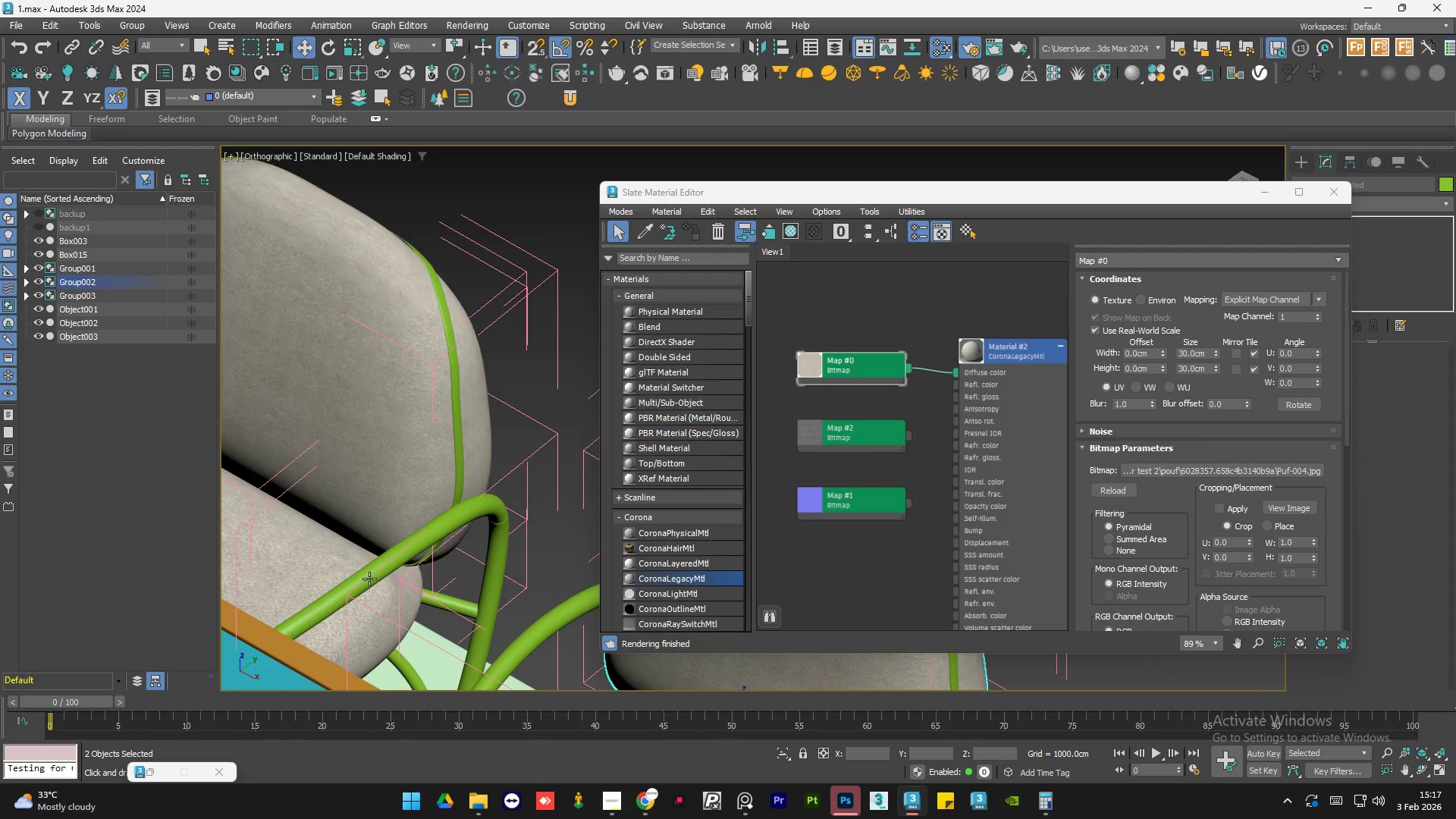 
scroll: coordinate [371, 623], scroll_direction: up, amount: 3.0
 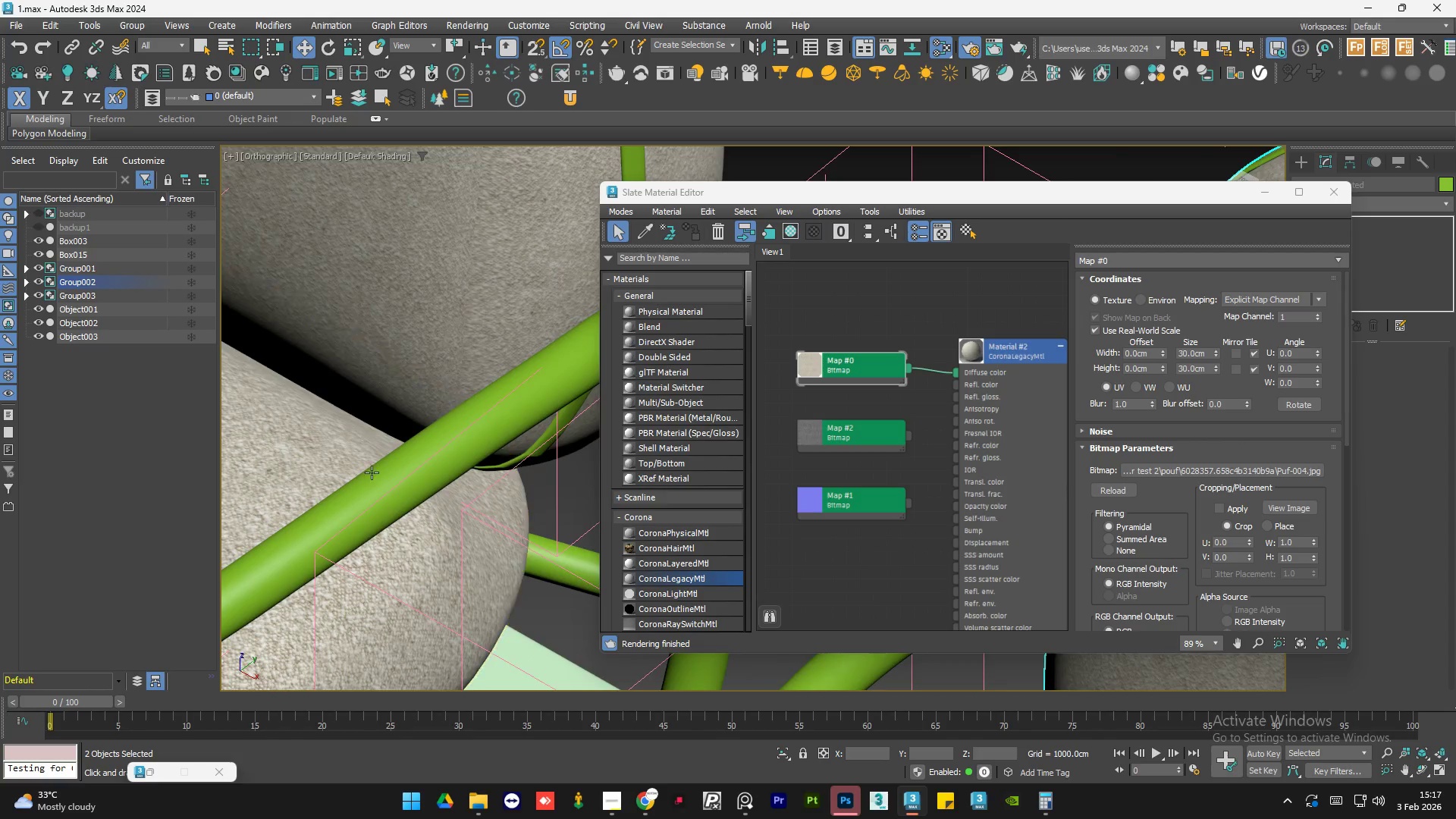 
hold_key(key=AltLeft, duration=0.67)
 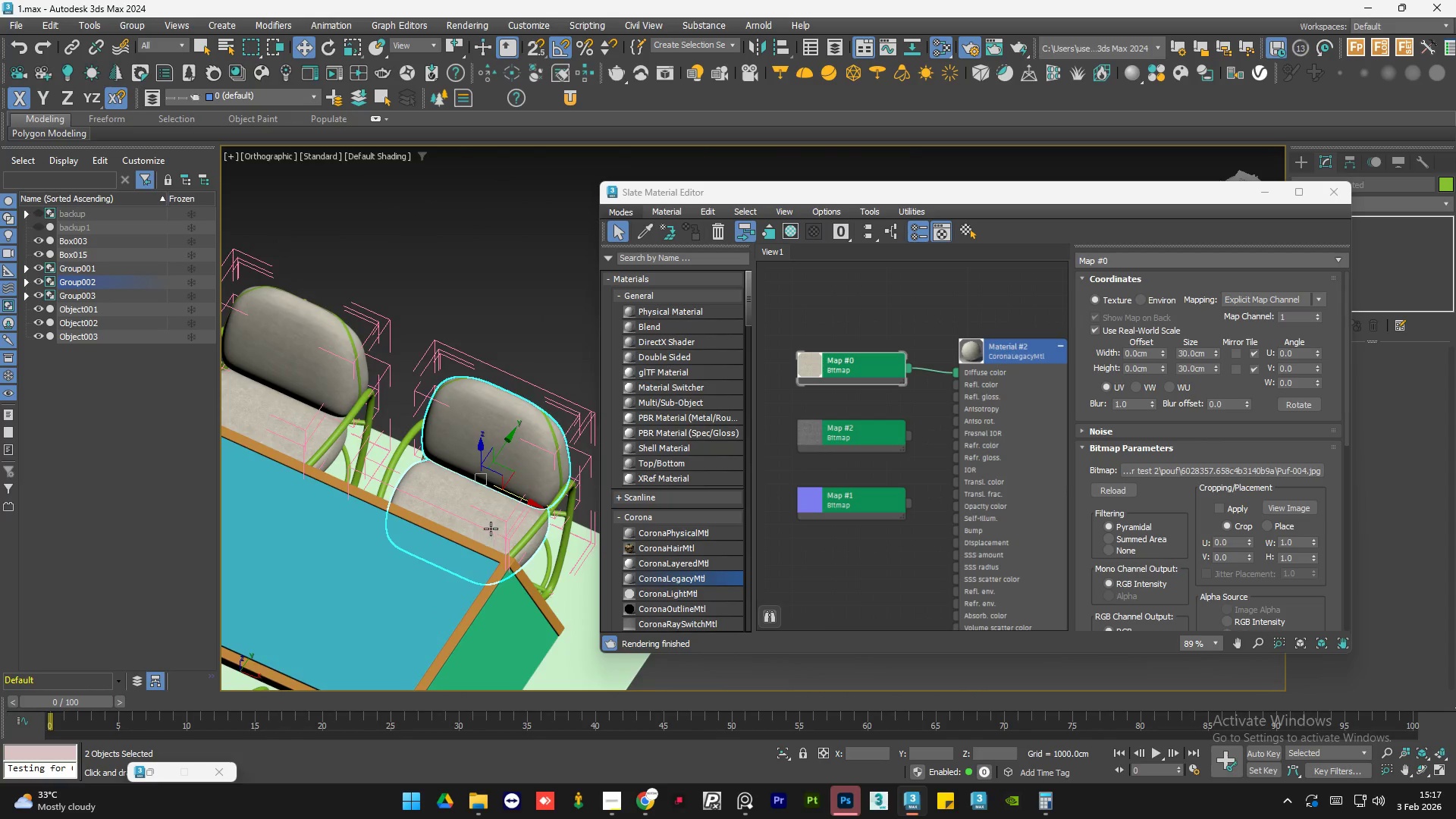 
scroll: coordinate [347, 391], scroll_direction: down, amount: 6.0
 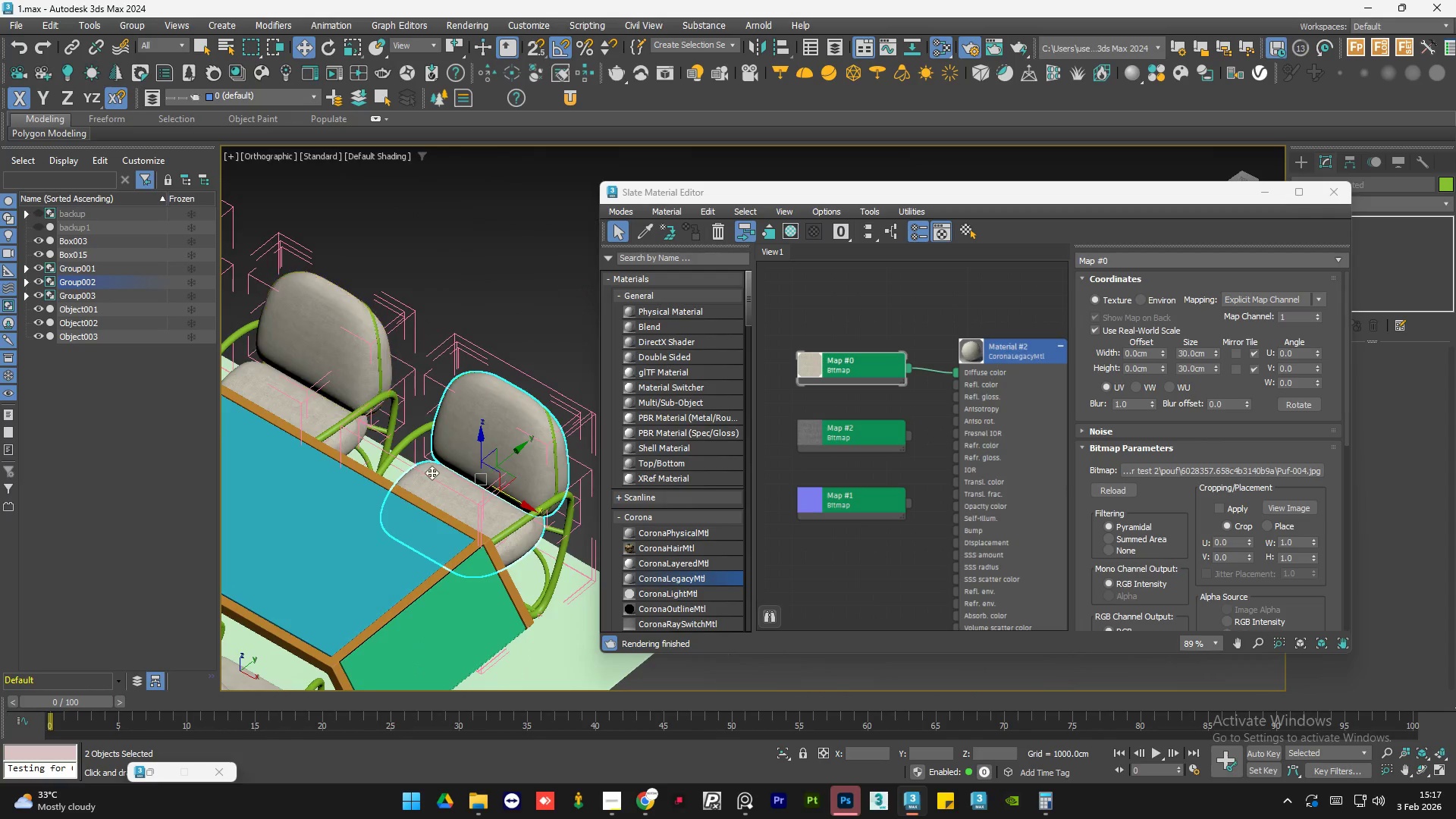 
hold_key(key=AltLeft, duration=6.86)
scroll: coordinate [410, 472], scroll_direction: up, amount: 7.0
 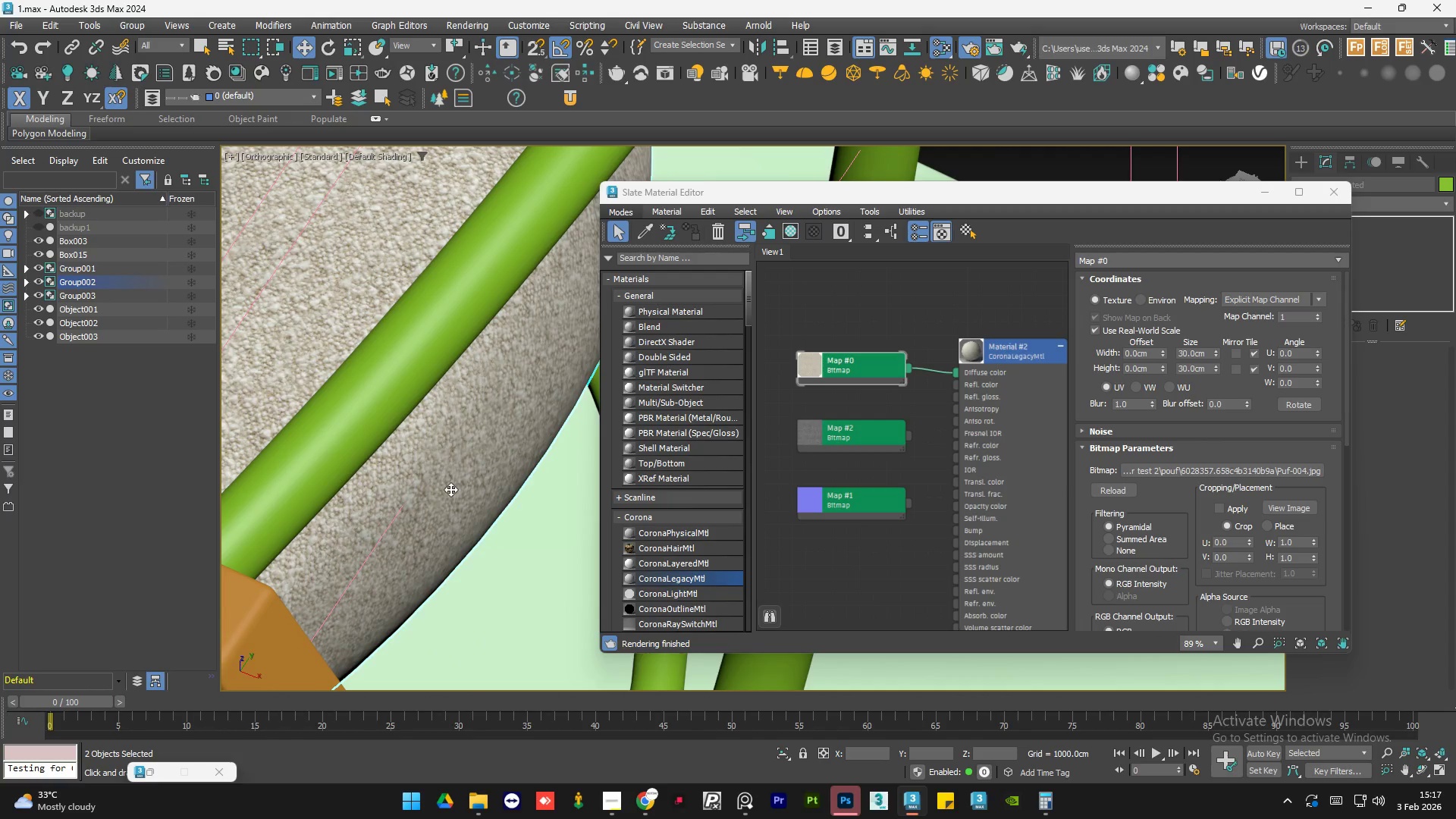 
scroll: coordinate [369, 404], scroll_direction: none, amount: 0.0
 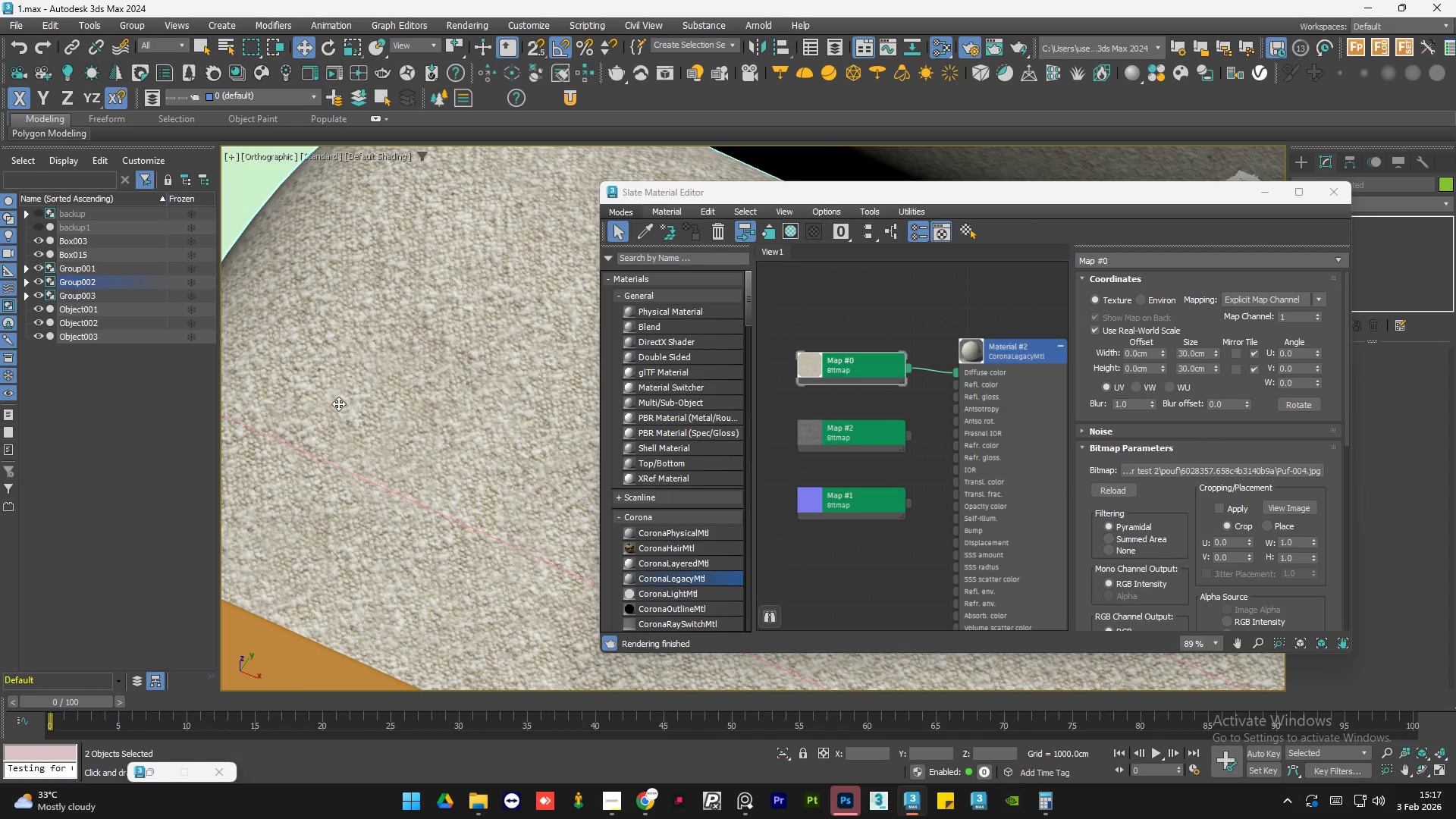 
hold_key(key=AltLeft, duration=1.34)
scroll: coordinate [421, 478], scroll_direction: down, amount: 4.0
 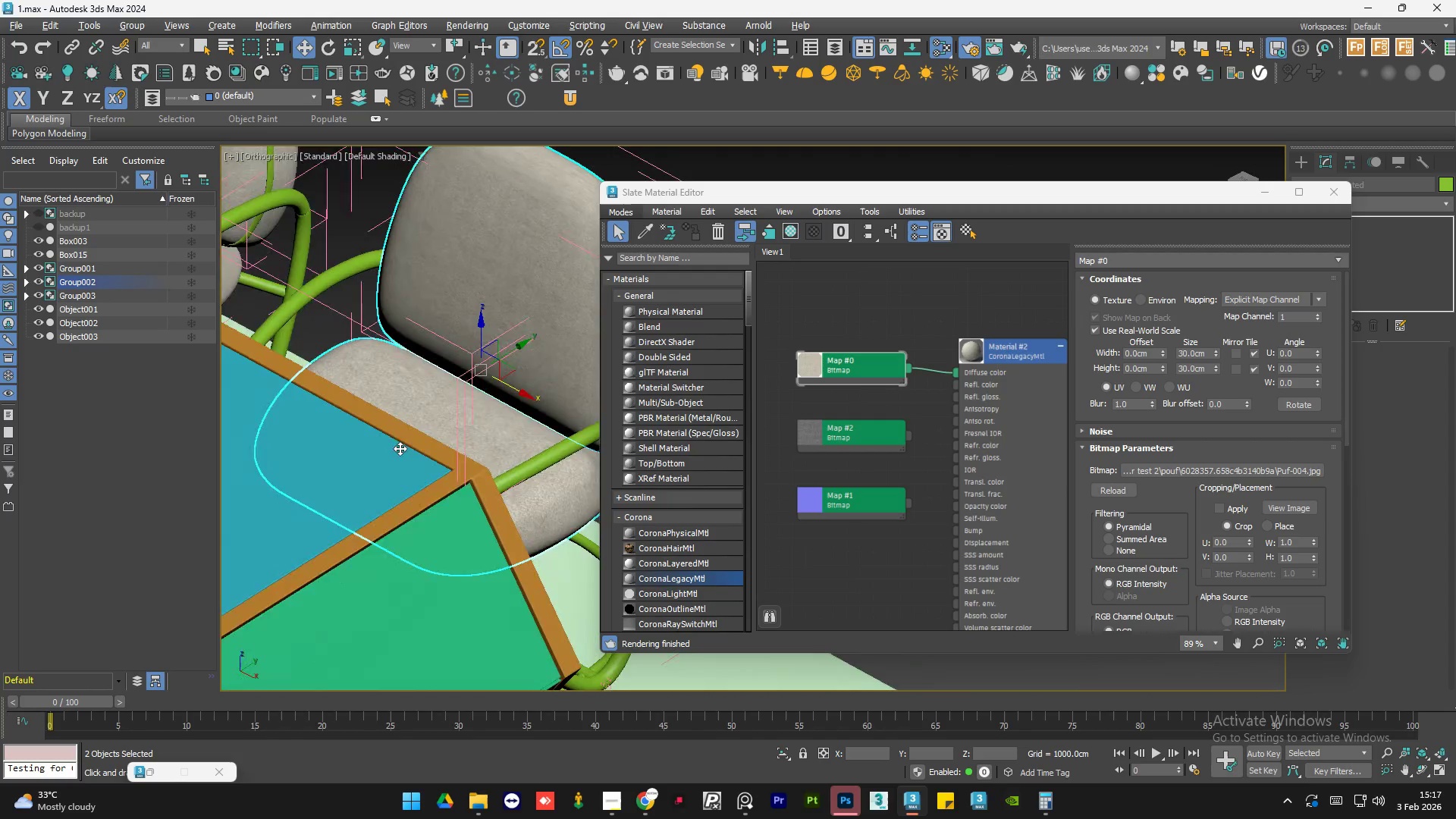 
scroll: coordinate [372, 419], scroll_direction: up, amount: 2.0
 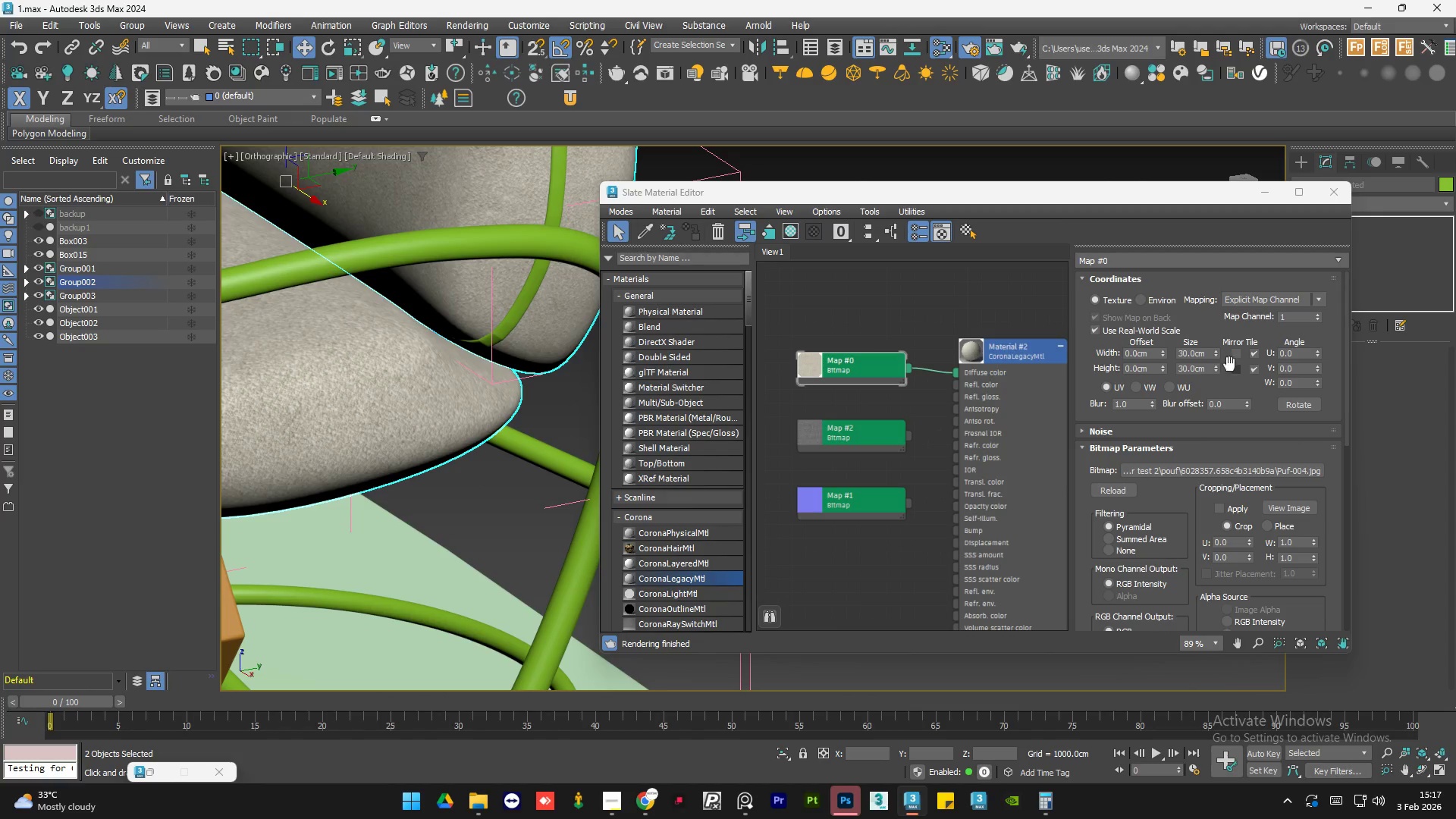 
double_click([1193, 353])
 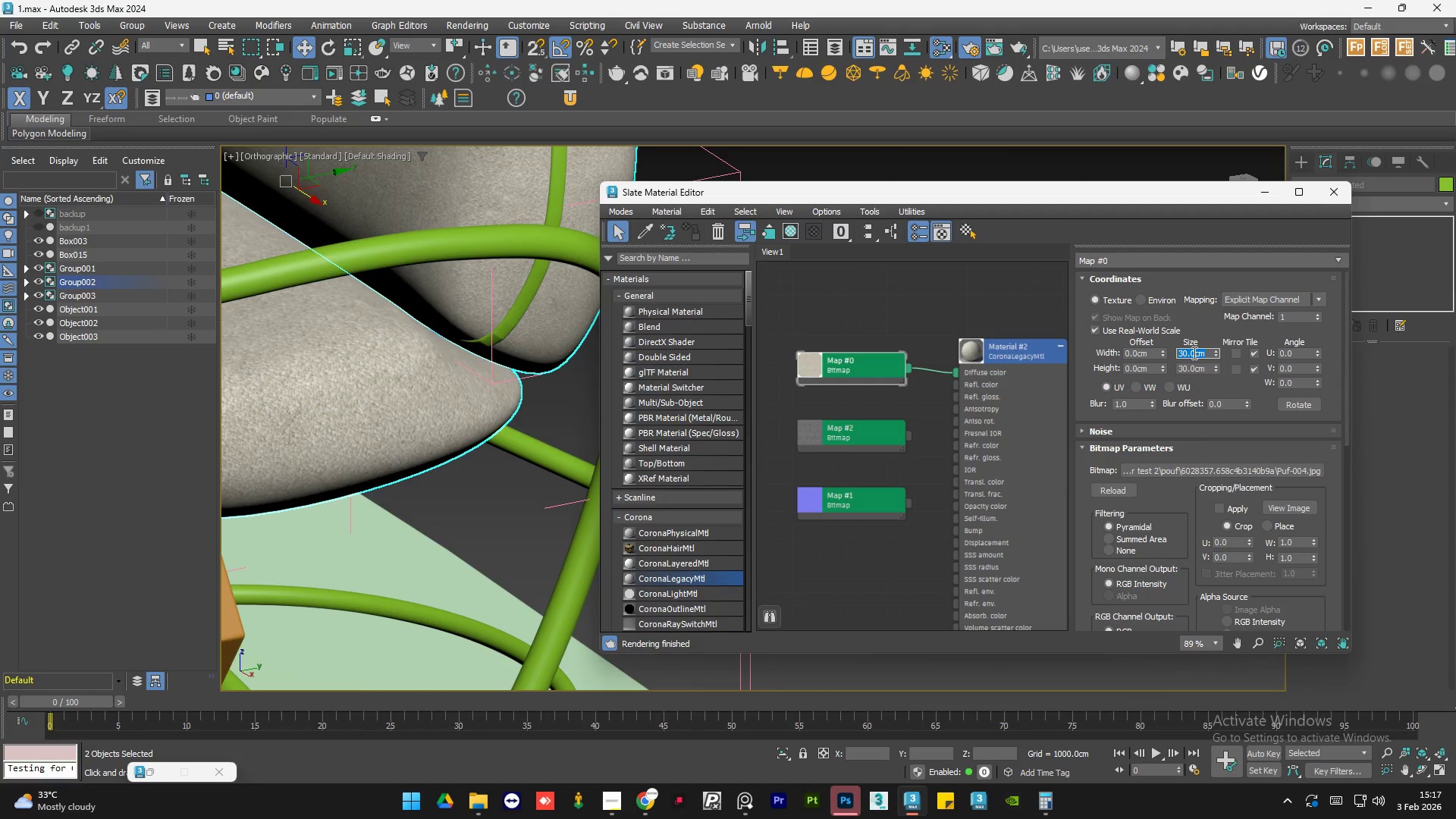 
key(Numpad2)
 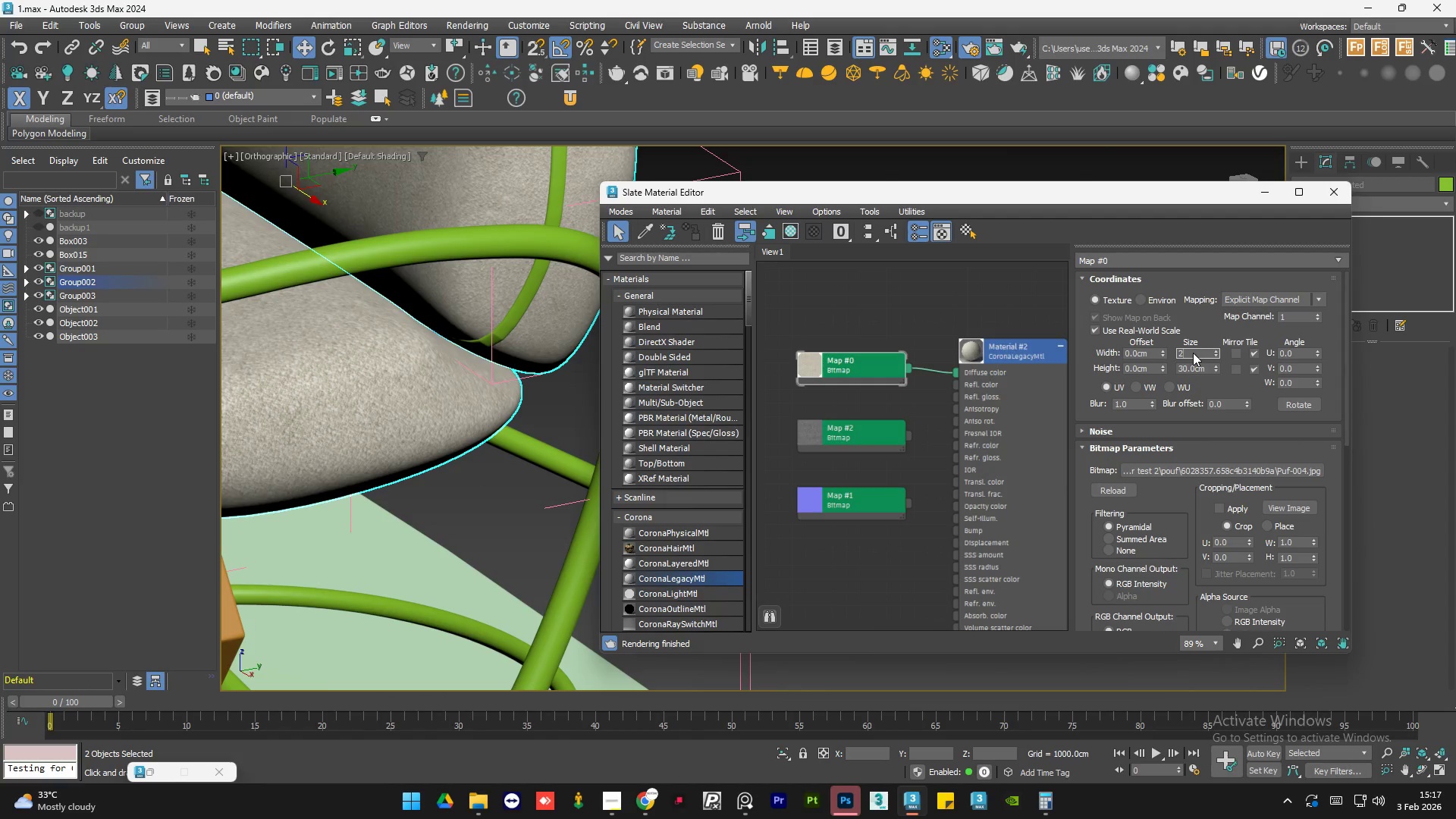 
key(Numpad0)
 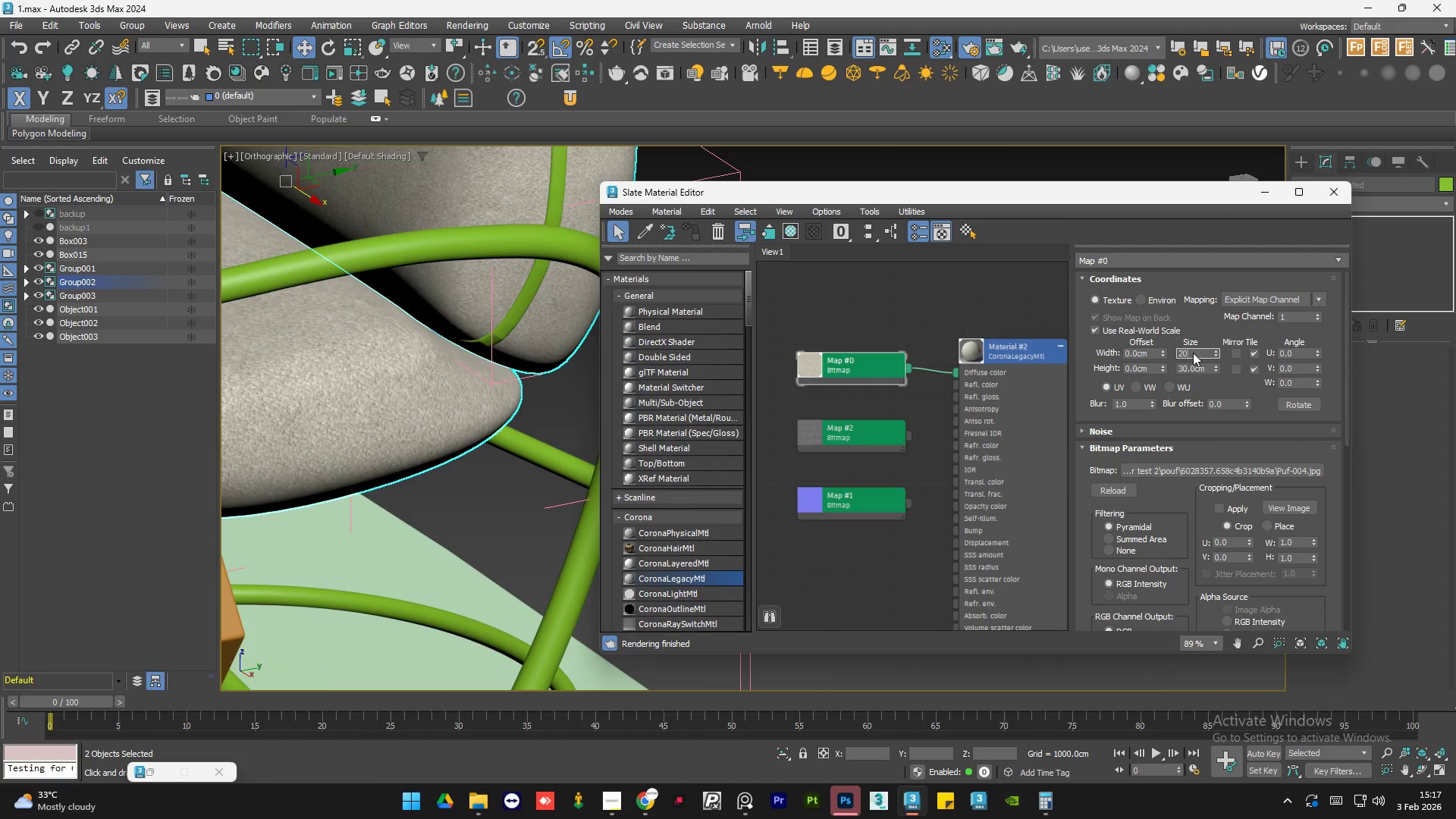 
key(NumpadEnter)
 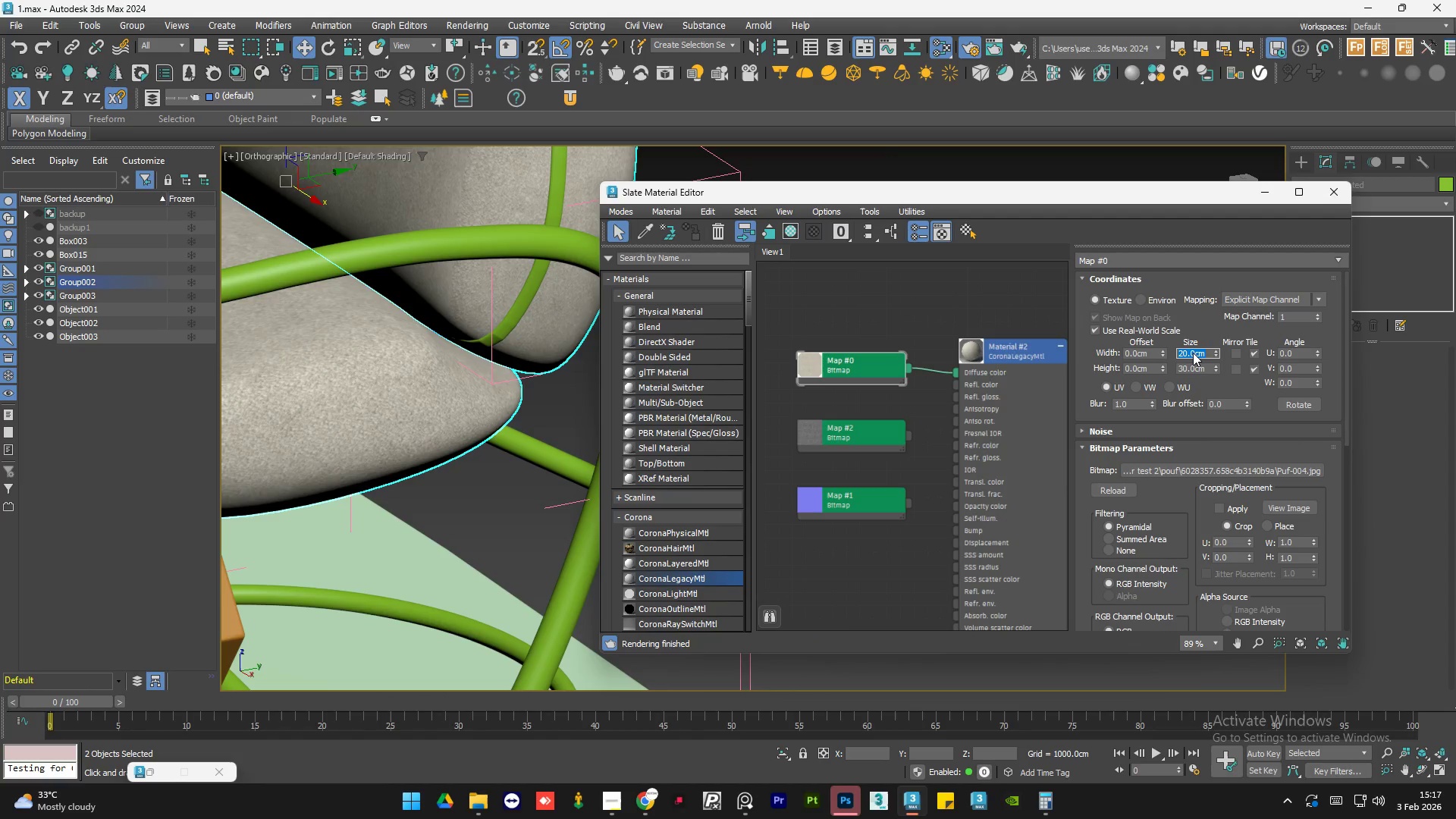 
key(Numpad2)
 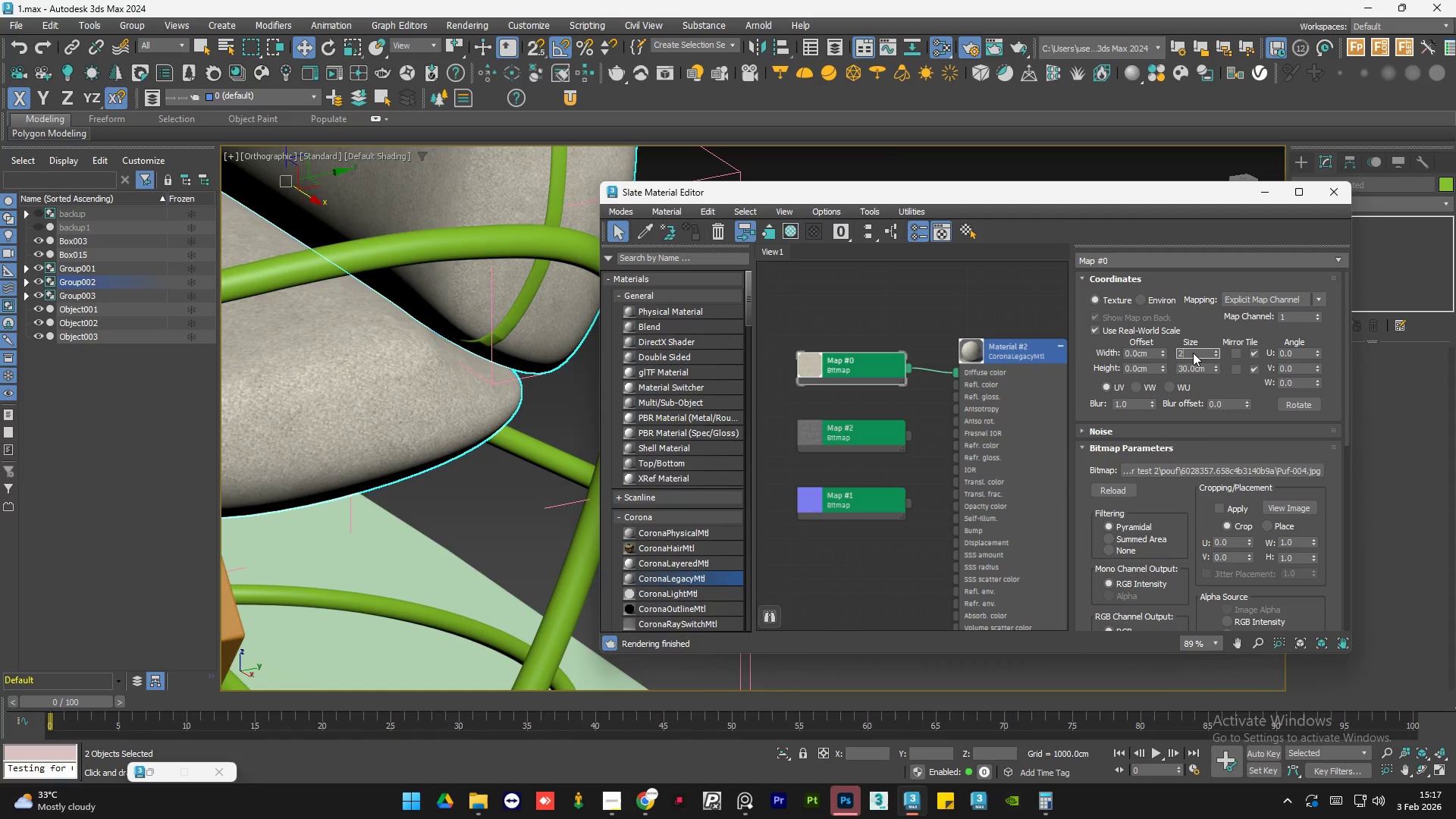 
key(Numpad5)
 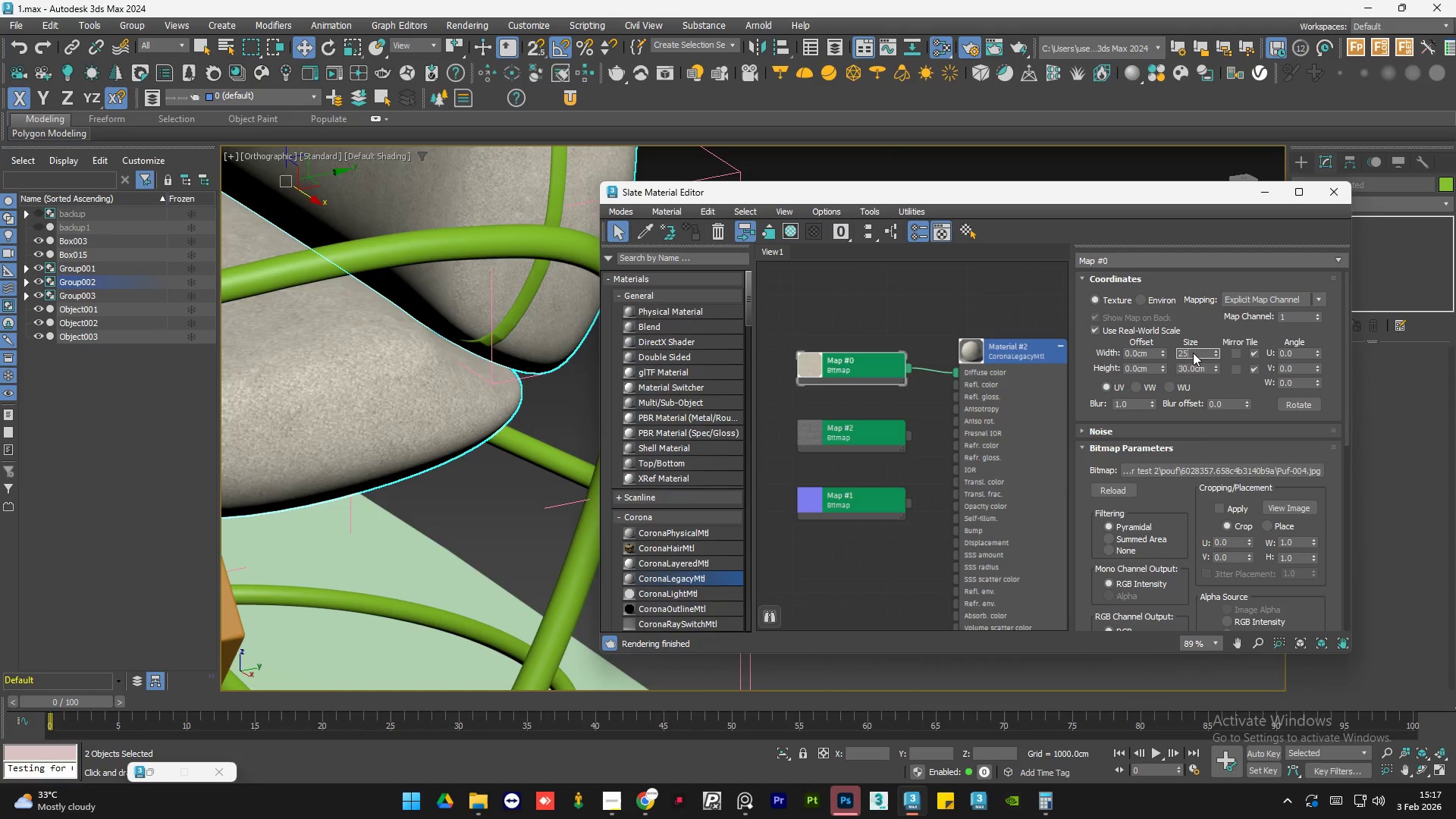 
key(NumpadEnter)
 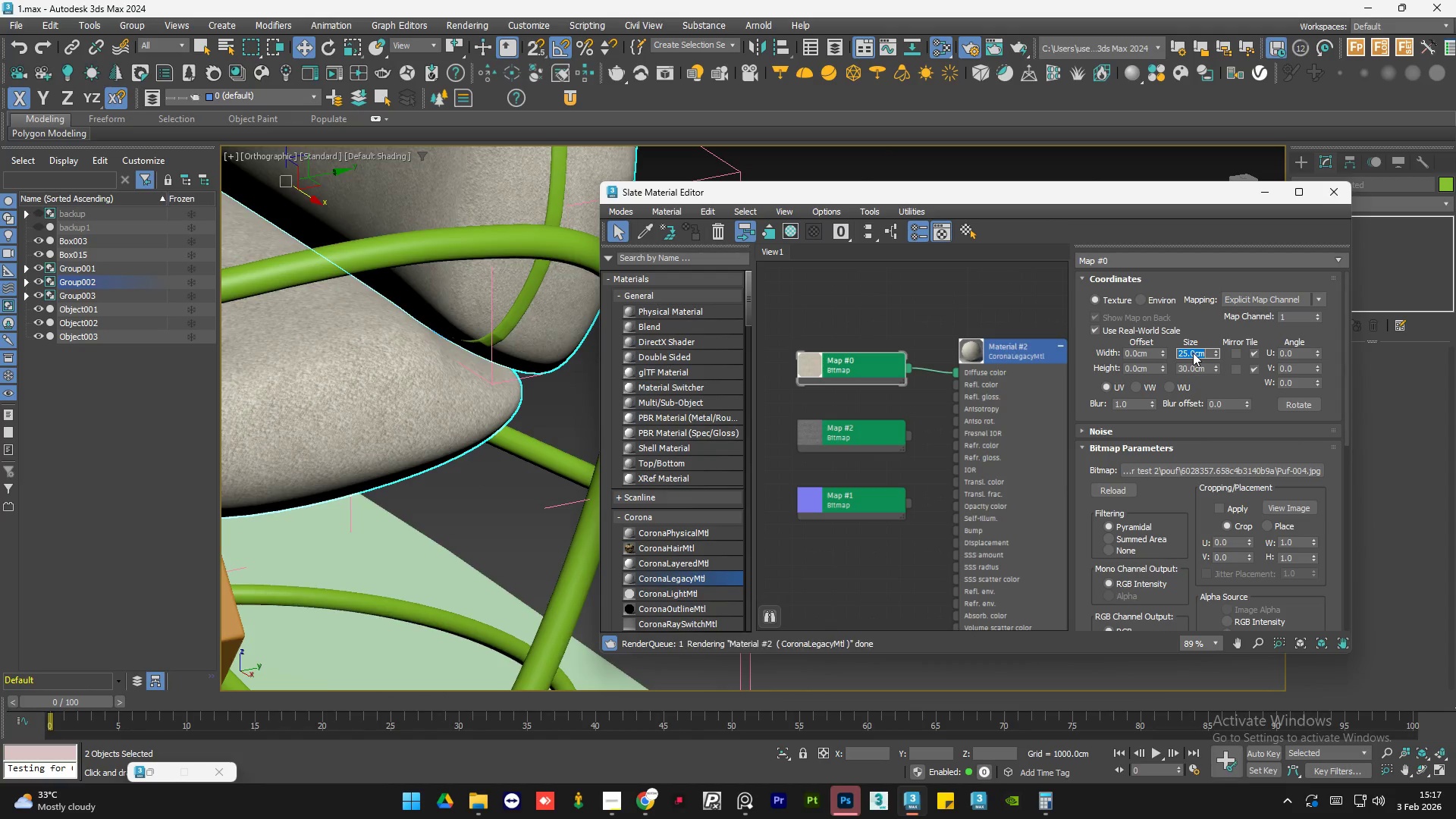 
key(Tab)
 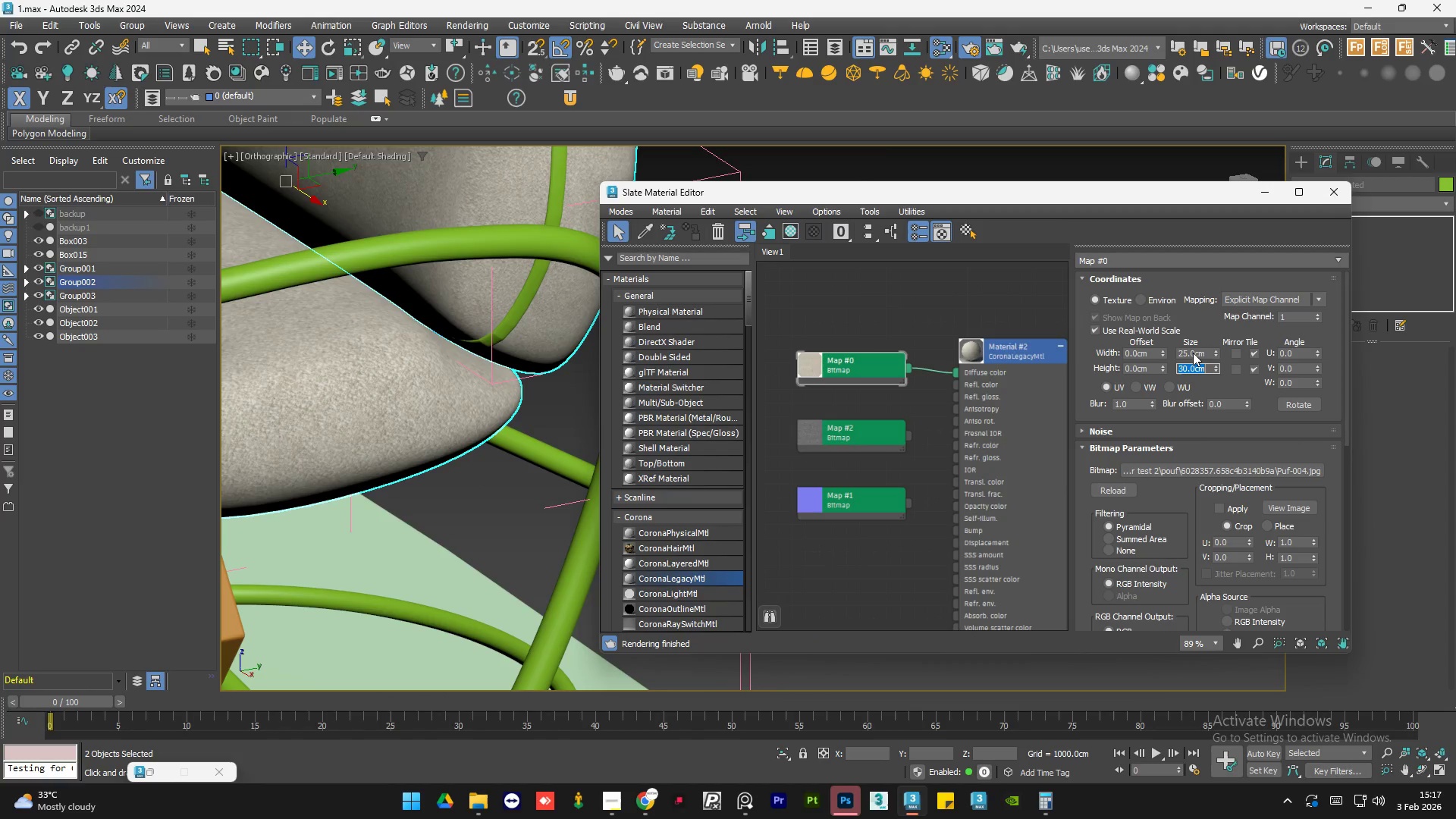 
key(Numpad2)
 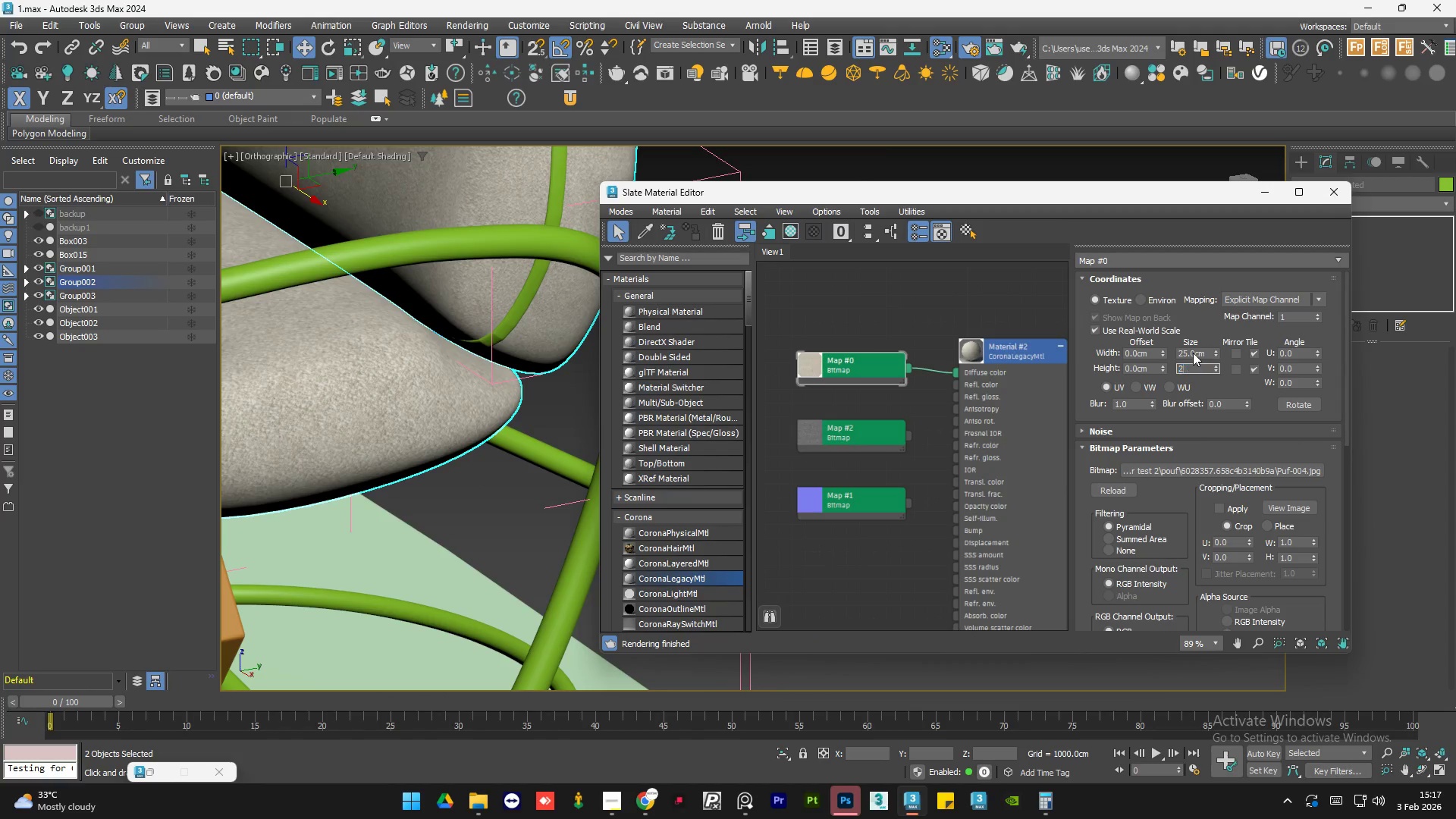 
key(Numpad5)
 